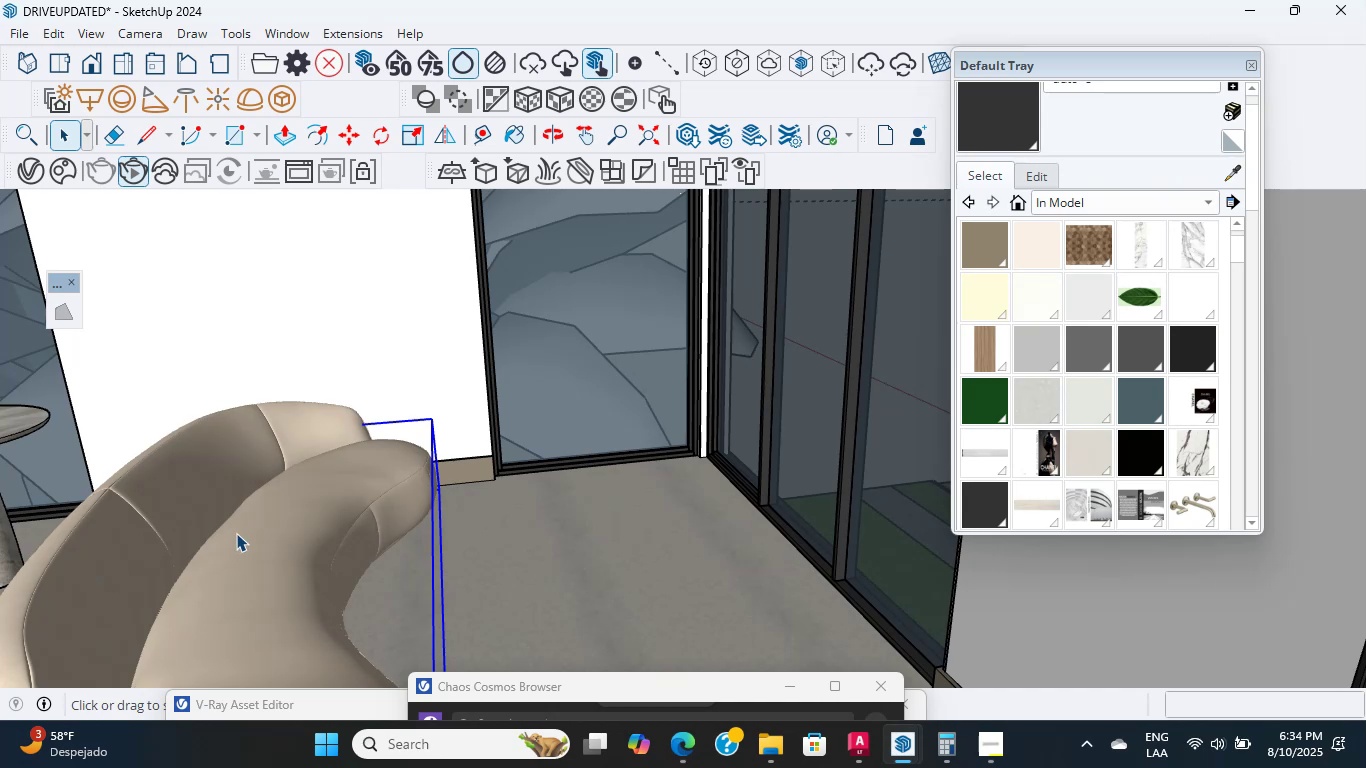 
wait(5.77)
 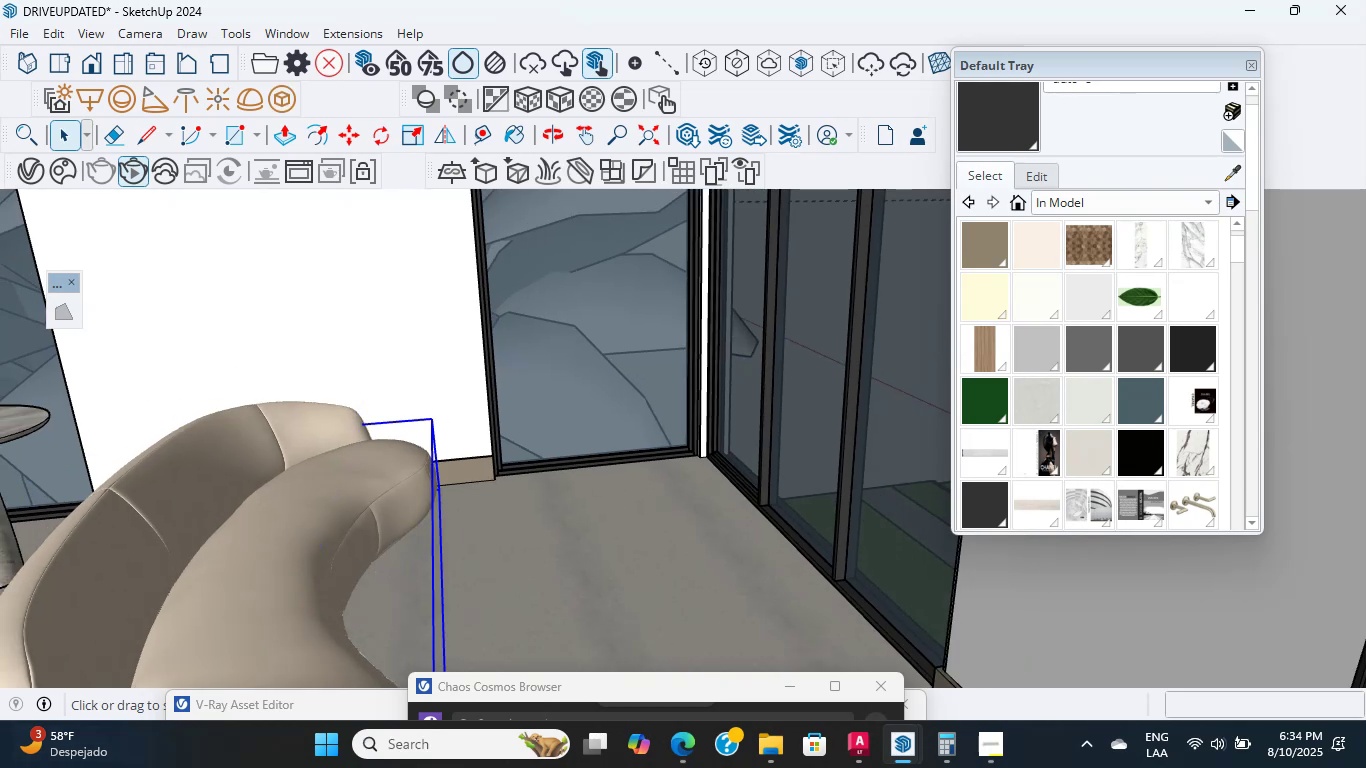 
left_click([373, 141])
 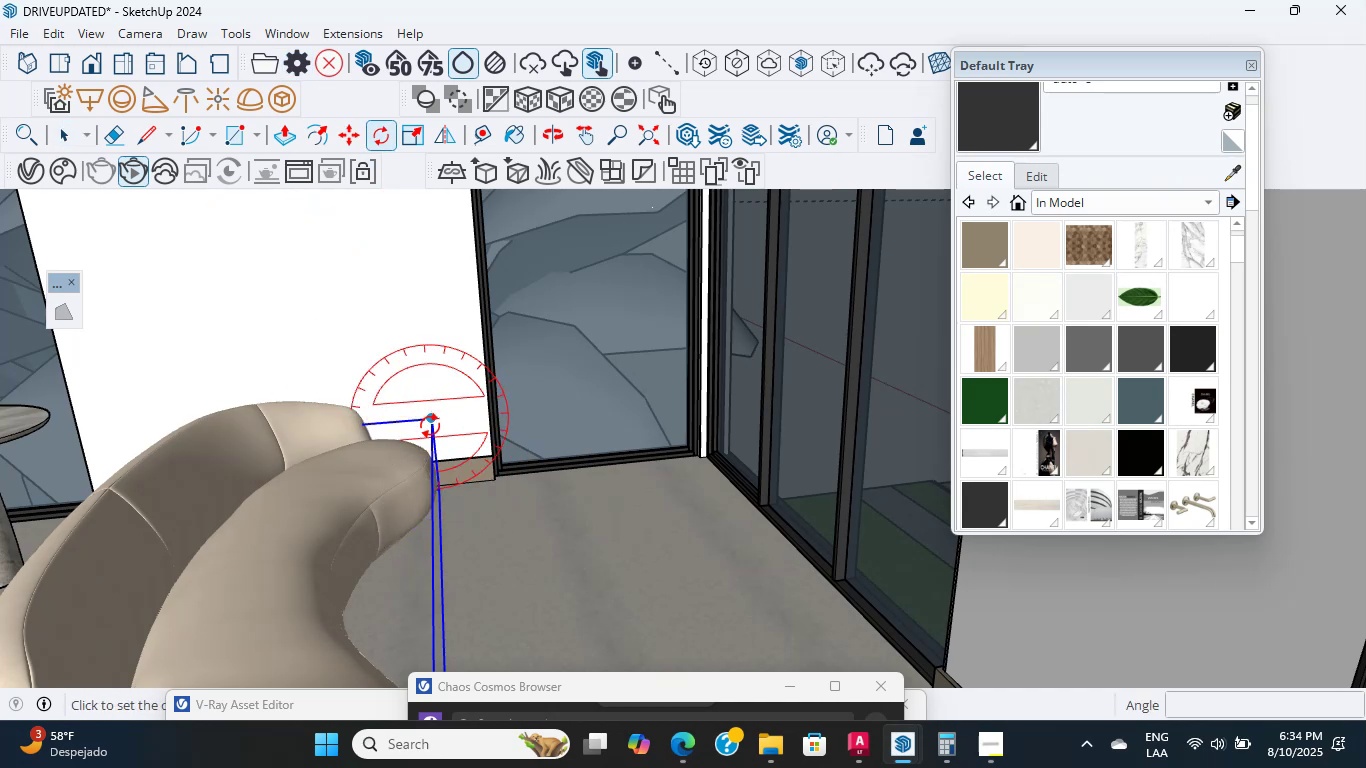 
scroll: coordinate [457, 470], scroll_direction: up, amount: 19.0
 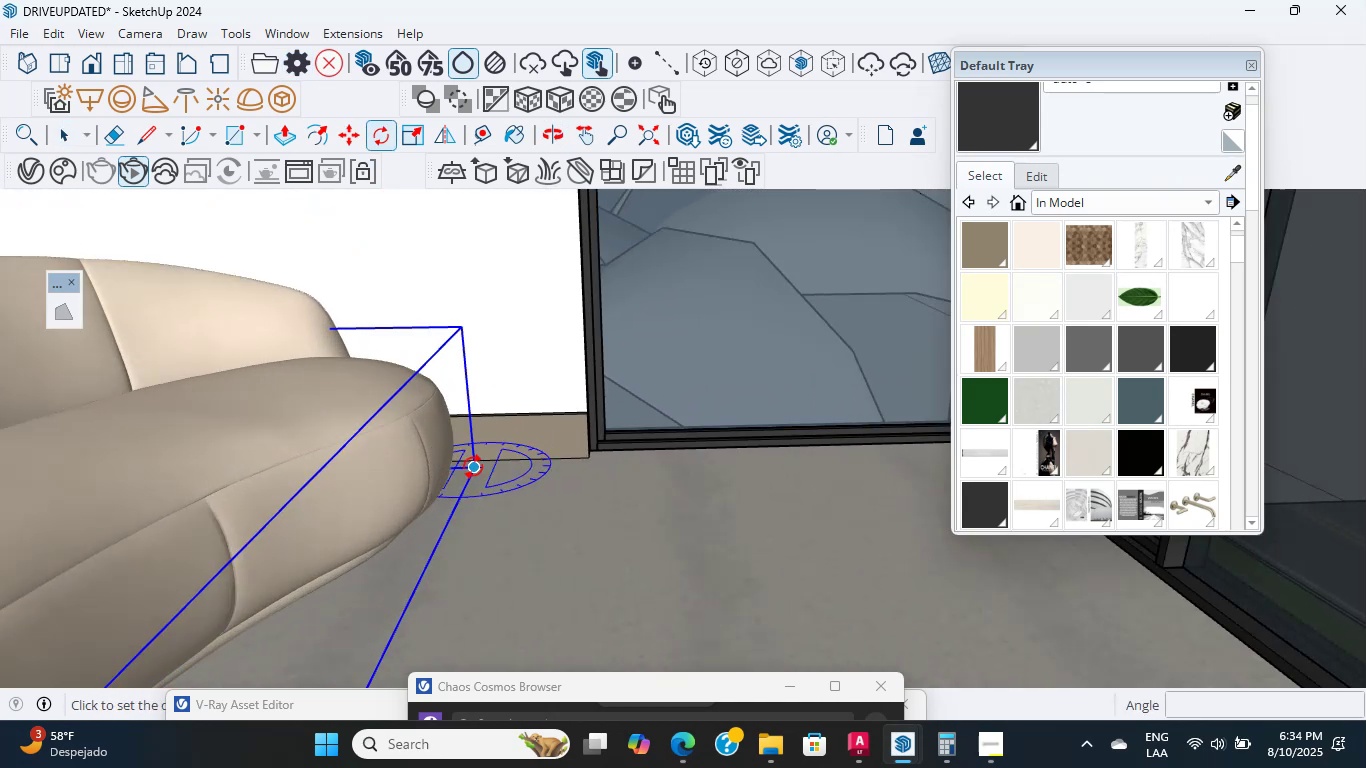 
left_click([473, 467])
 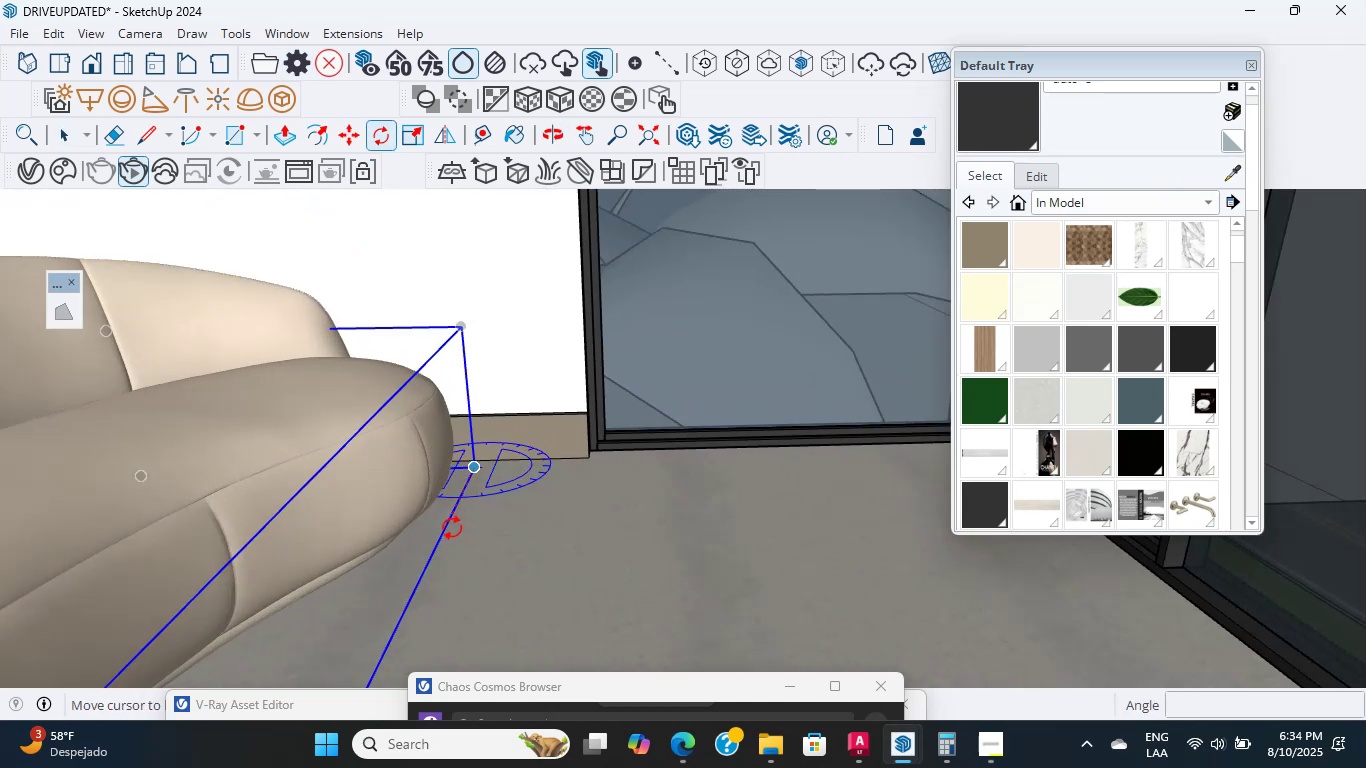 
left_click([451, 528])
 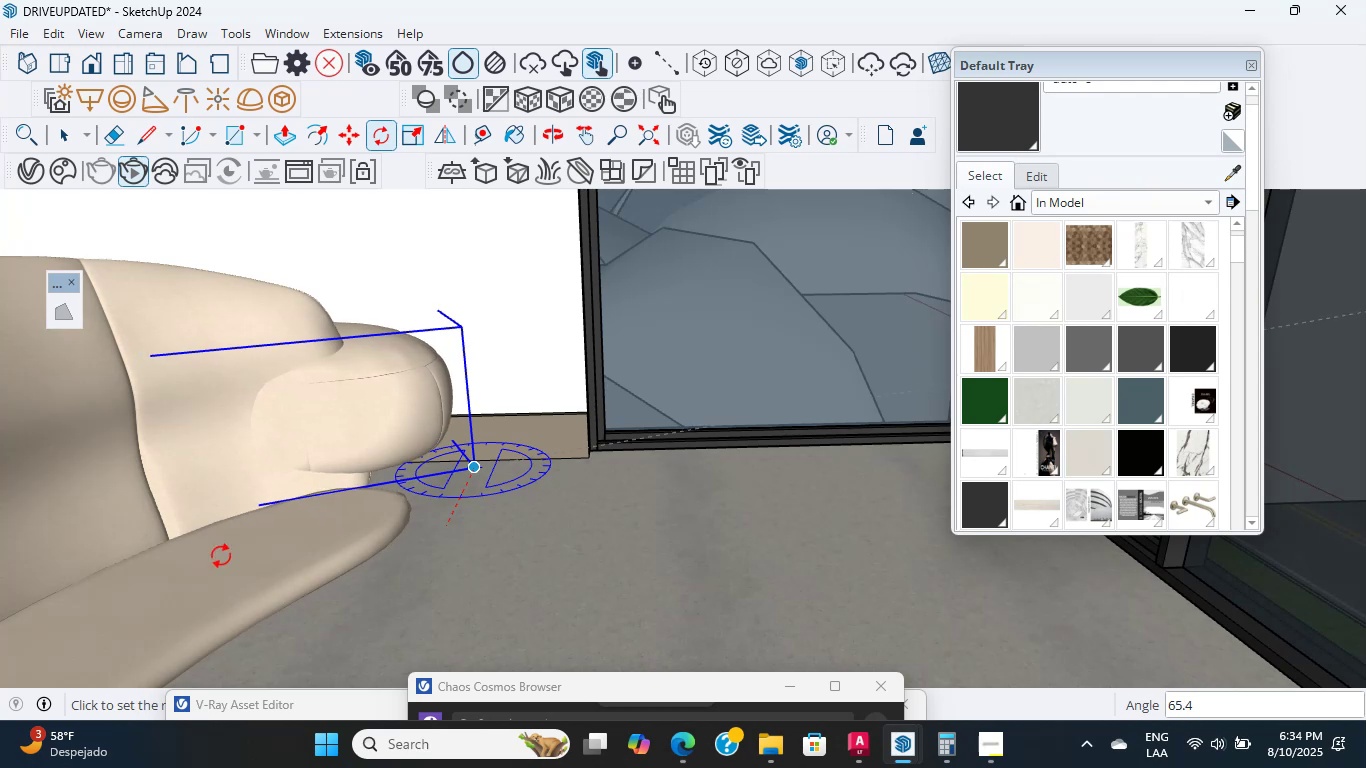 
key(Escape)
 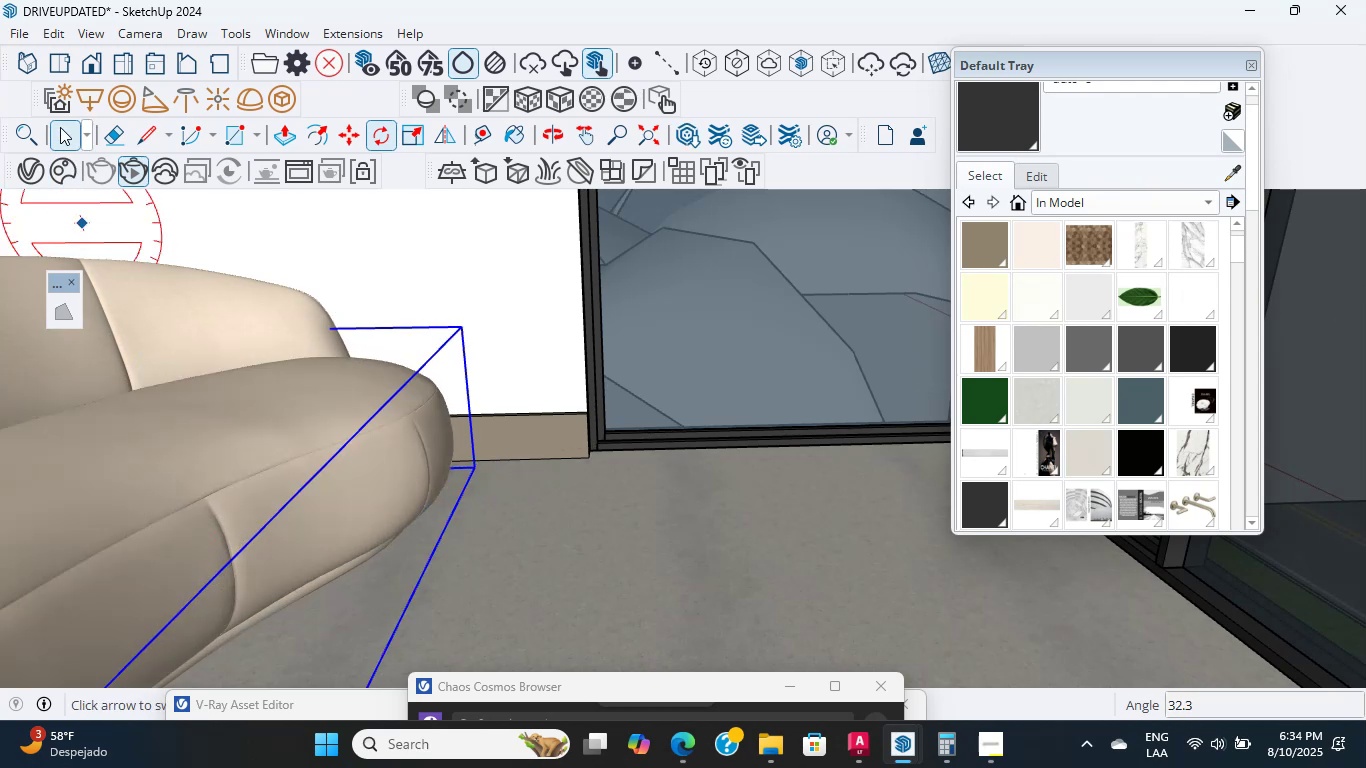 
double_click([124, 317])
 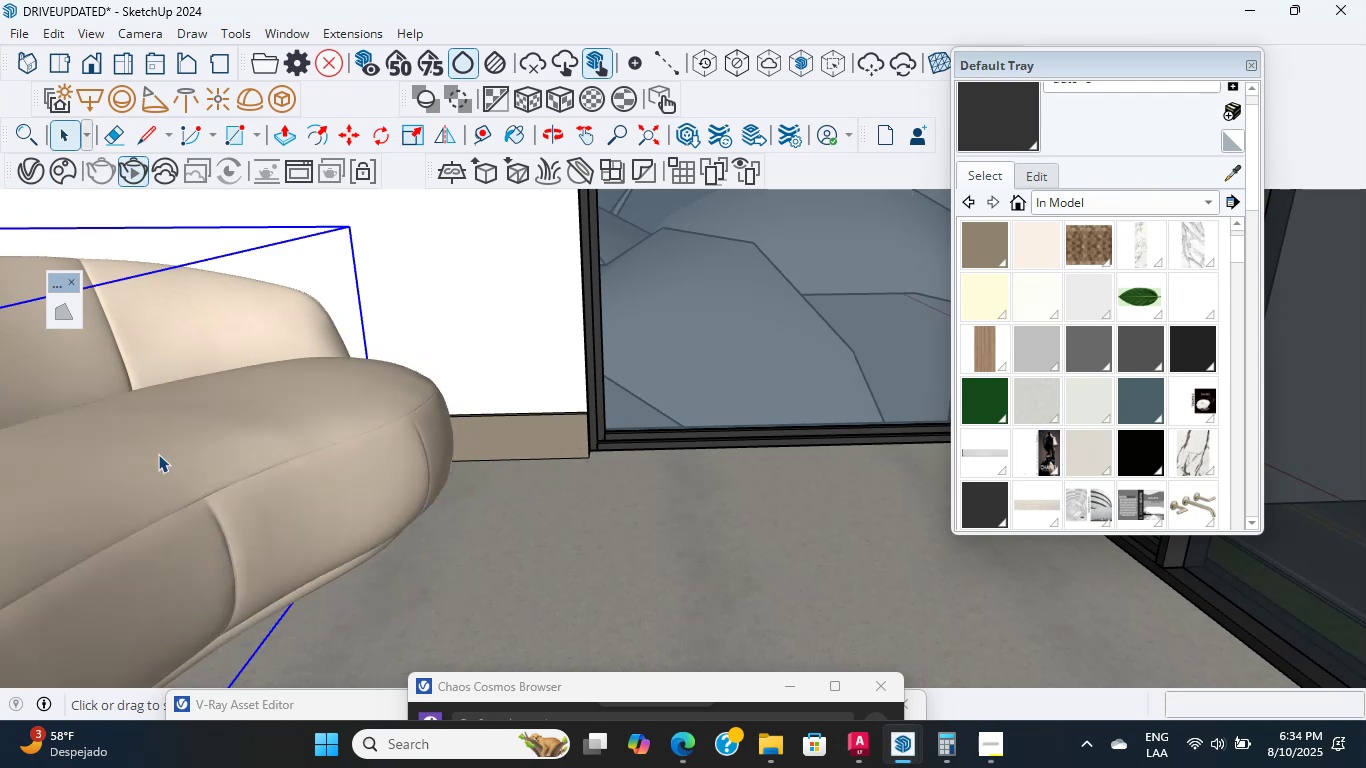 
hold_key(key=ShiftLeft, duration=1.12)
left_click([159, 460])
 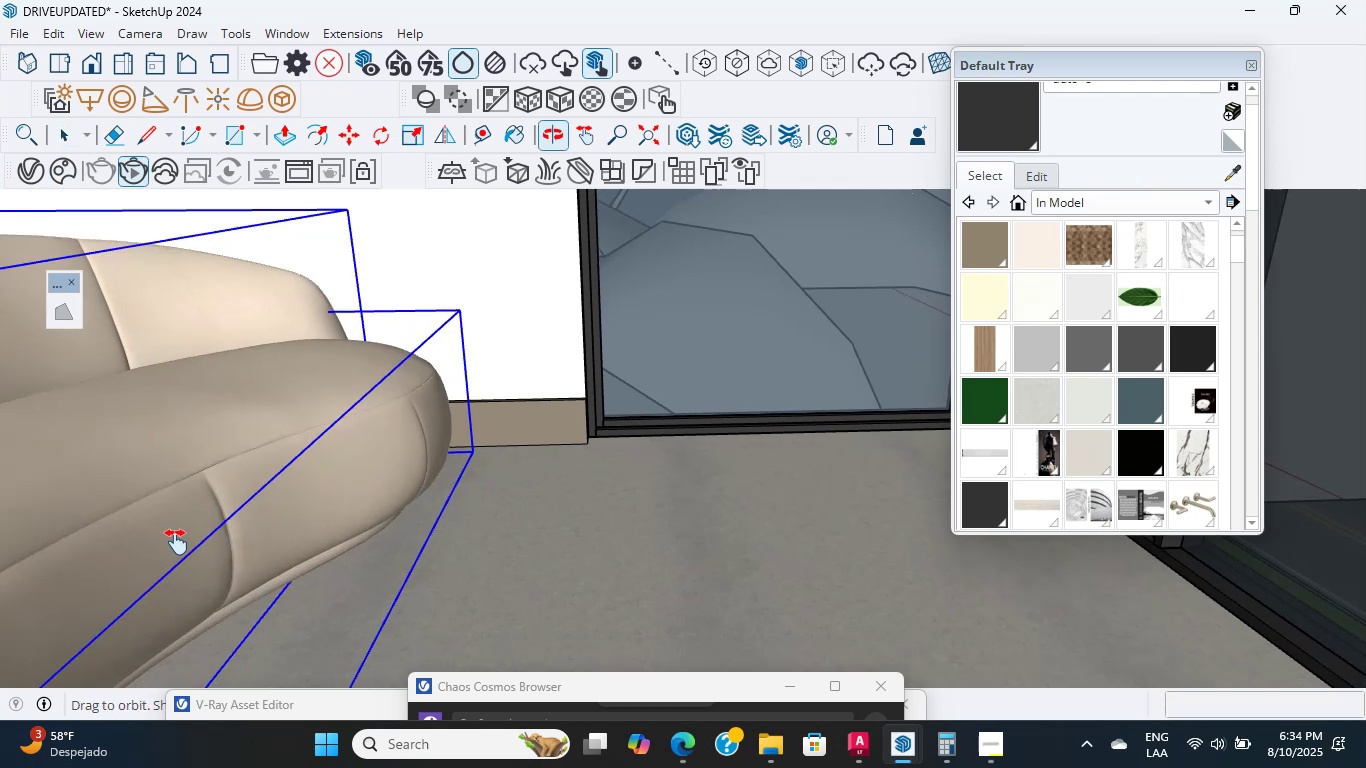 
scroll: coordinate [274, 571], scroll_direction: up, amount: 10.0
 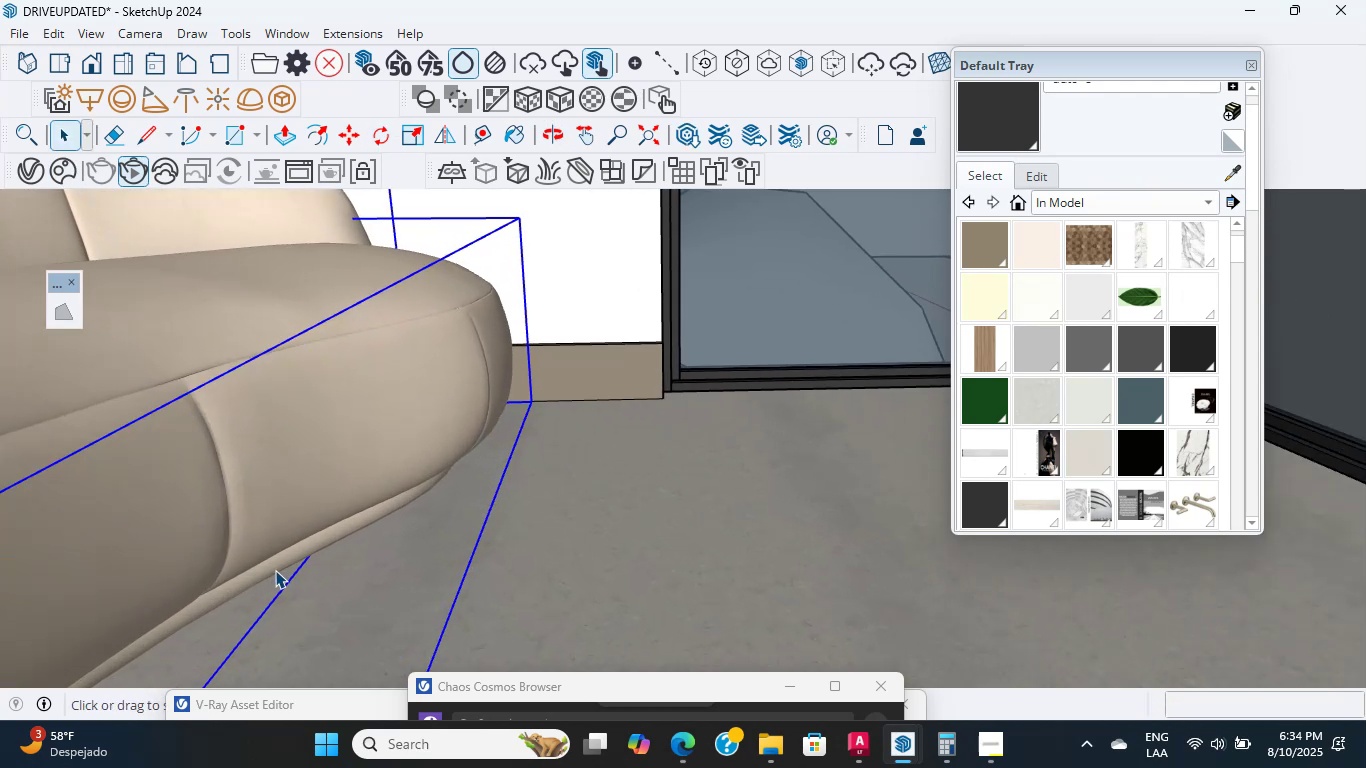 
hold_key(key=ShiftLeft, duration=0.56)
left_click([283, 563])
 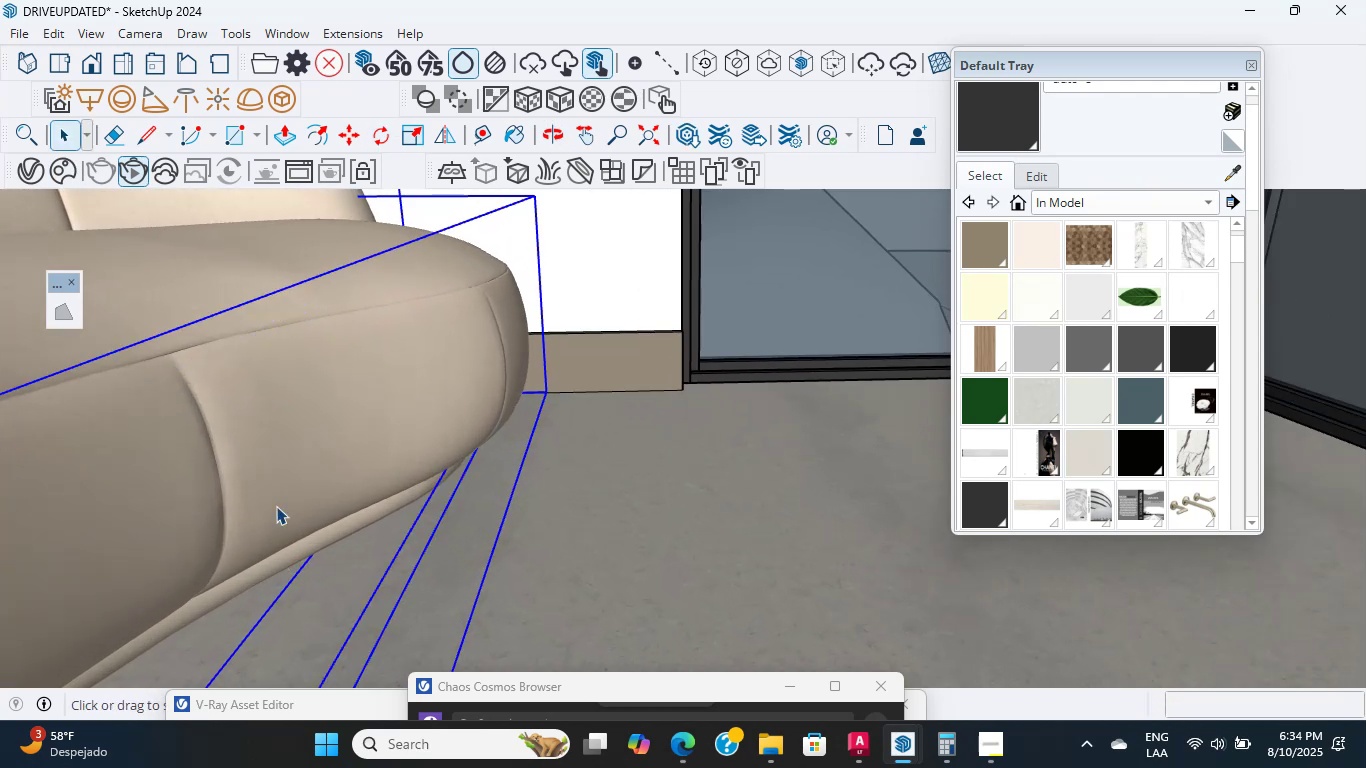 
right_click([308, 419])
 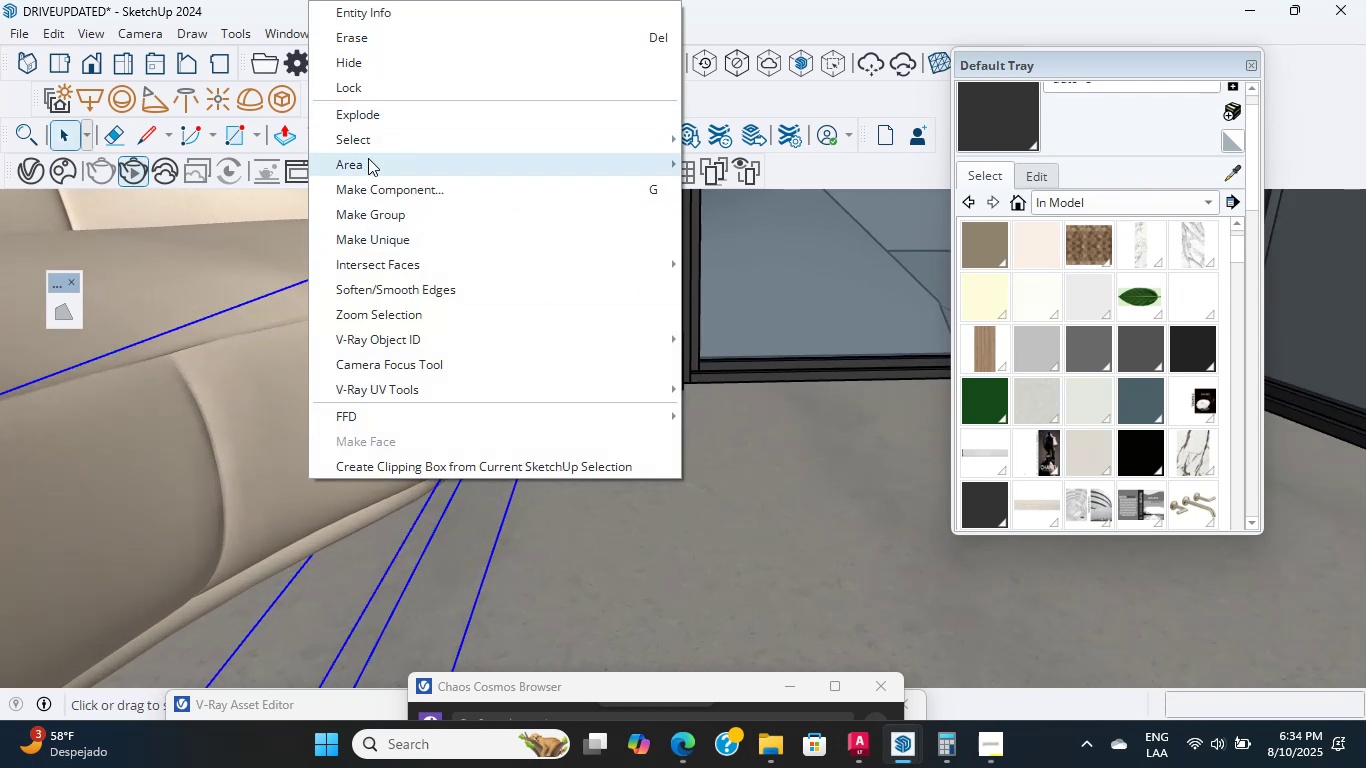 
left_click([378, 214])
 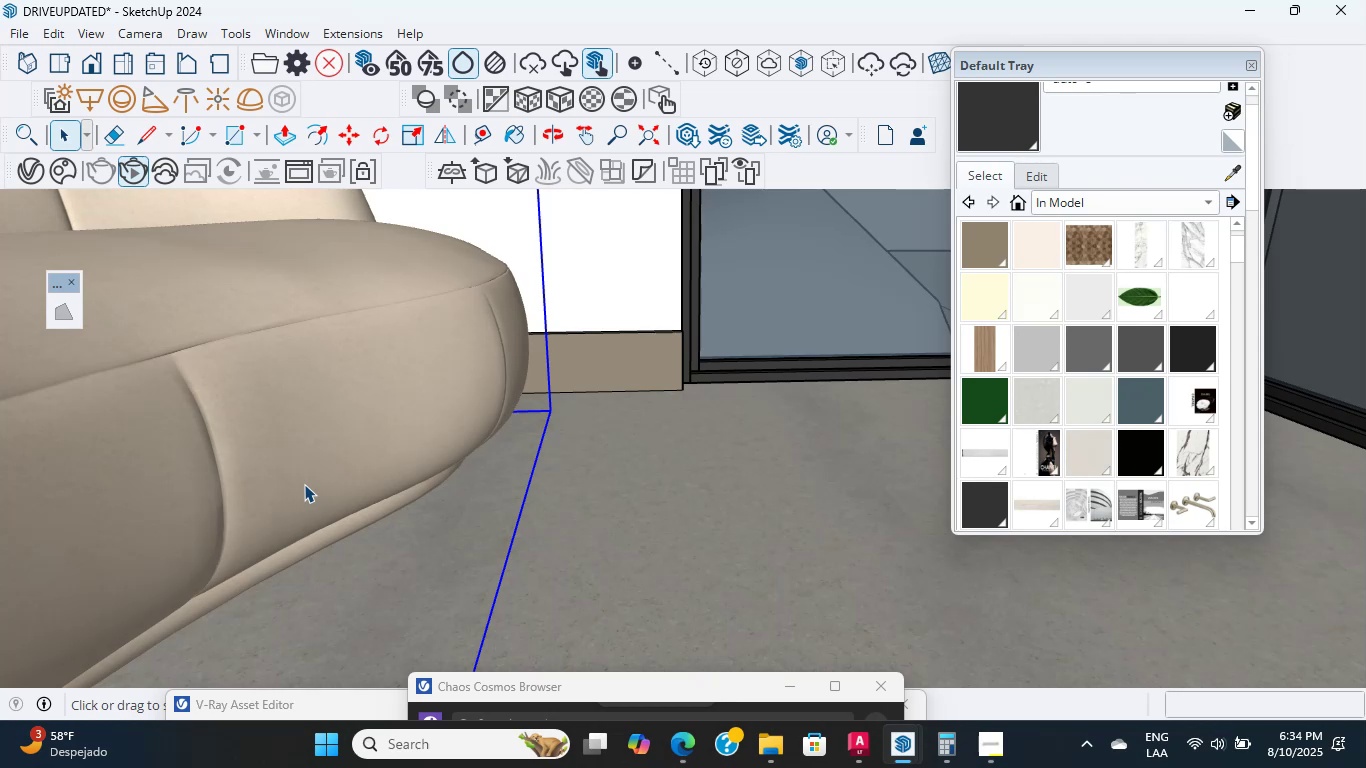 
key(M)
 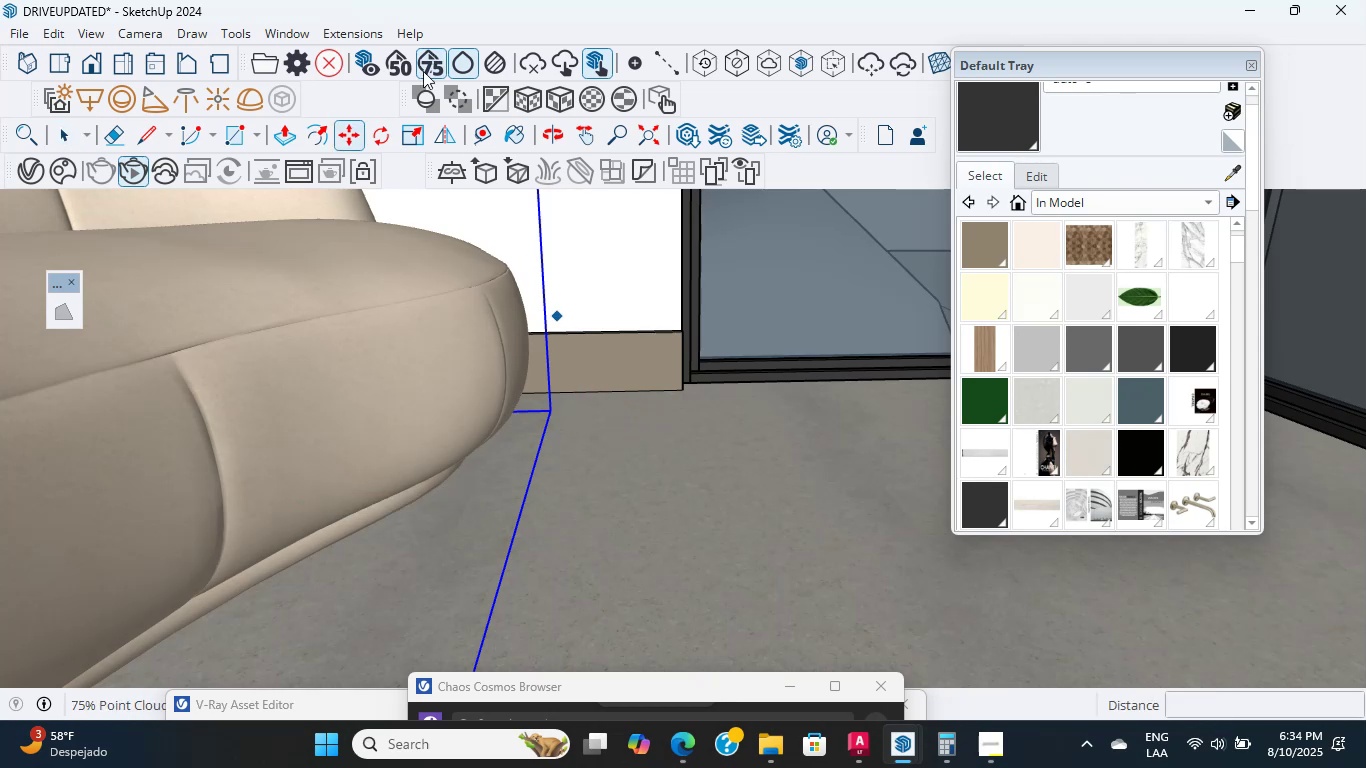 
left_click([388, 128])
 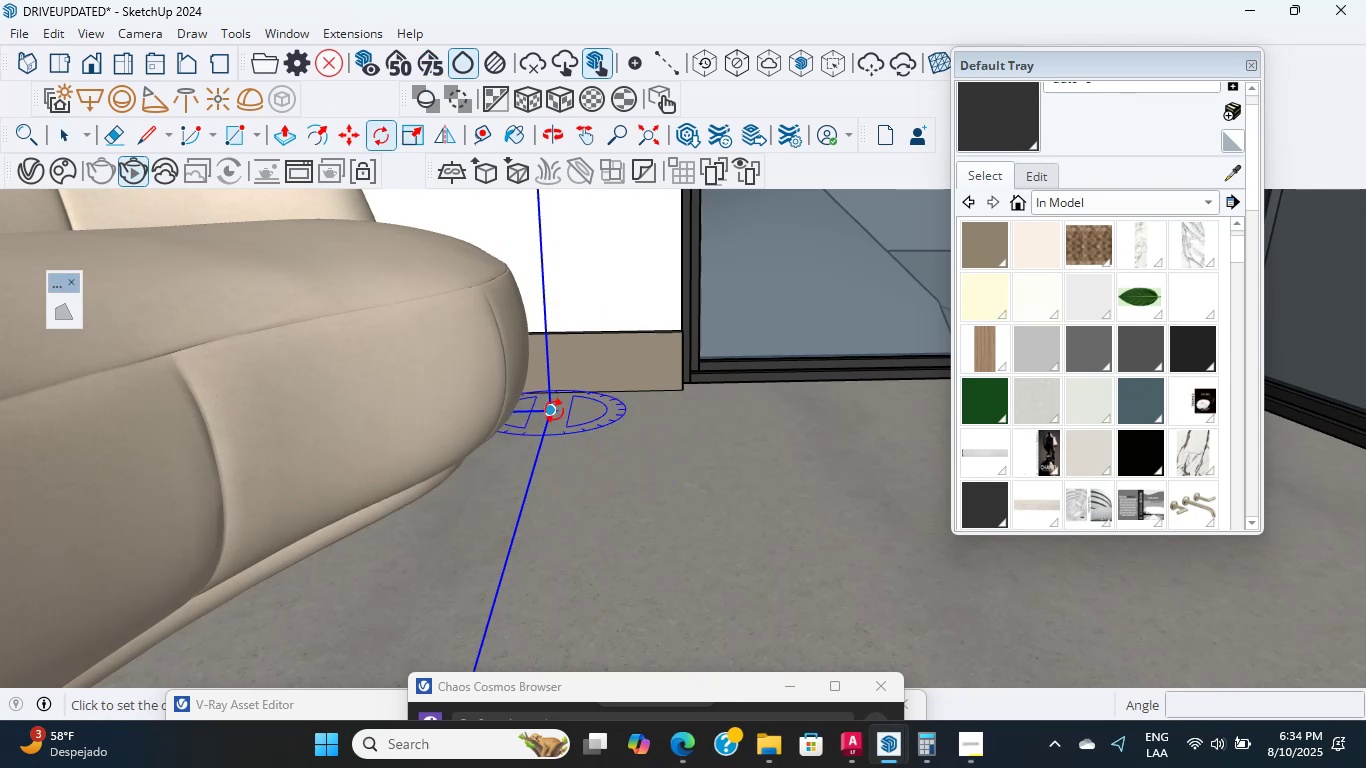 
left_click([554, 413])
 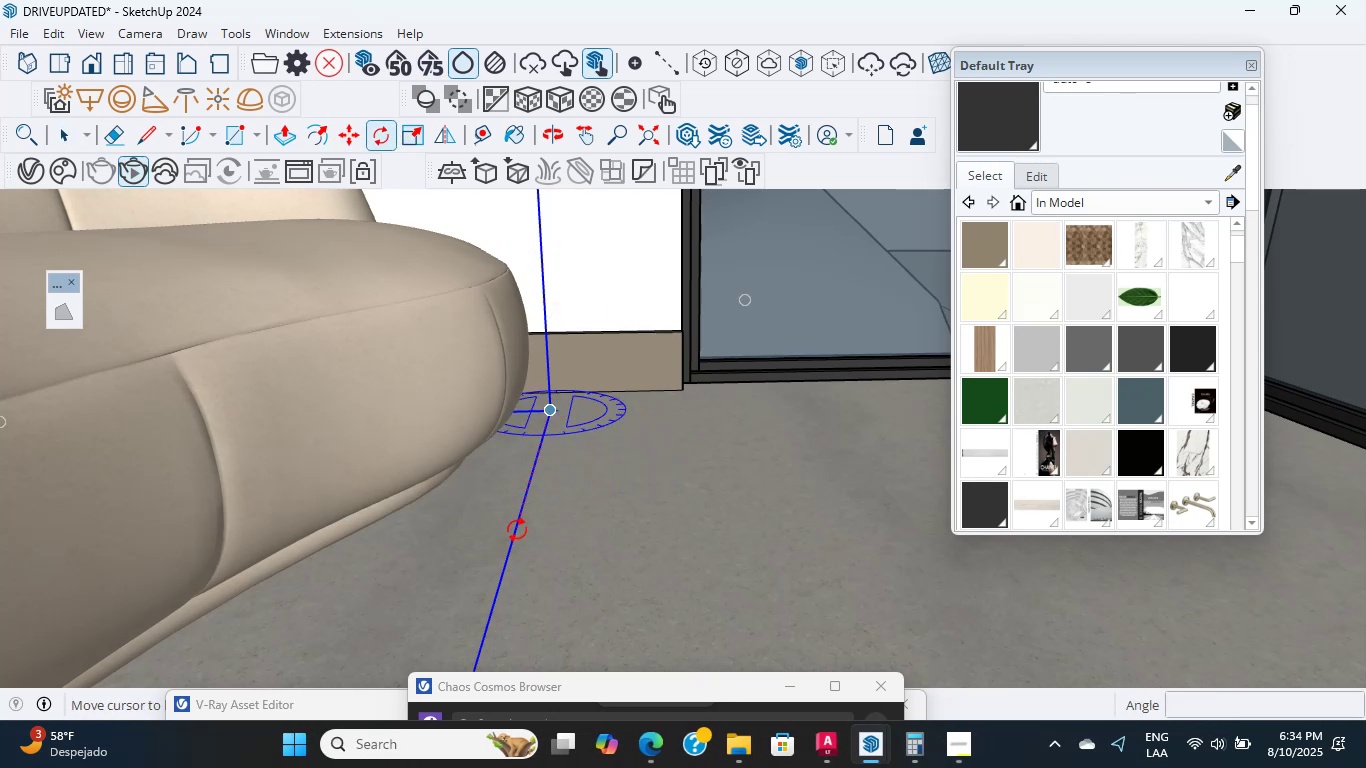 
left_click([517, 530])
 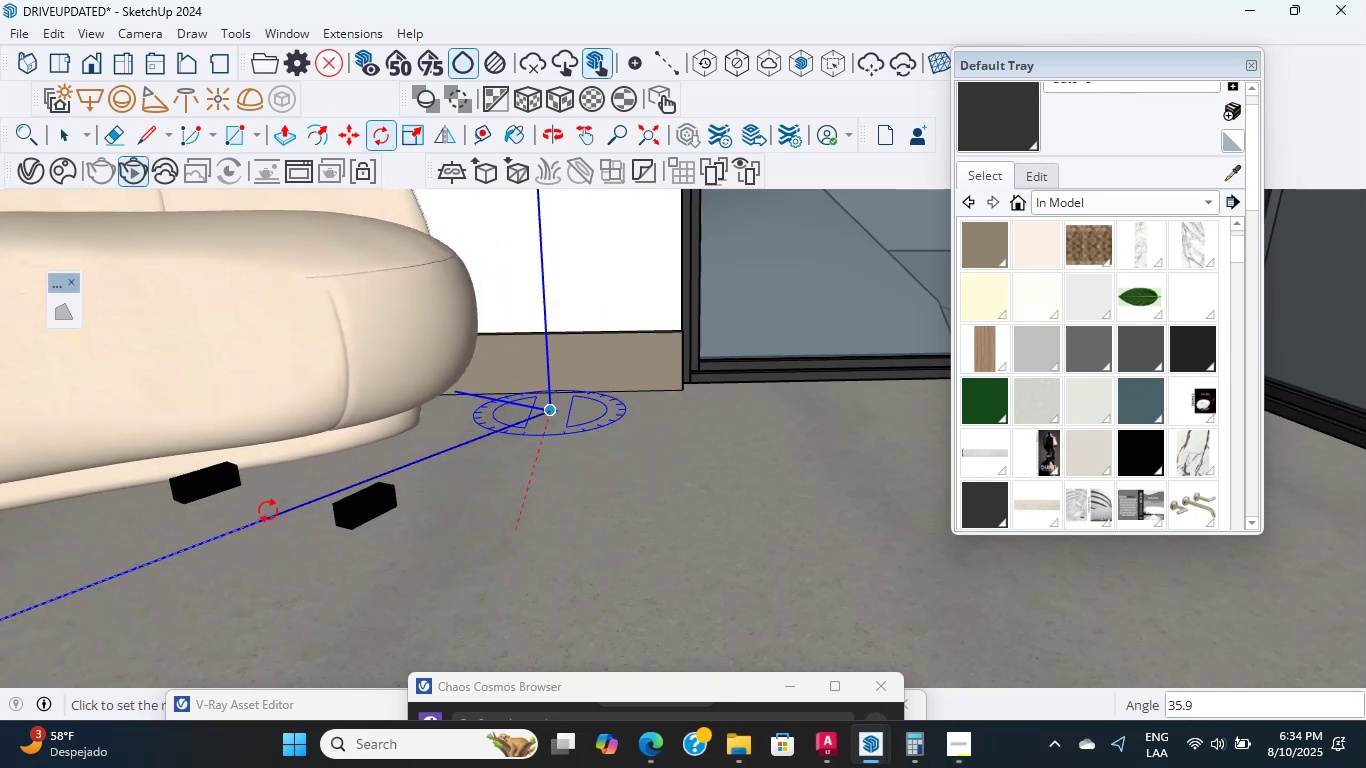 
key(Escape)
 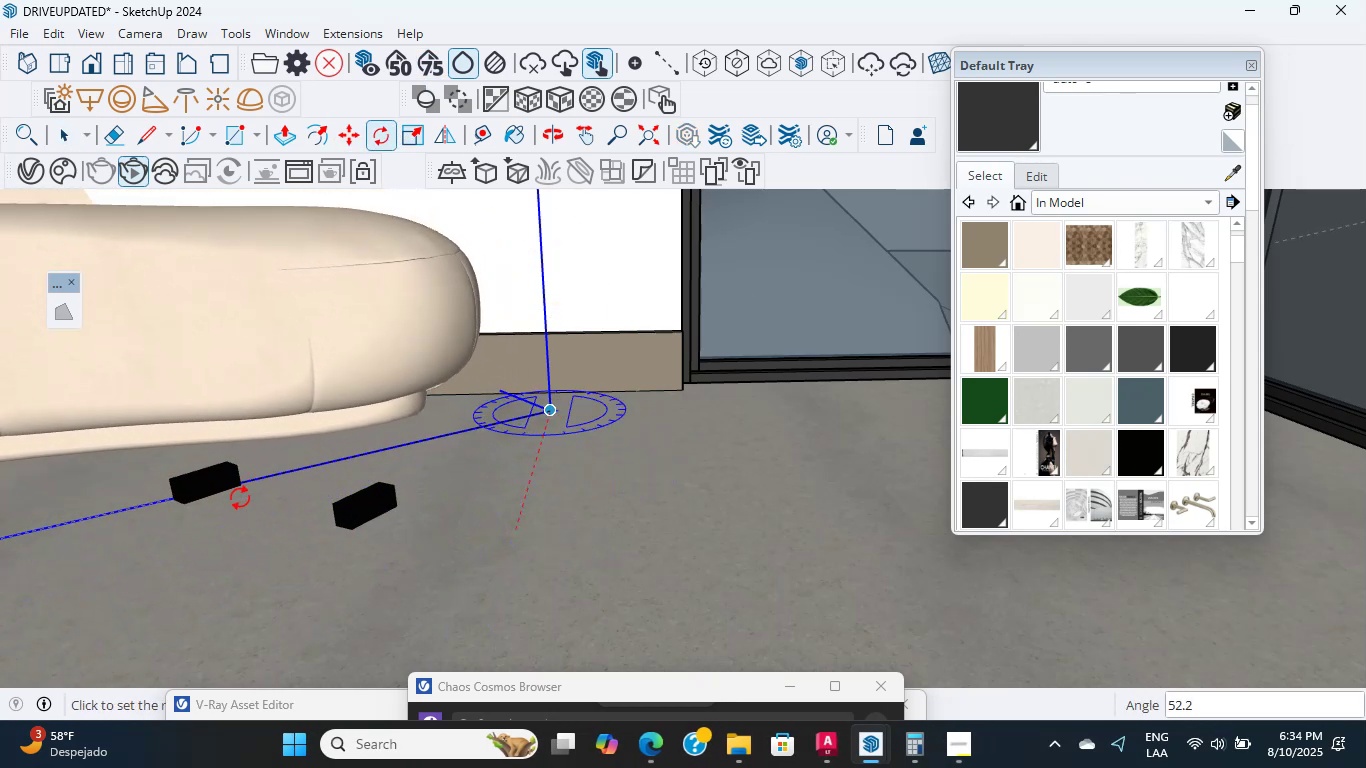 
scroll: coordinate [244, 530], scroll_direction: down, amount: 2.0
 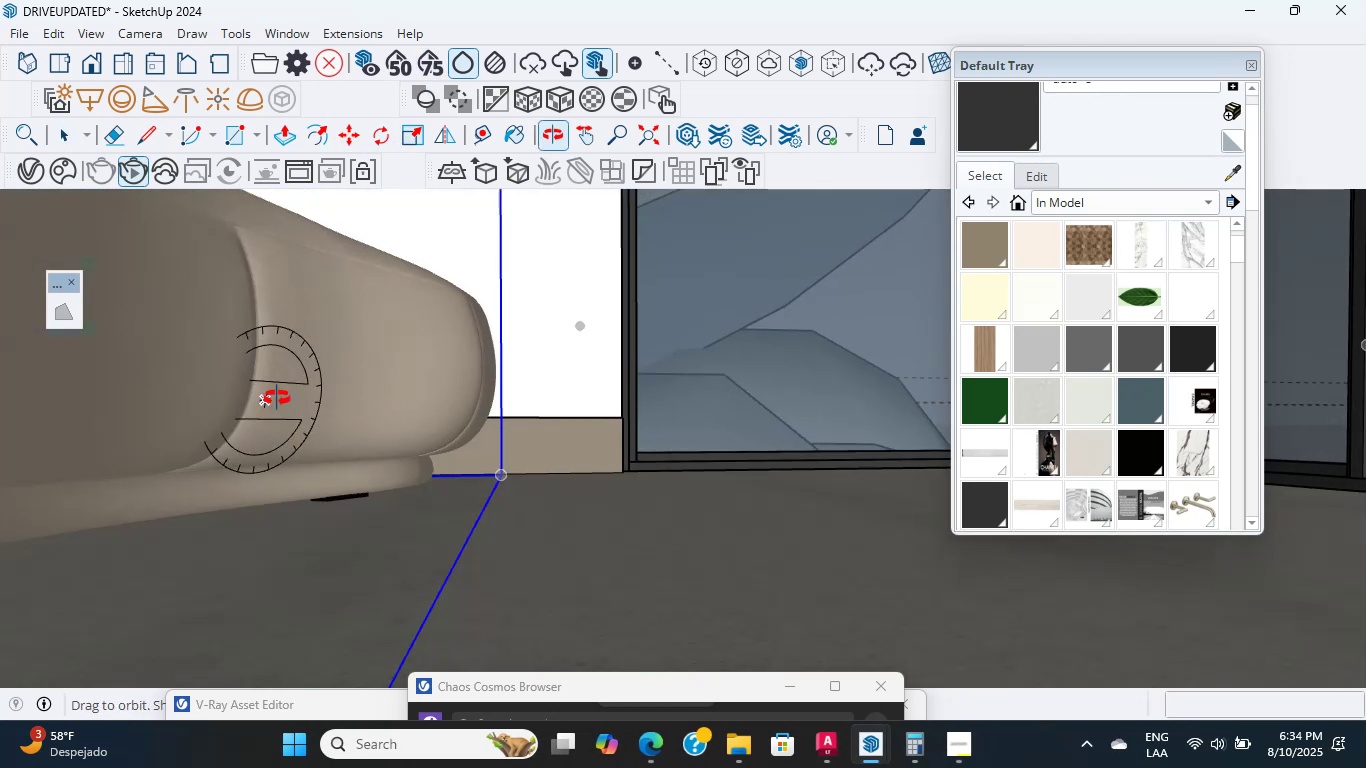 
scroll: coordinate [138, 522], scroll_direction: up, amount: 26.0
 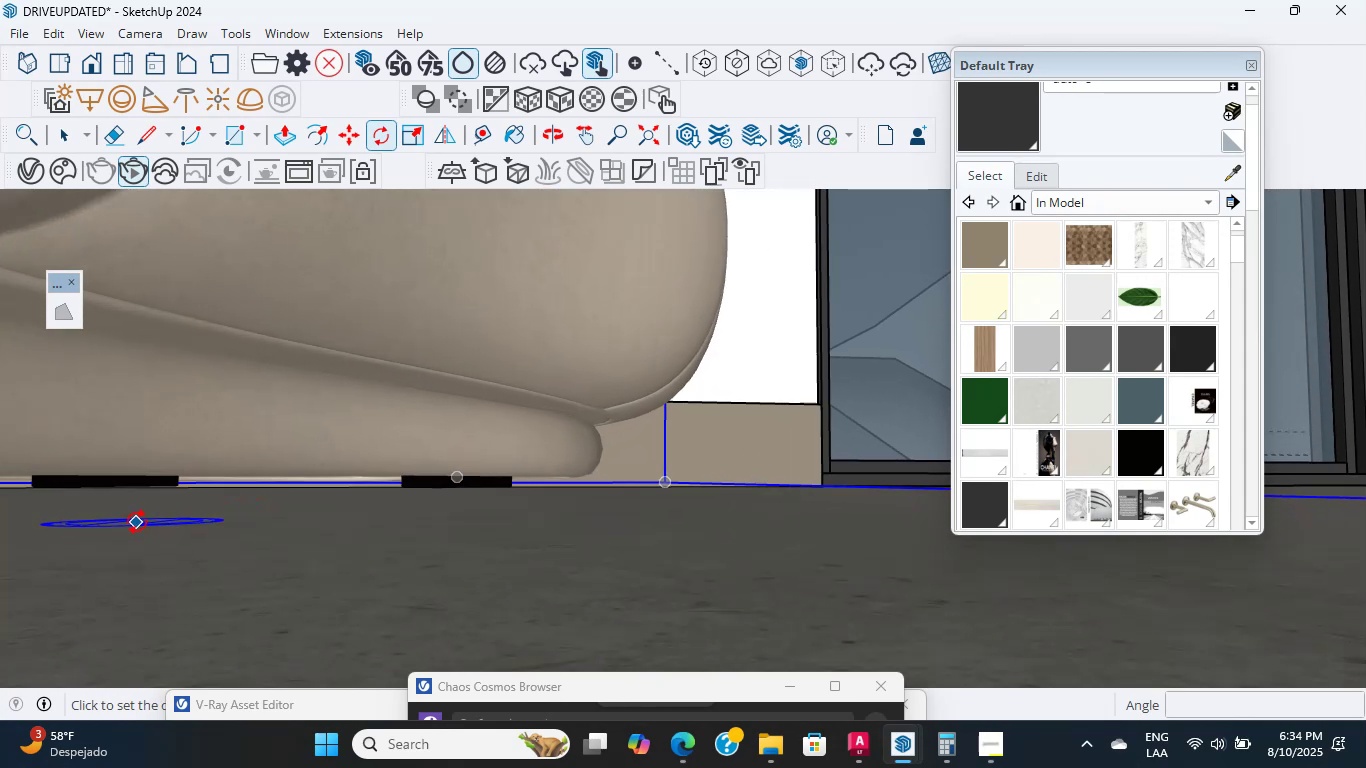 
hold_key(key=ShiftLeft, duration=0.64)
scroll: coordinate [125, 476], scroll_direction: up, amount: 3.0
 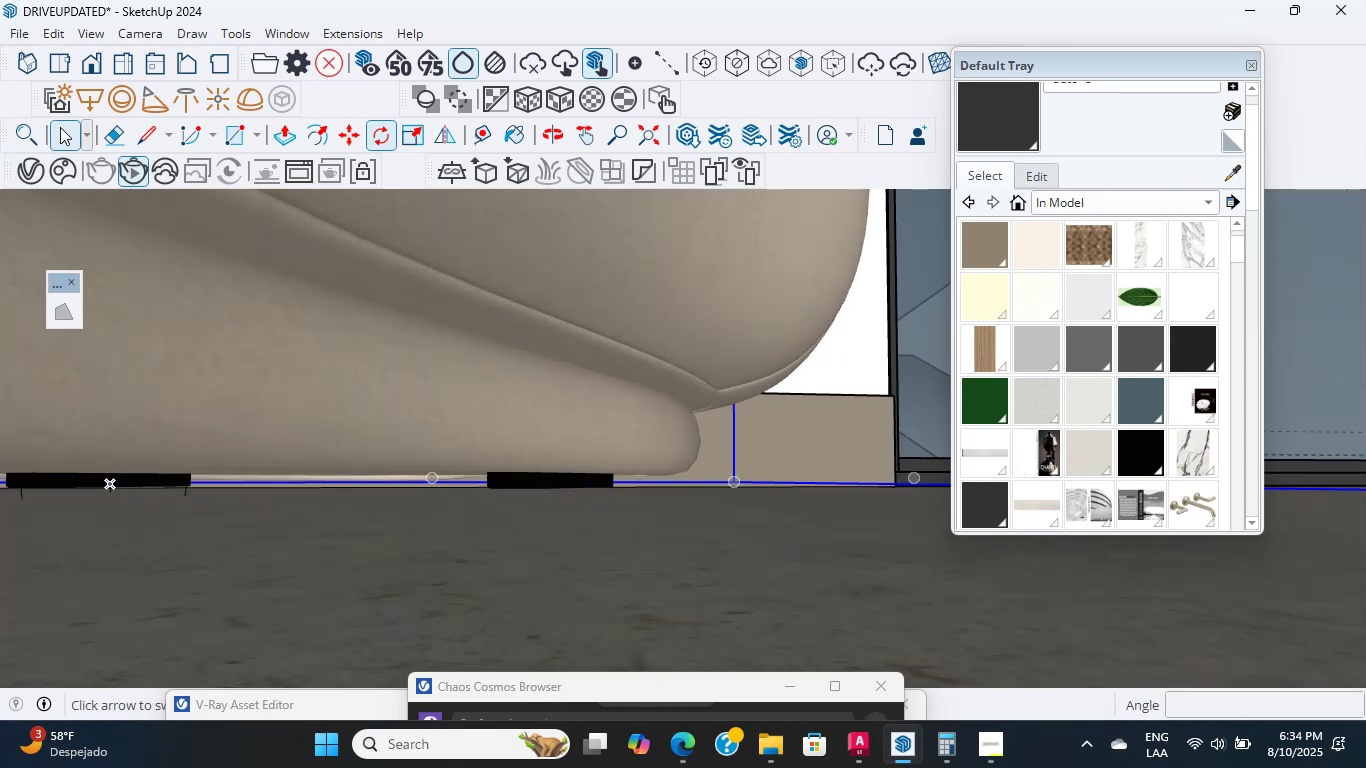 
hold_key(key=ShiftLeft, duration=1.92)
left_click([61, 478])
 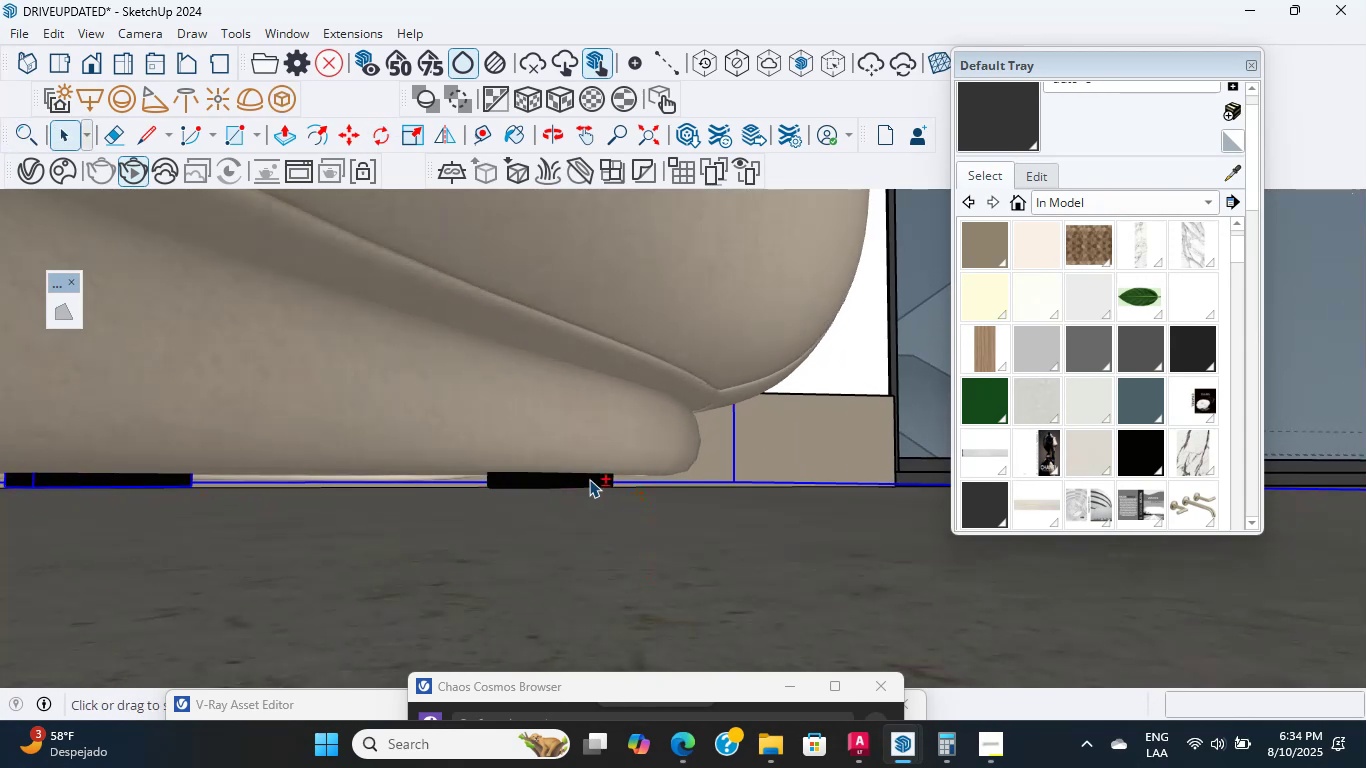 
left_click([582, 476])
 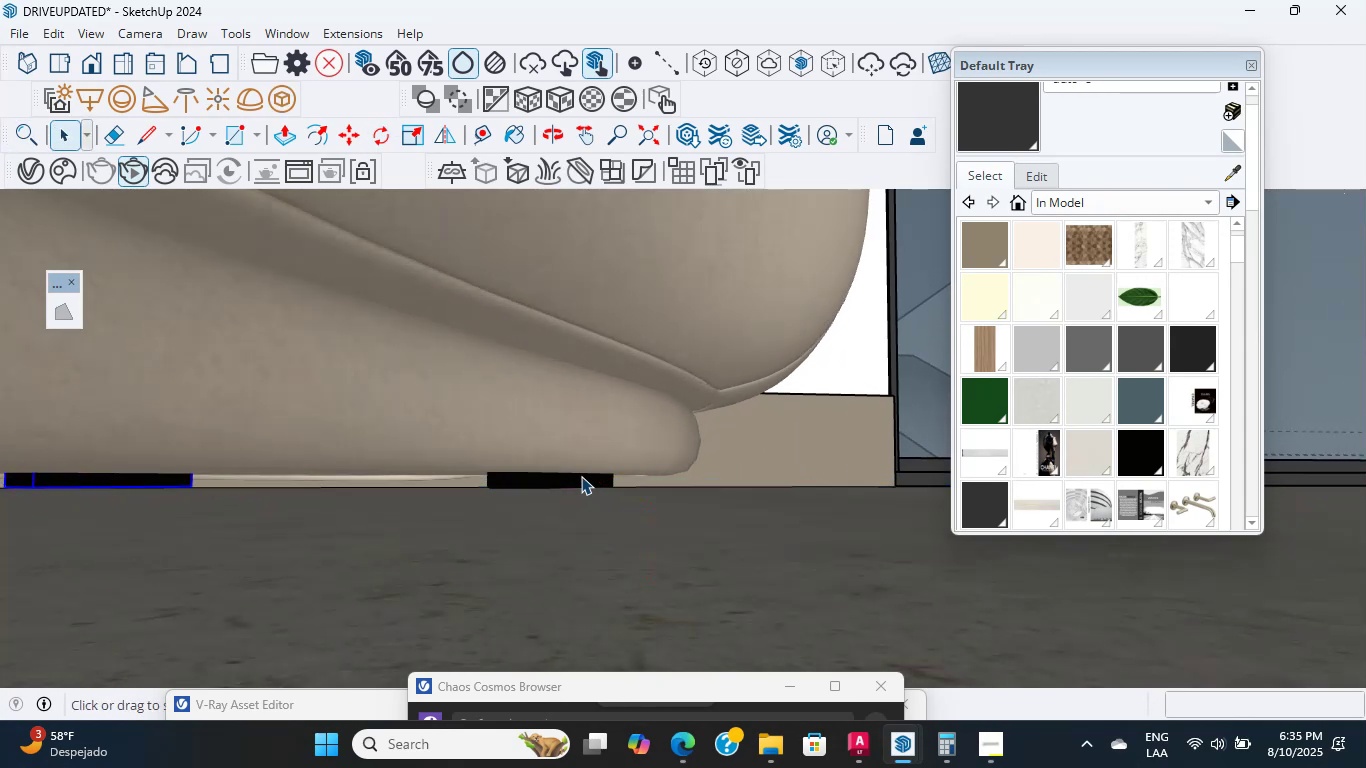 
scroll: coordinate [560, 484], scroll_direction: up, amount: 1.0
 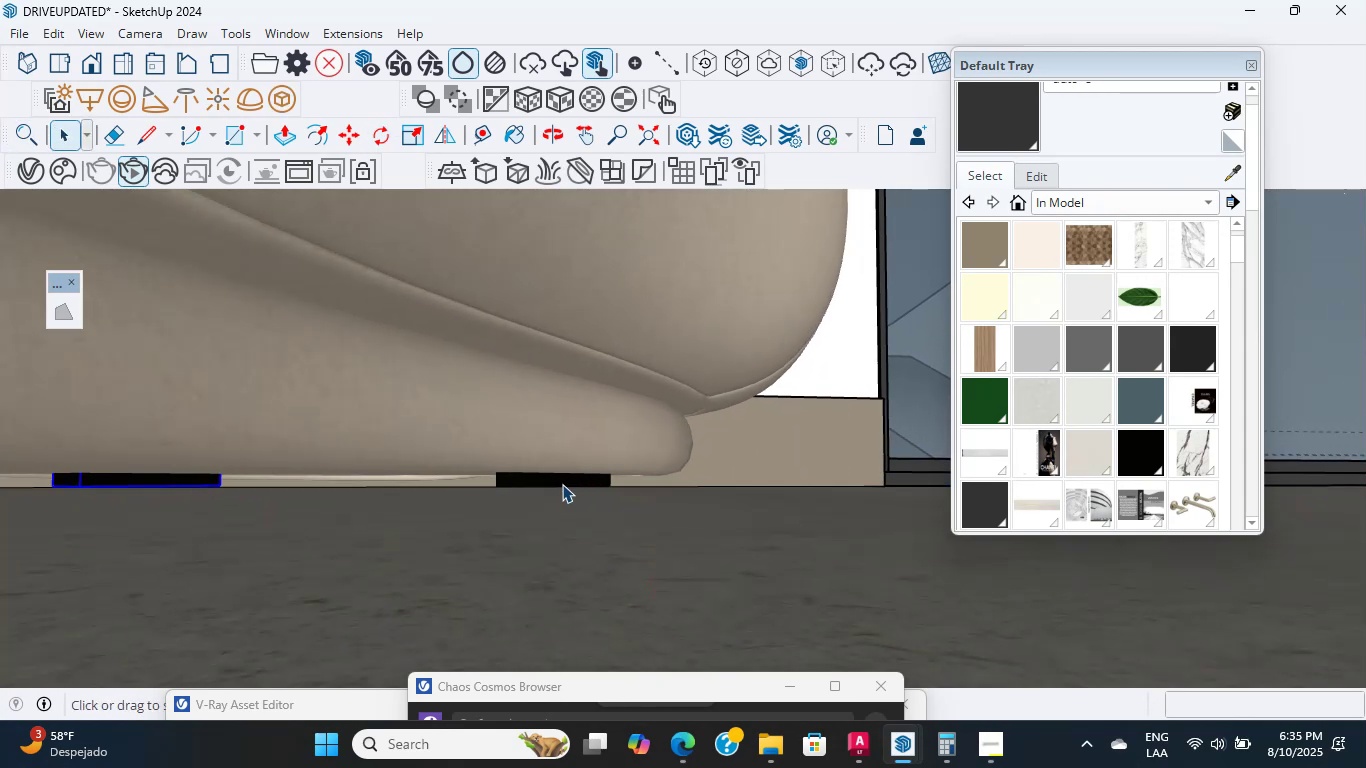 
hold_key(key=ShiftLeft, duration=0.62)
left_click([557, 480])
 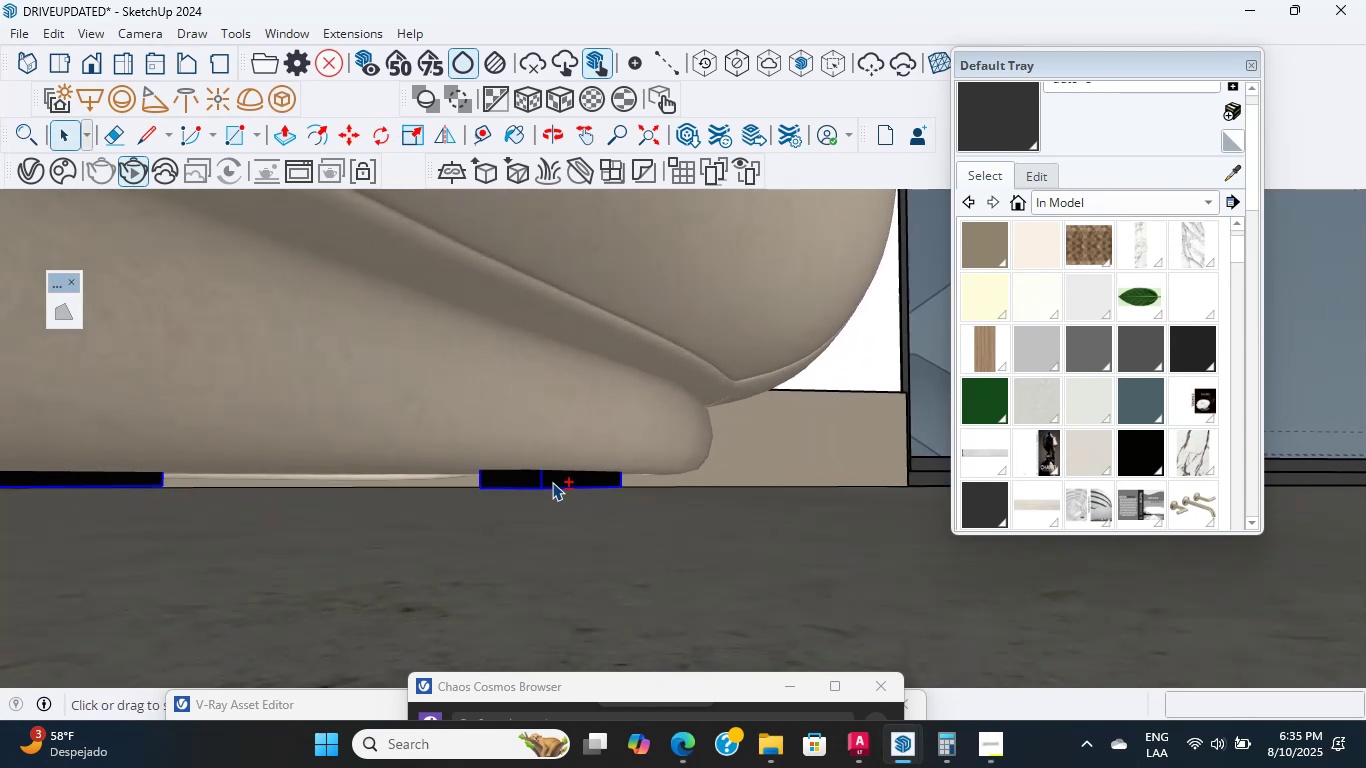 
scroll: coordinate [536, 494], scroll_direction: down, amount: 4.0
 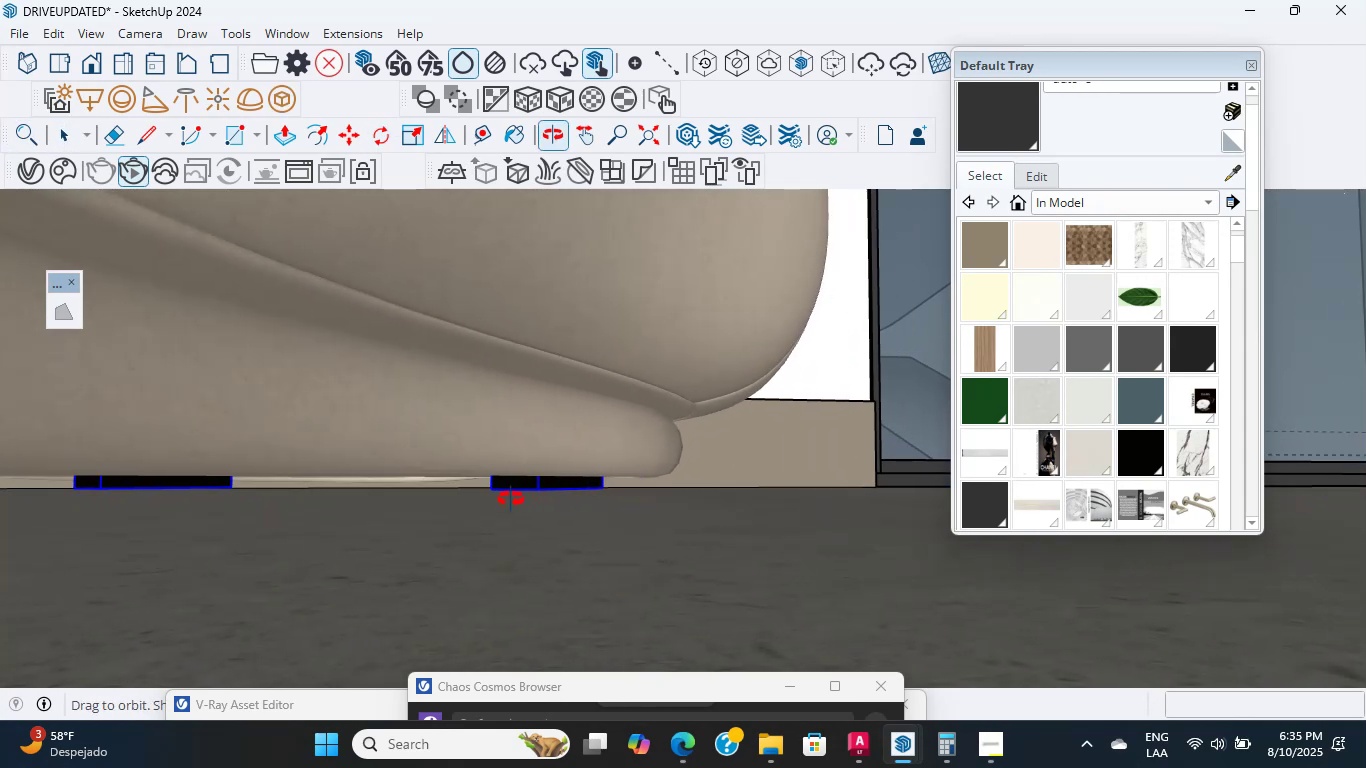 
hold_key(key=ShiftLeft, duration=0.84)
 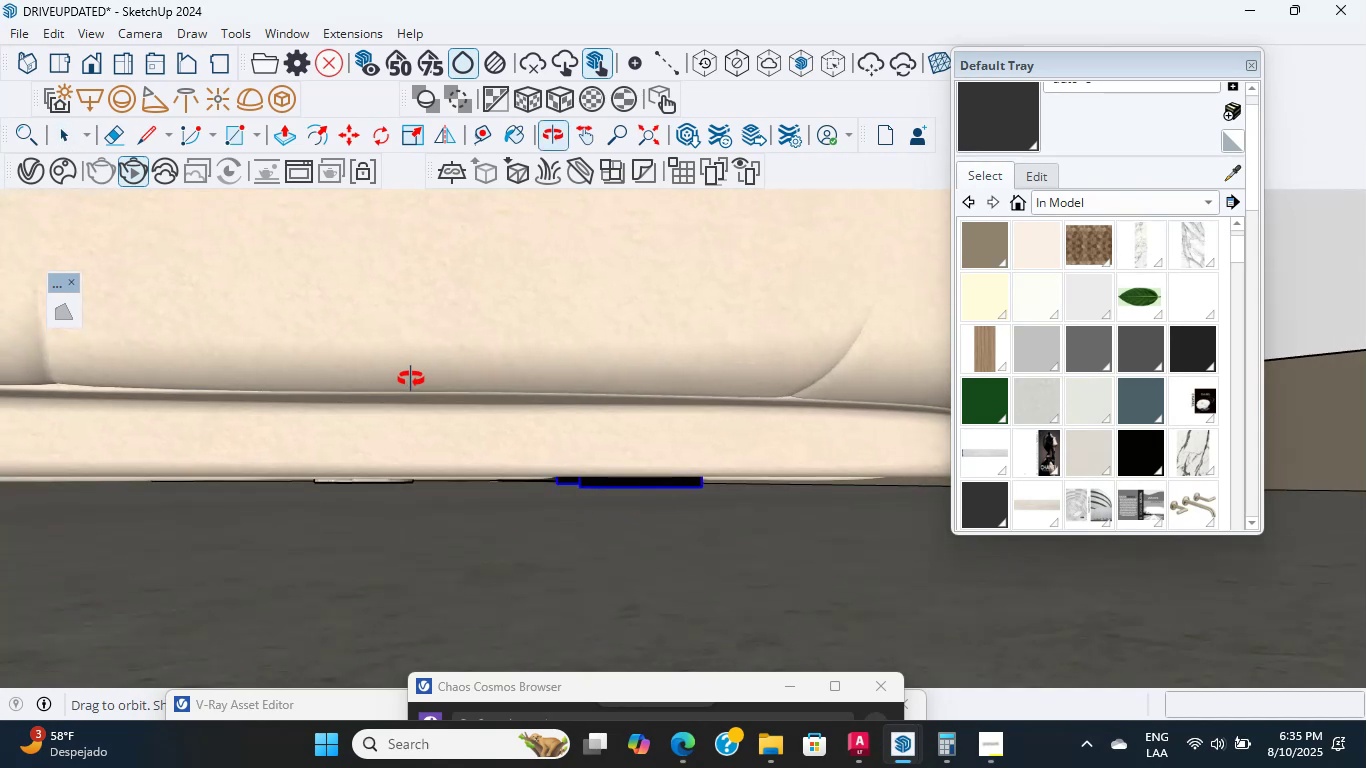 
hold_key(key=ShiftLeft, duration=0.75)
 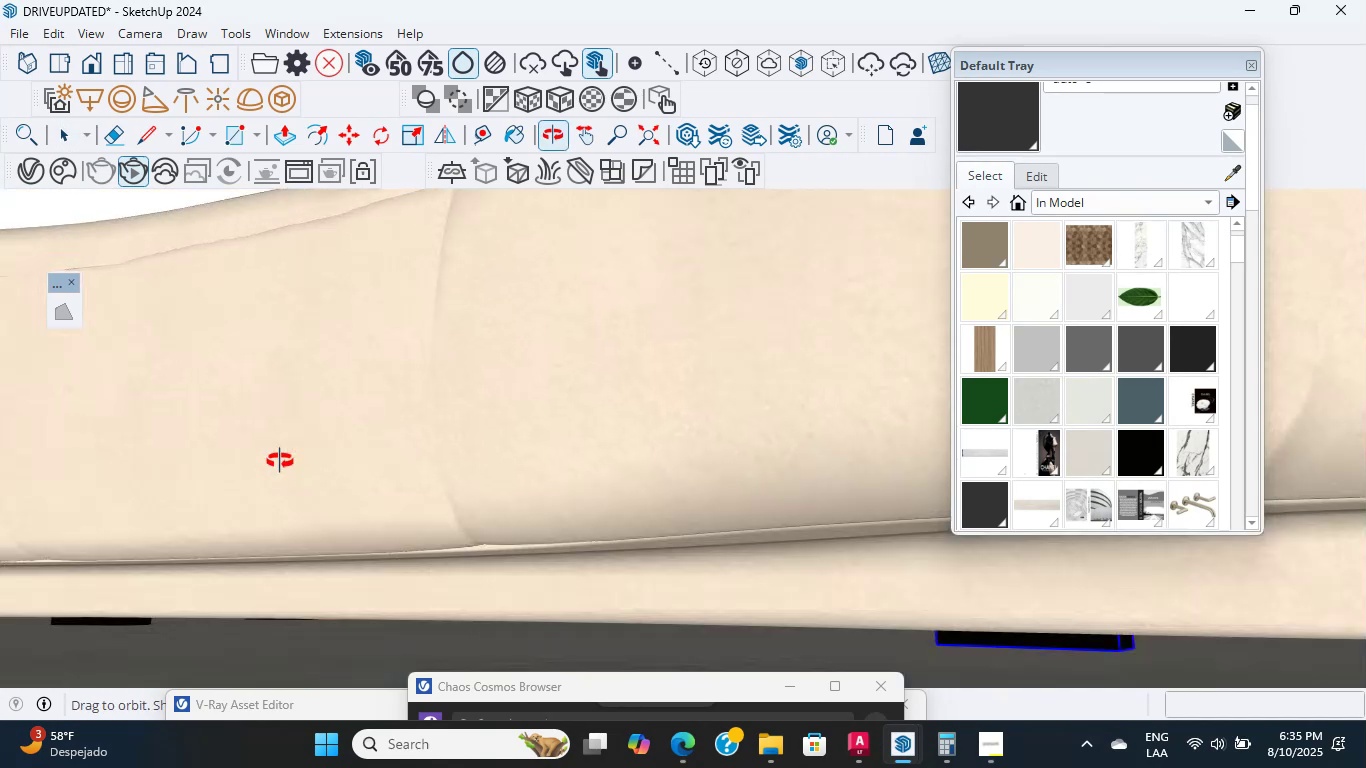 
scroll: coordinate [144, 612], scroll_direction: up, amount: 22.0
 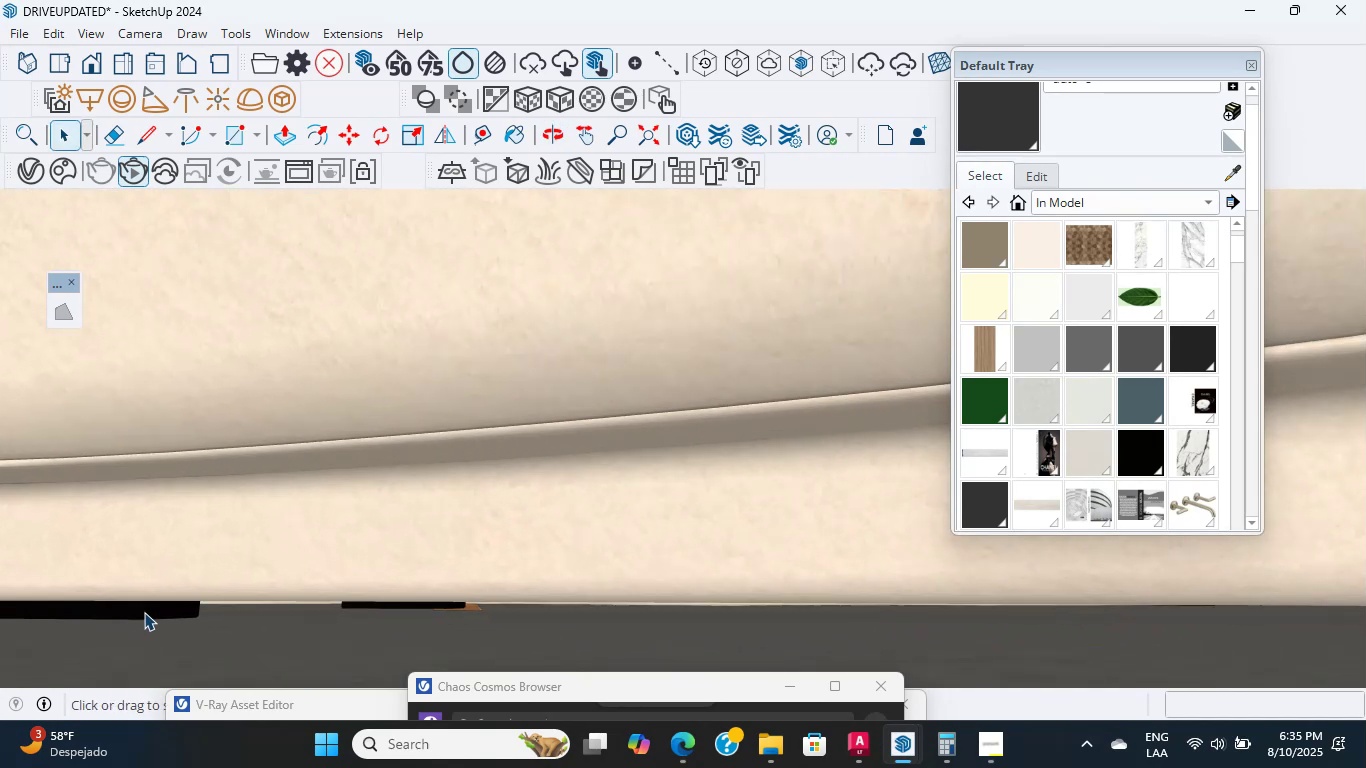 
hold_key(key=ShiftLeft, duration=2.25)
left_click([149, 591])
 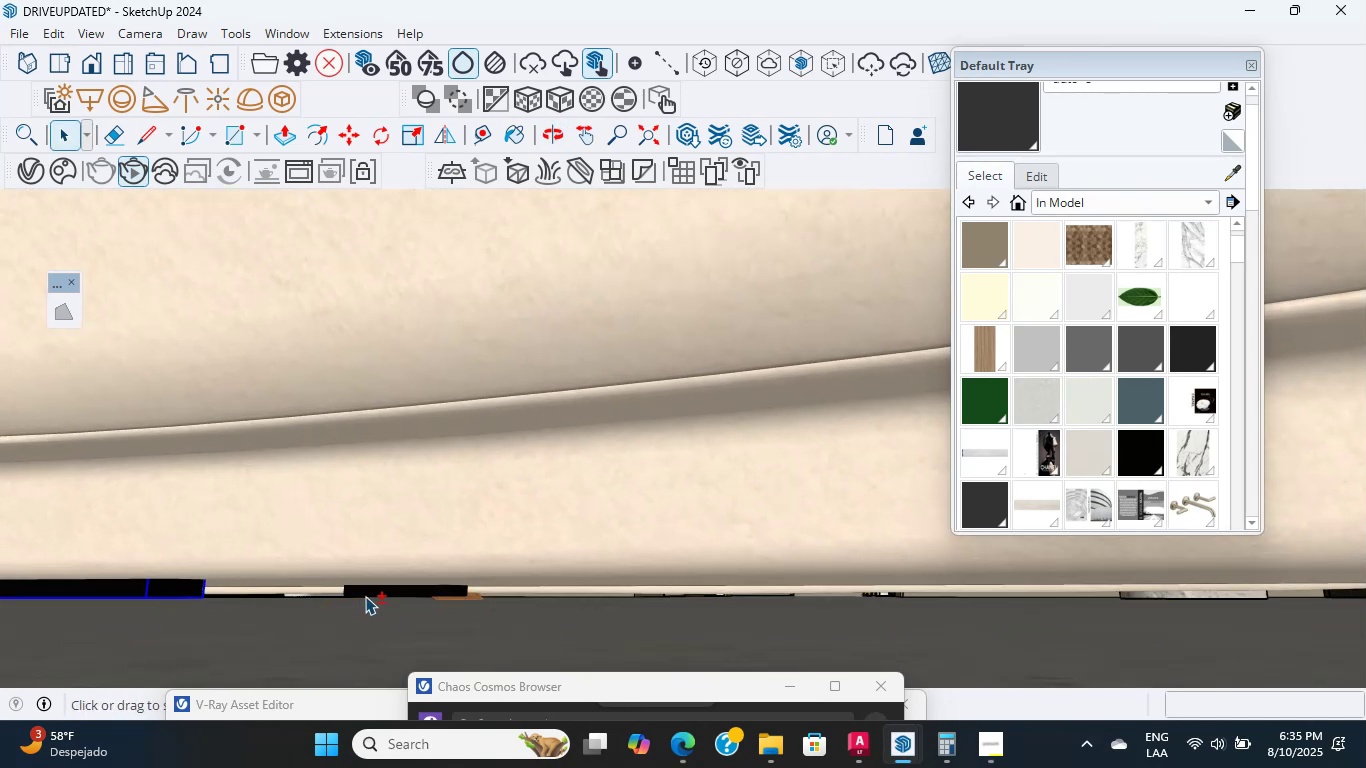 
left_click([367, 592])
 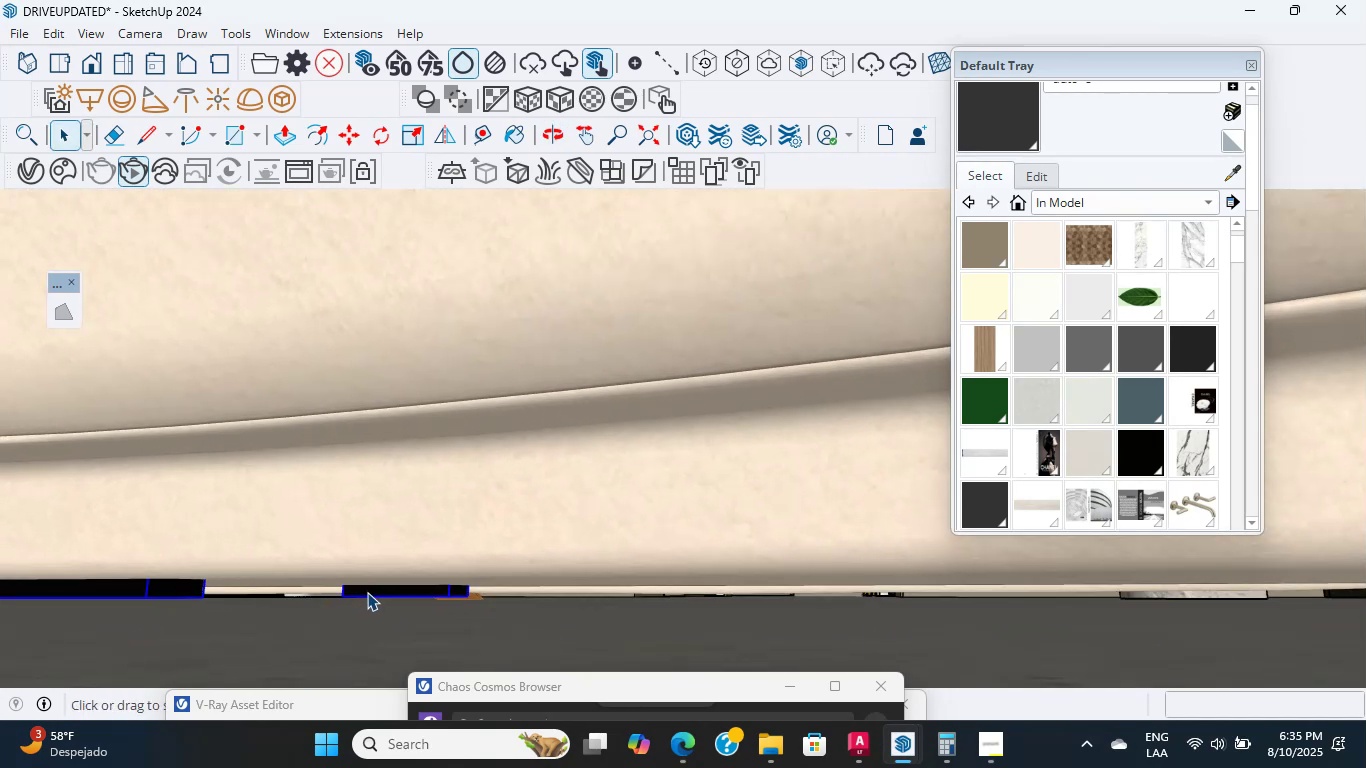 
scroll: coordinate [350, 567], scroll_direction: down, amount: 5.0
 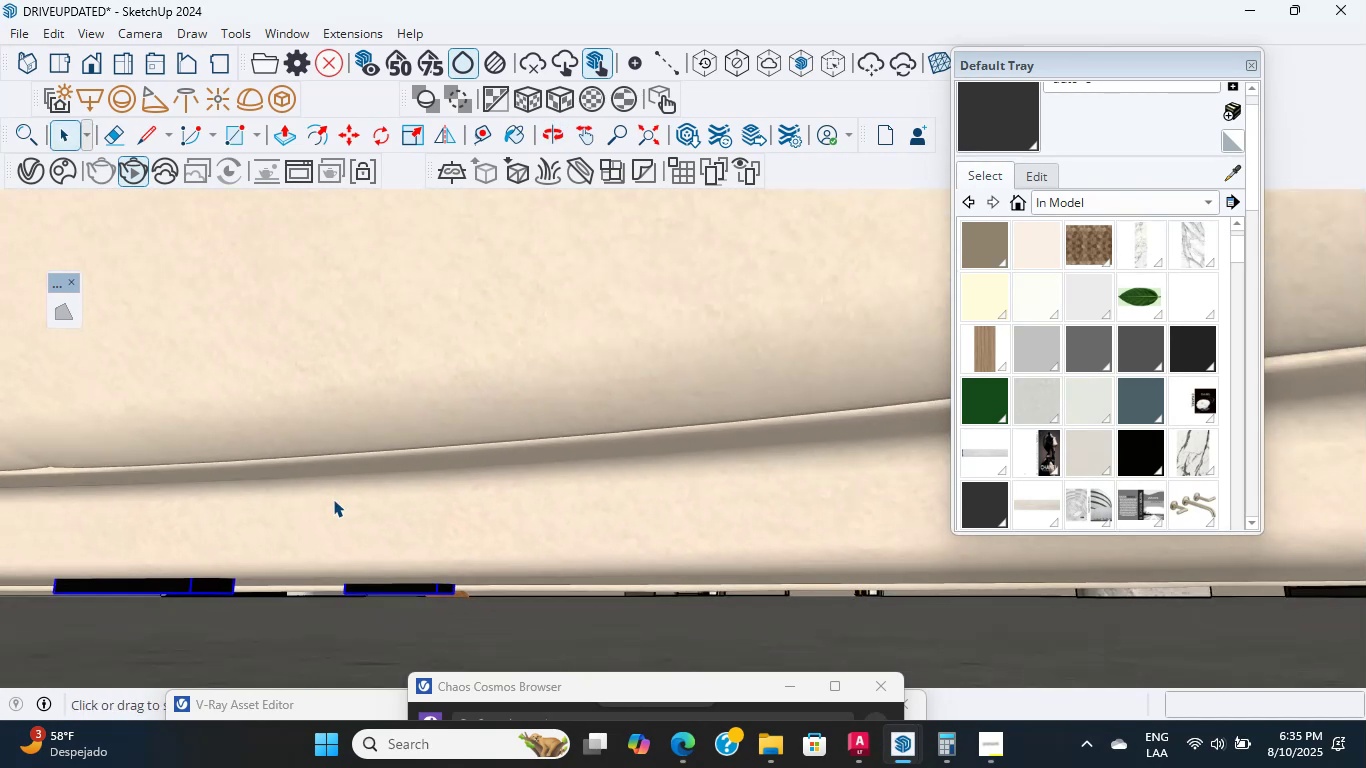 
hold_key(key=ShiftLeft, duration=0.56)
left_click([358, 404])
 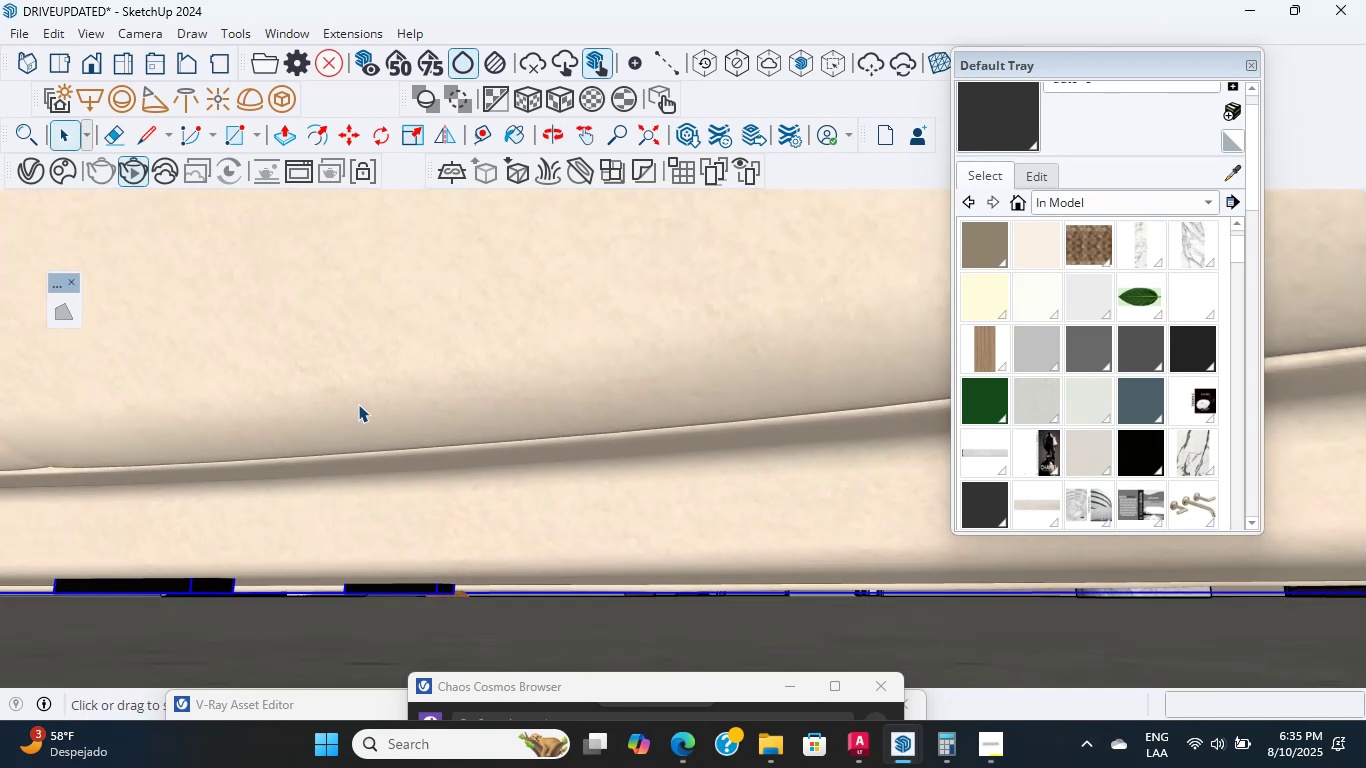 
right_click([358, 404])
 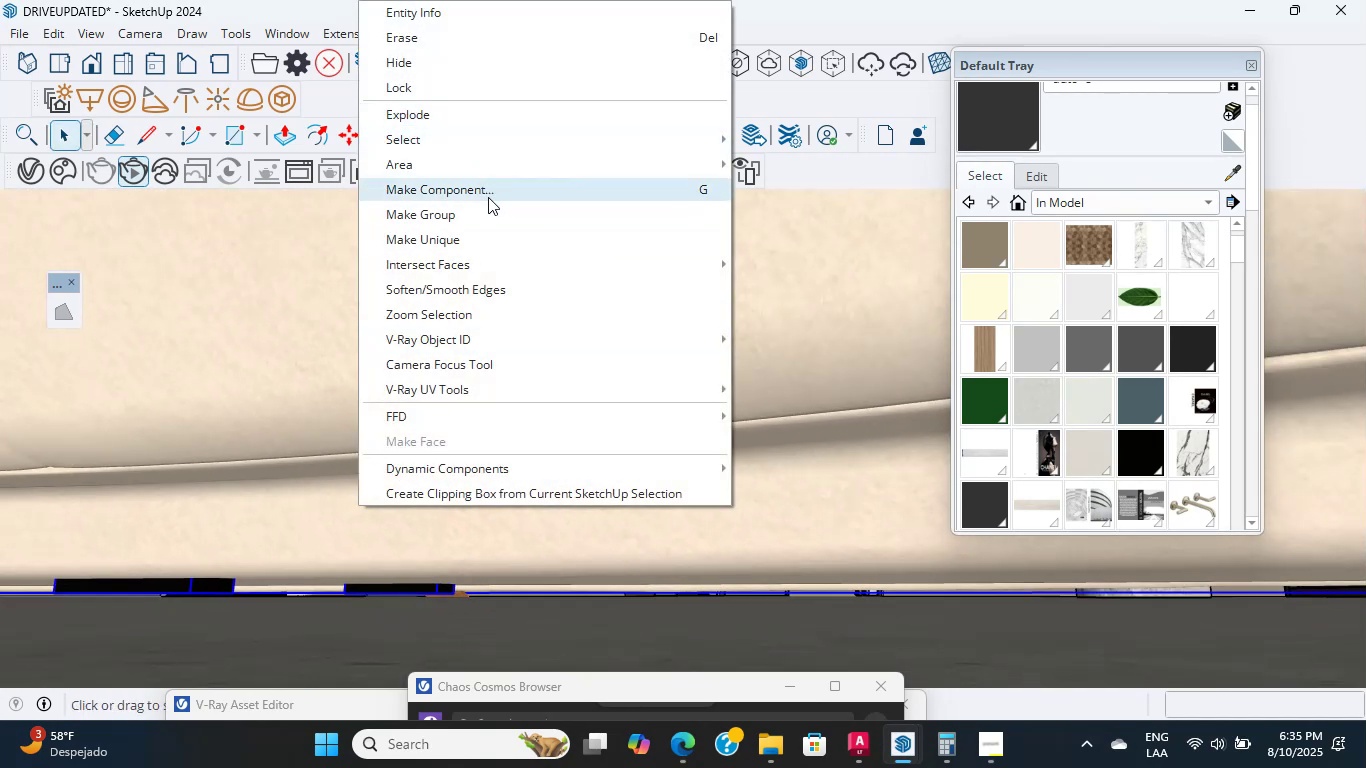 
left_click([489, 207])
 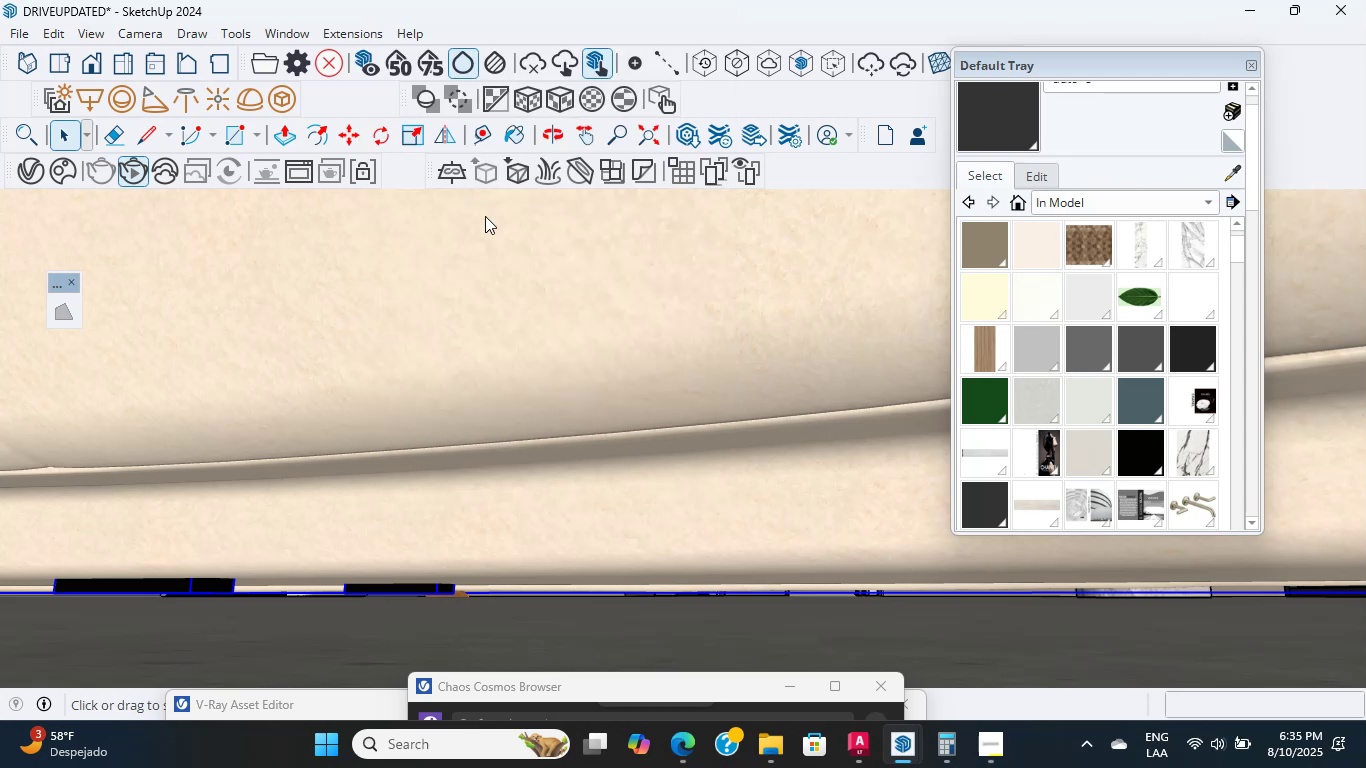 
scroll: coordinate [536, 453], scroll_direction: down, amount: 81.0
 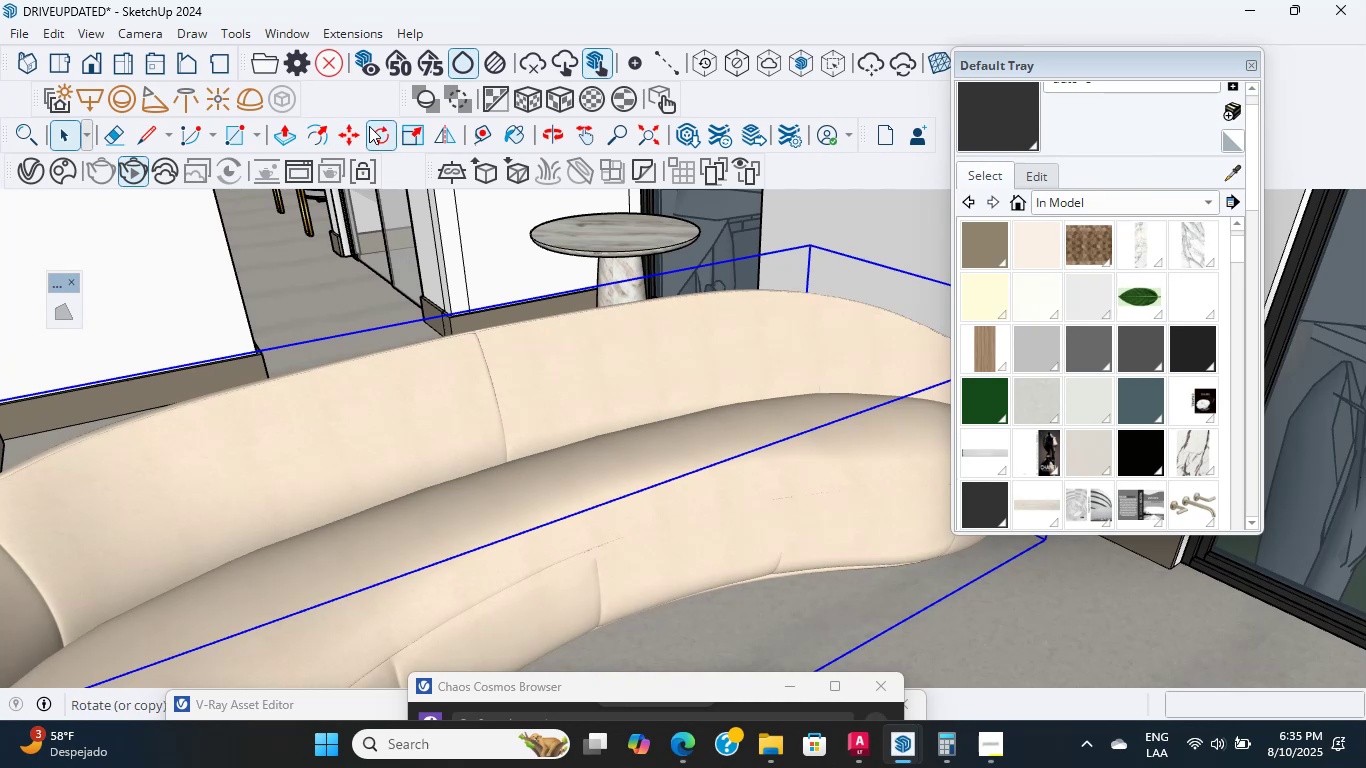 
hold_key(key=ShiftLeft, duration=0.55)
 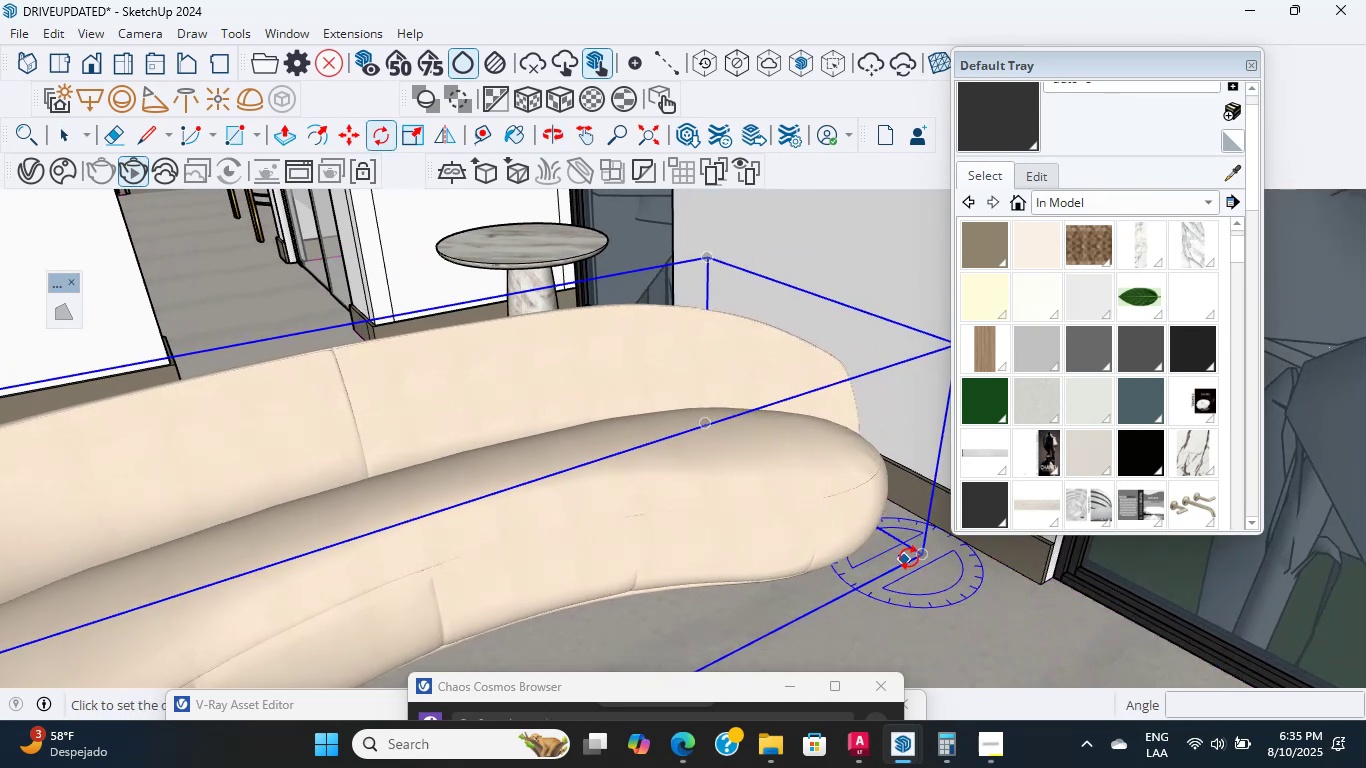 
left_click([919, 552])
 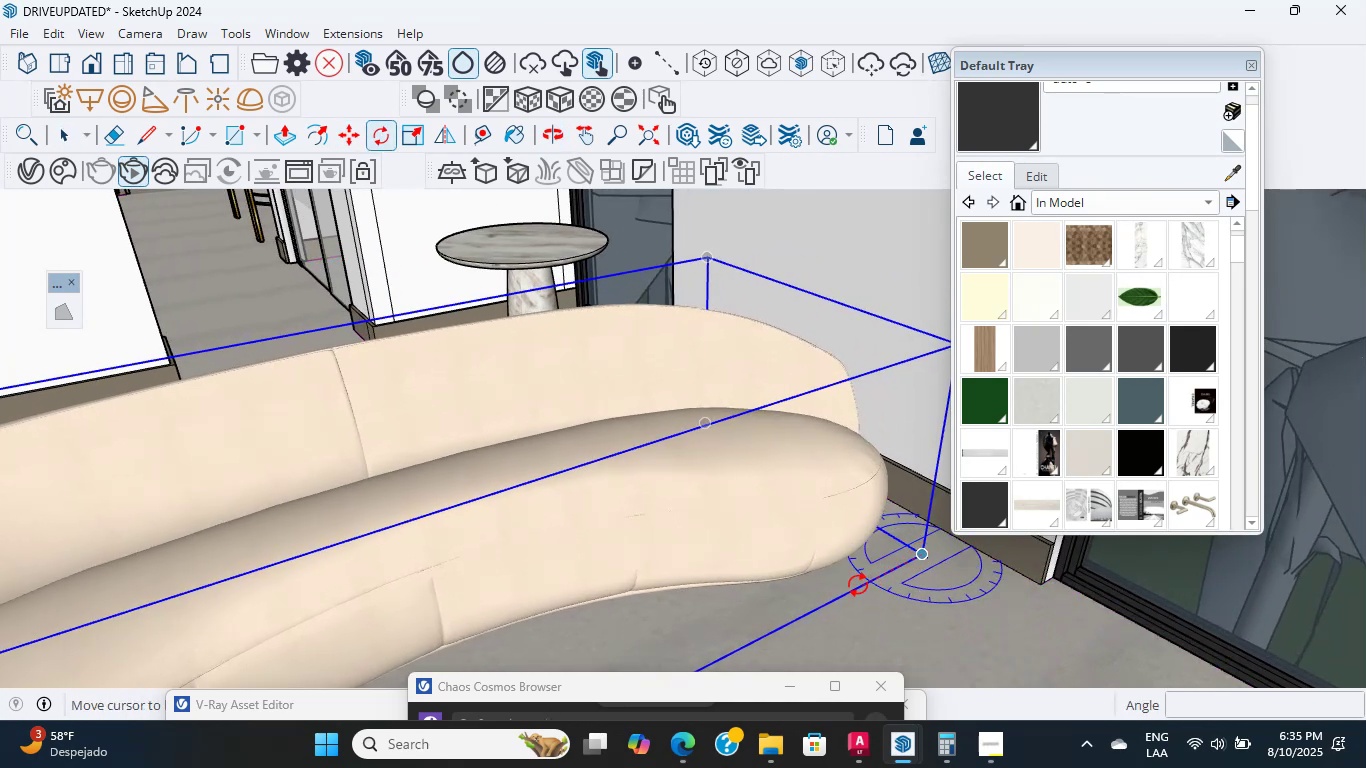 
left_click([858, 585])
 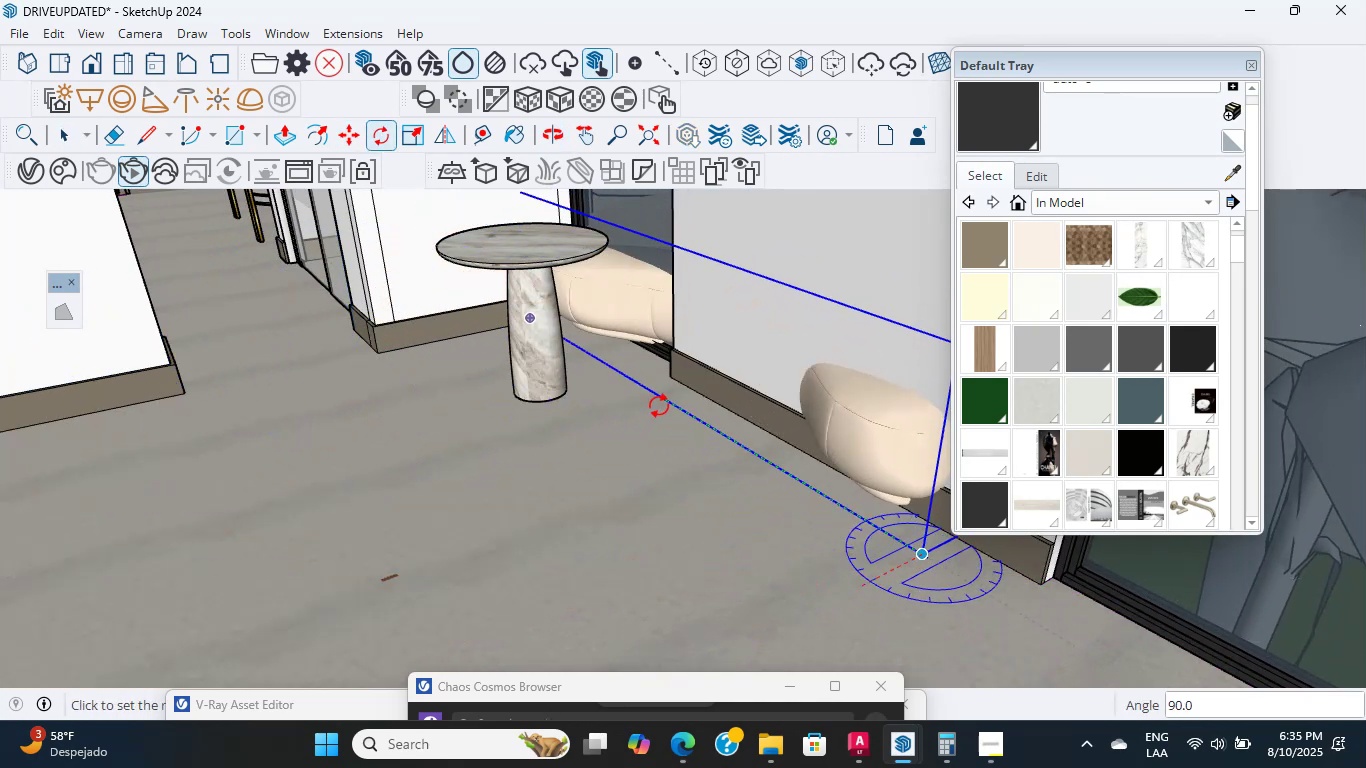 
left_click([661, 403])
 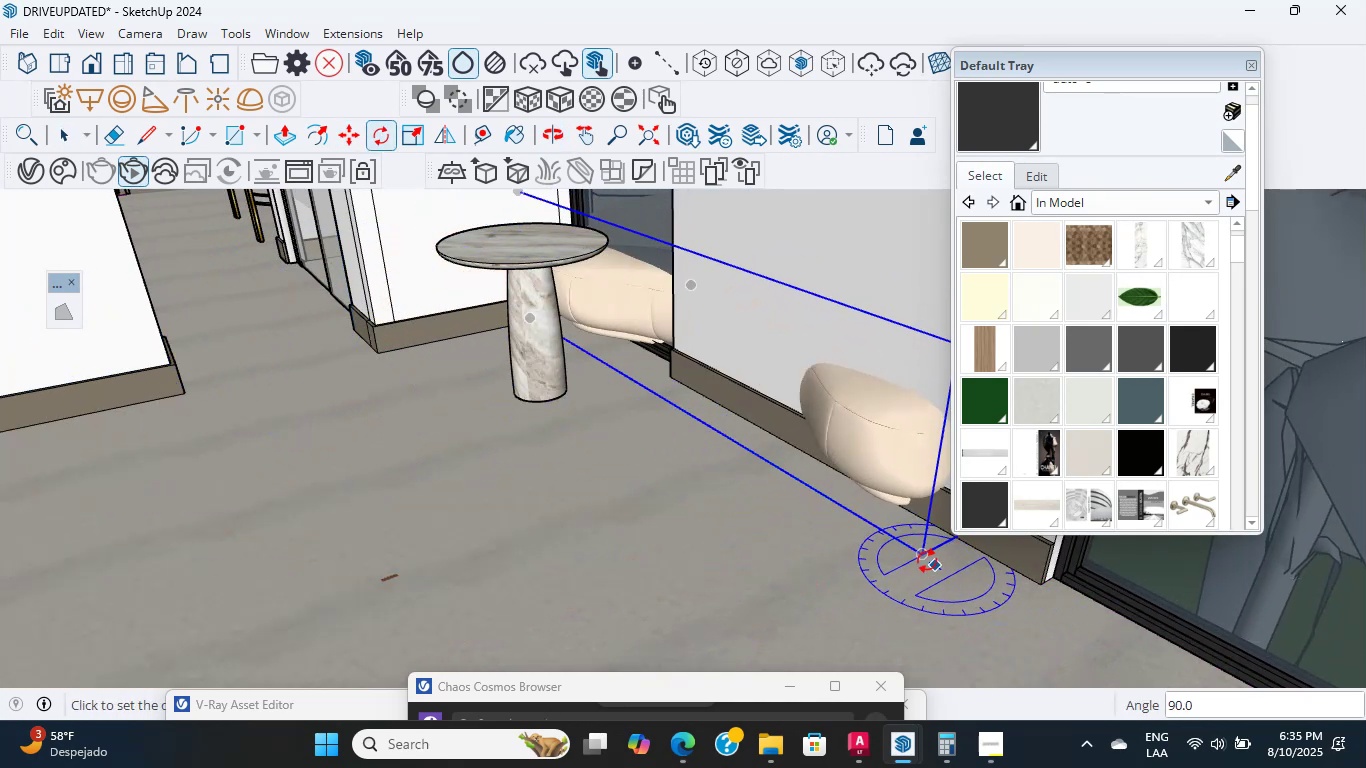 
key(M)
 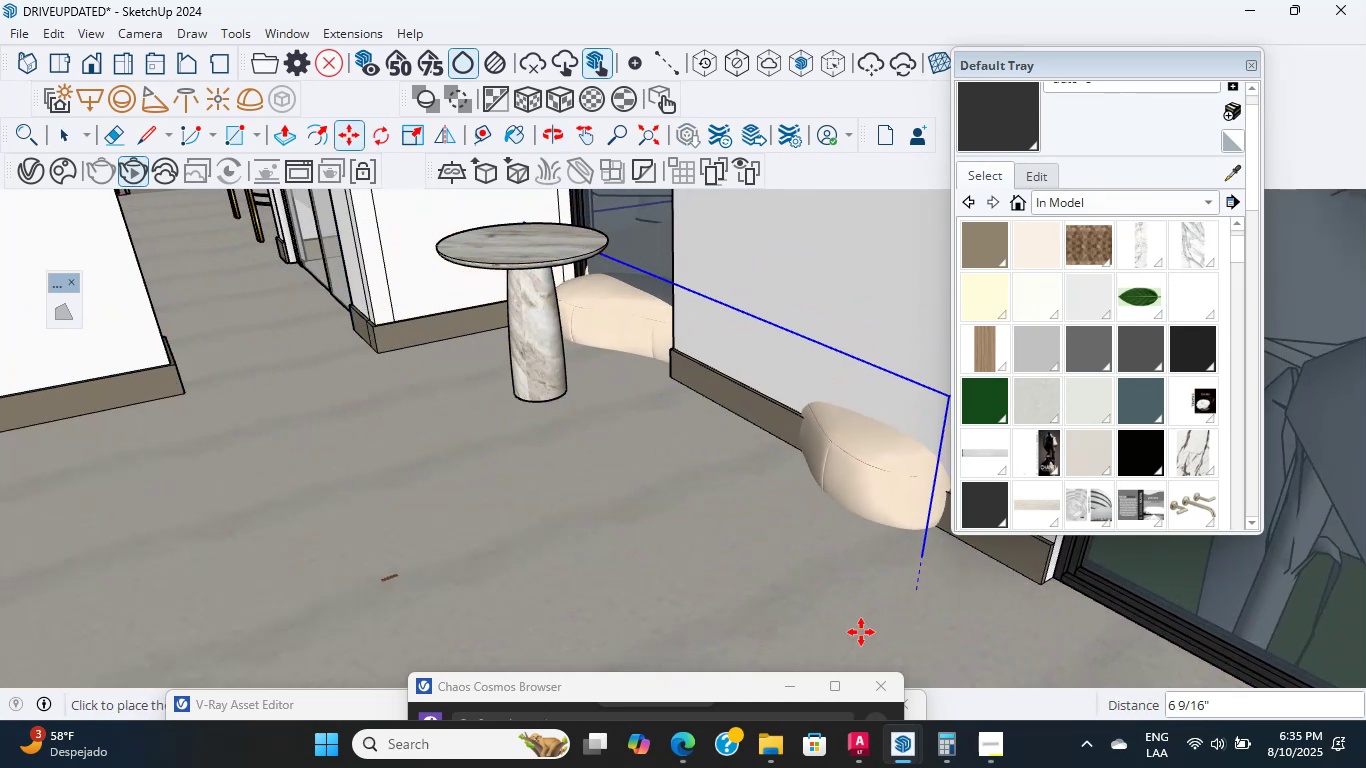 
scroll: coordinate [708, 648], scroll_direction: down, amount: 6.0
 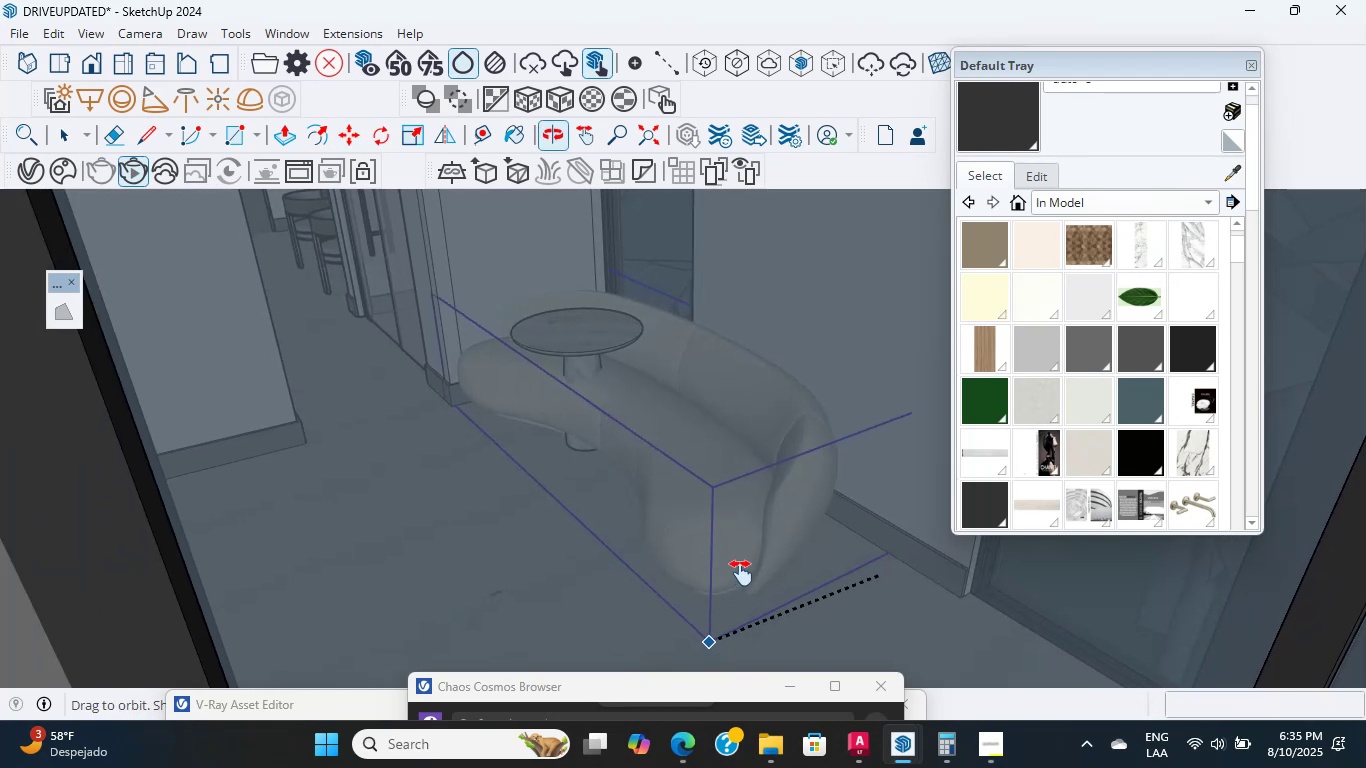 
hold_key(key=ShiftLeft, duration=1.12)
 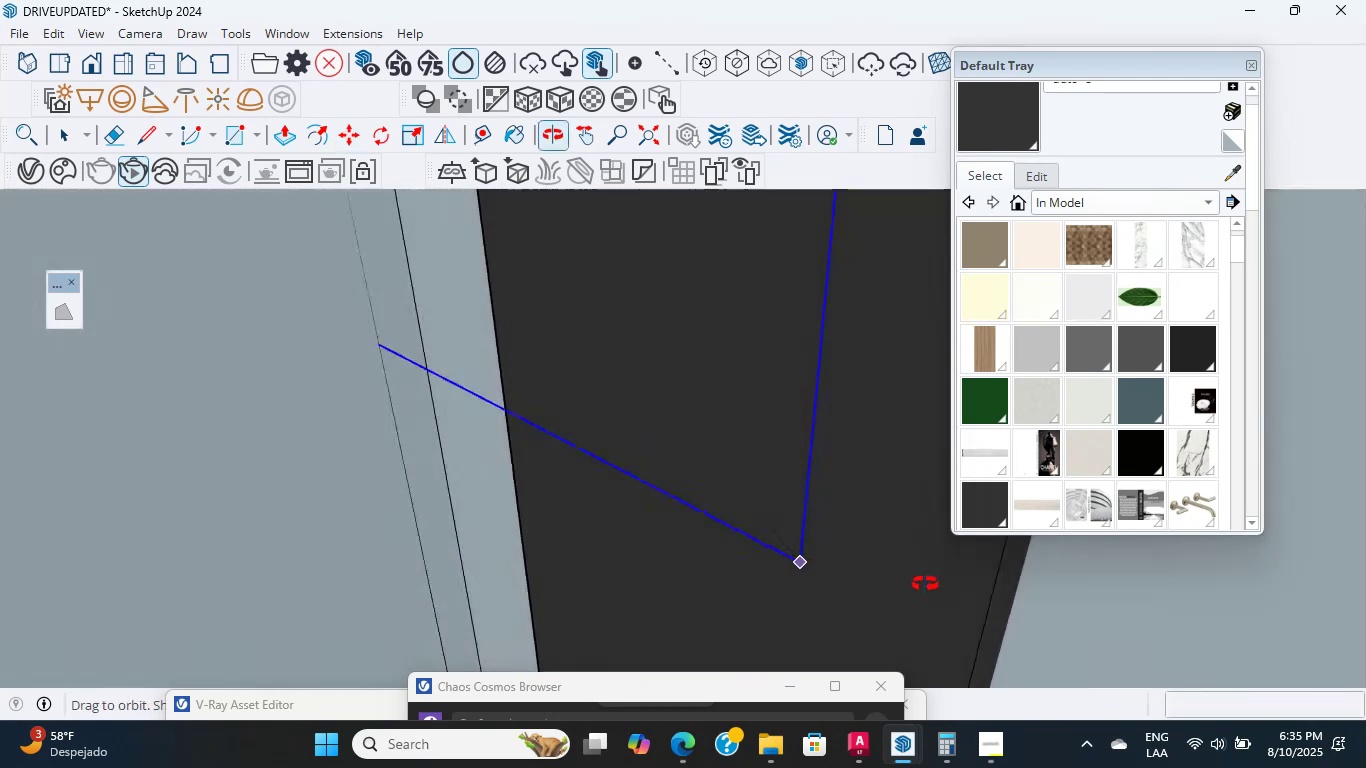 
hold_key(key=ShiftLeft, duration=1.2)
 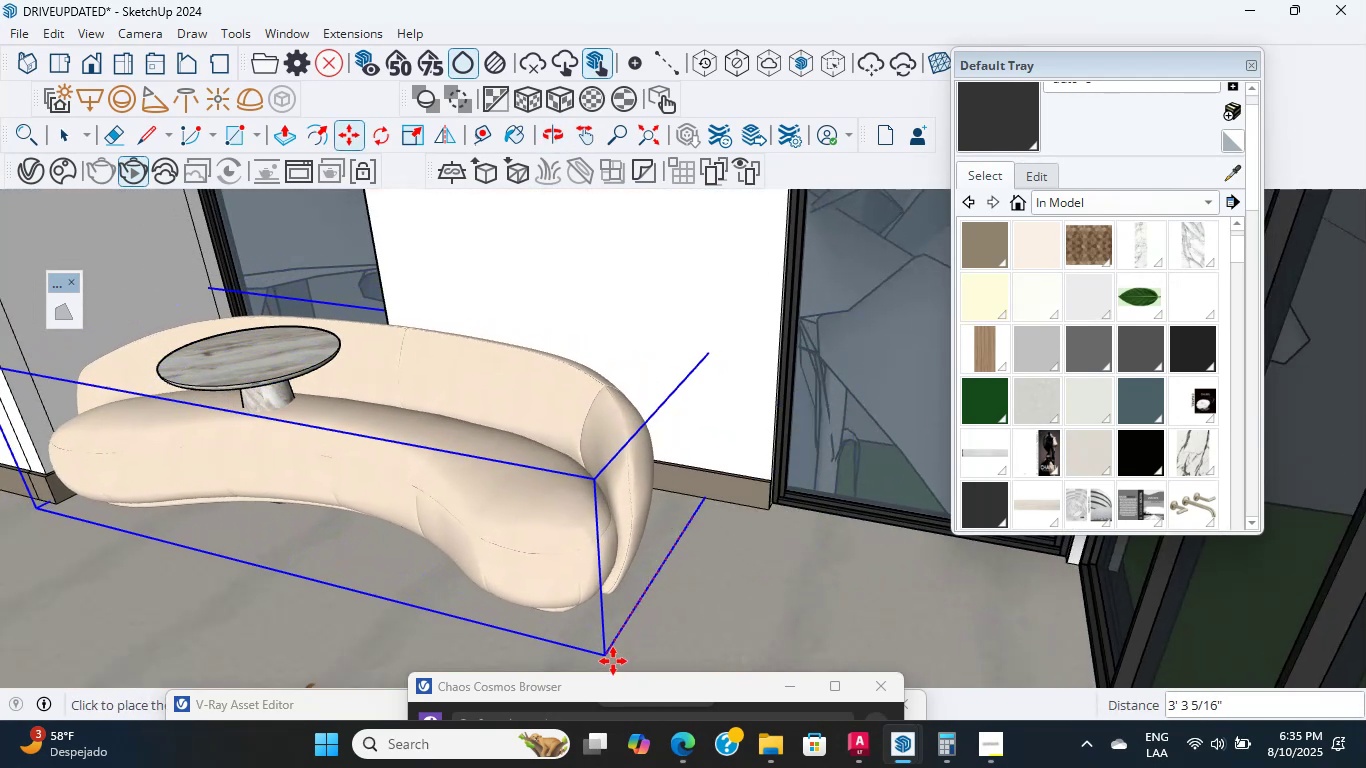 
left_click([612, 662])
 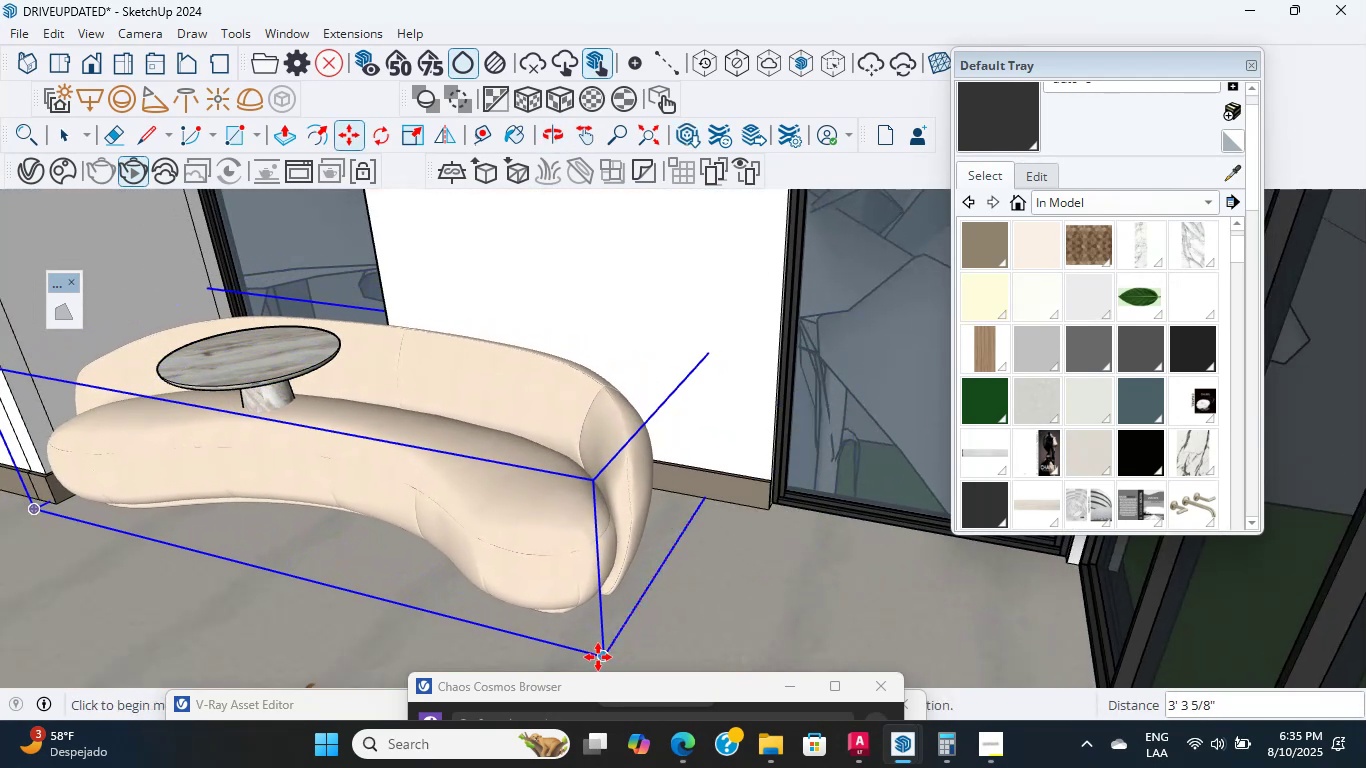 
left_click([598, 657])
 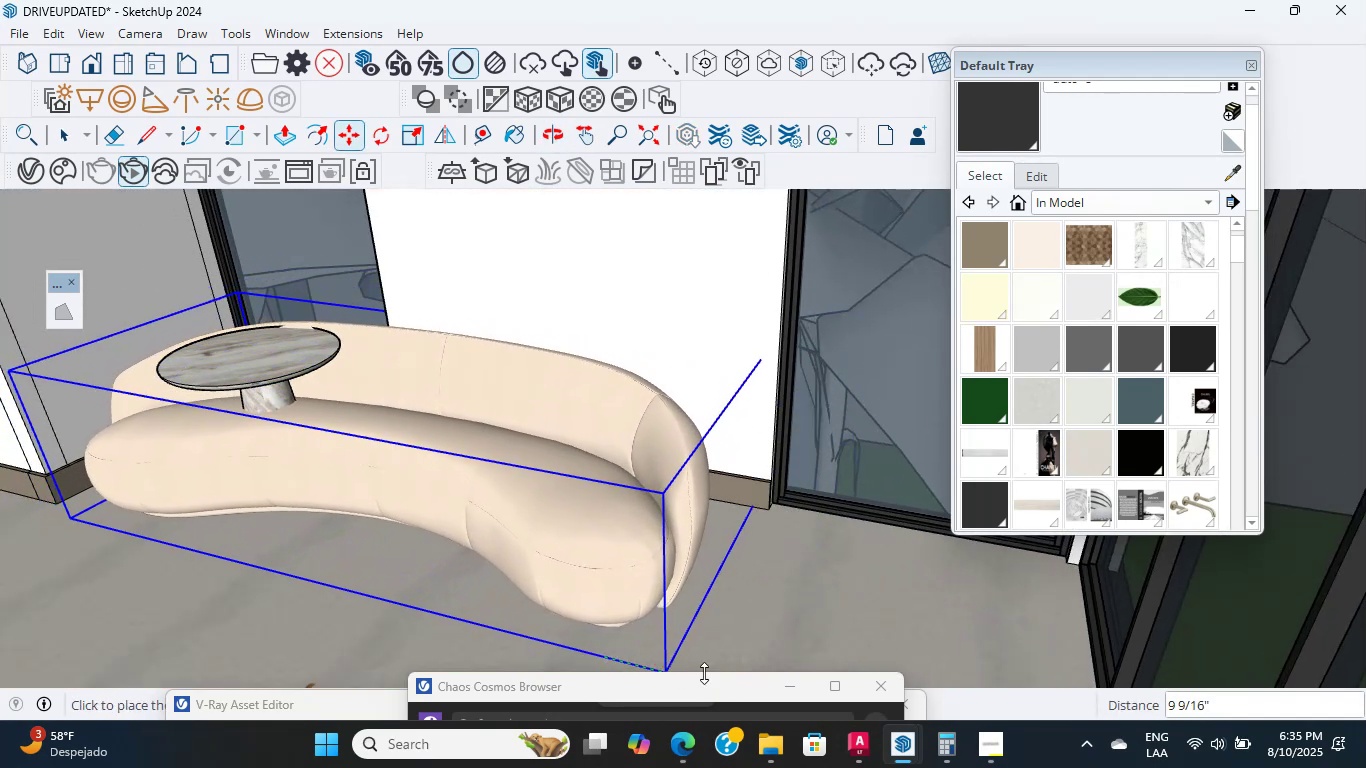 
hold_key(key=ShiftLeft, duration=2.99)
scroll: coordinate [772, 651], scroll_direction: down, amount: 1.0
 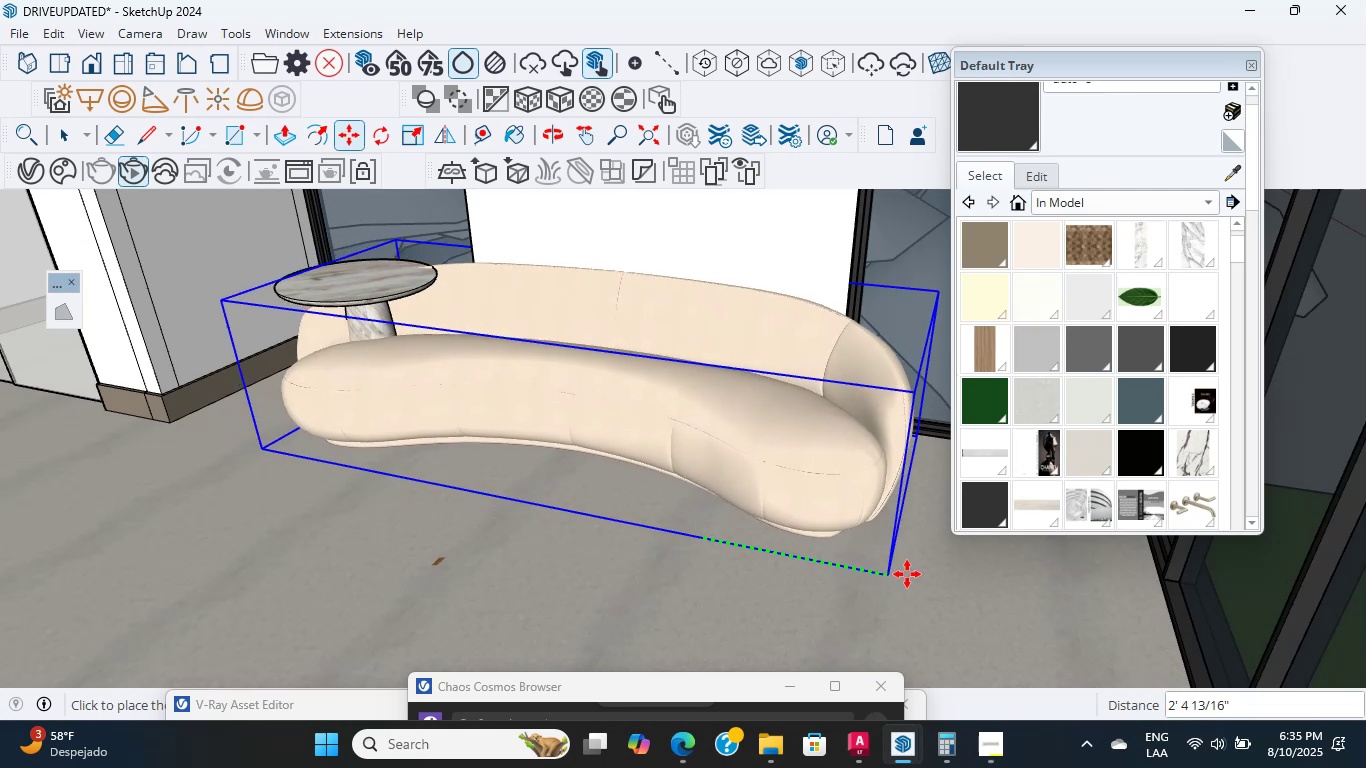 
left_click([917, 600])
 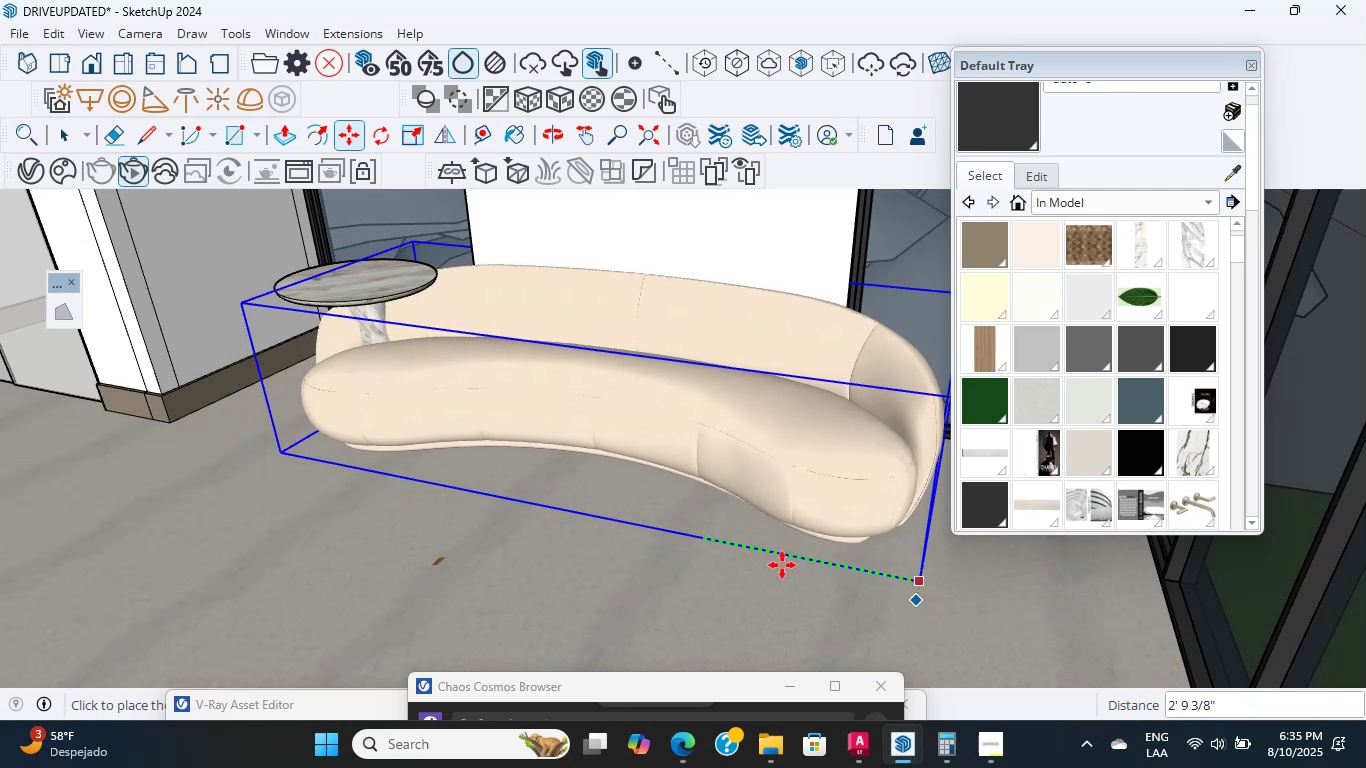 
scroll: coordinate [649, 513], scroll_direction: down, amount: 1.0
 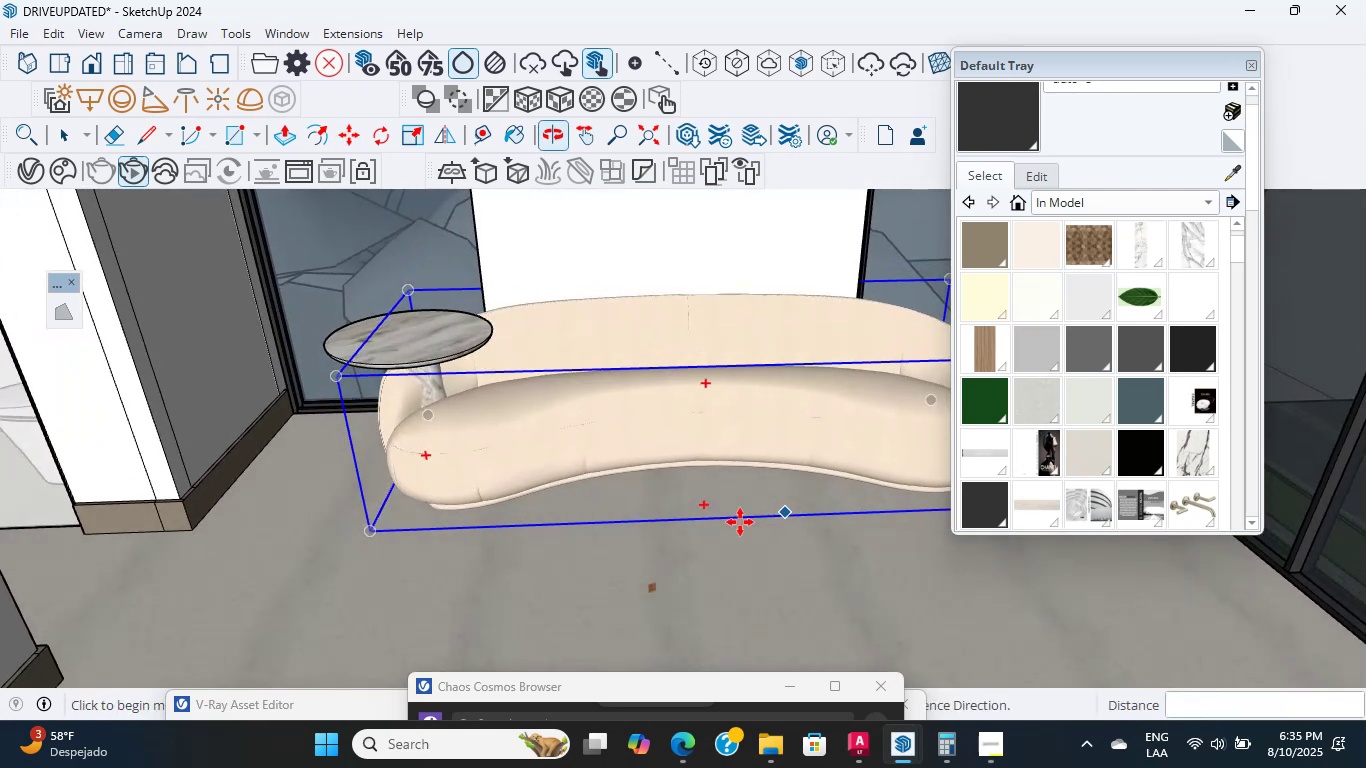 
left_click([366, 532])
 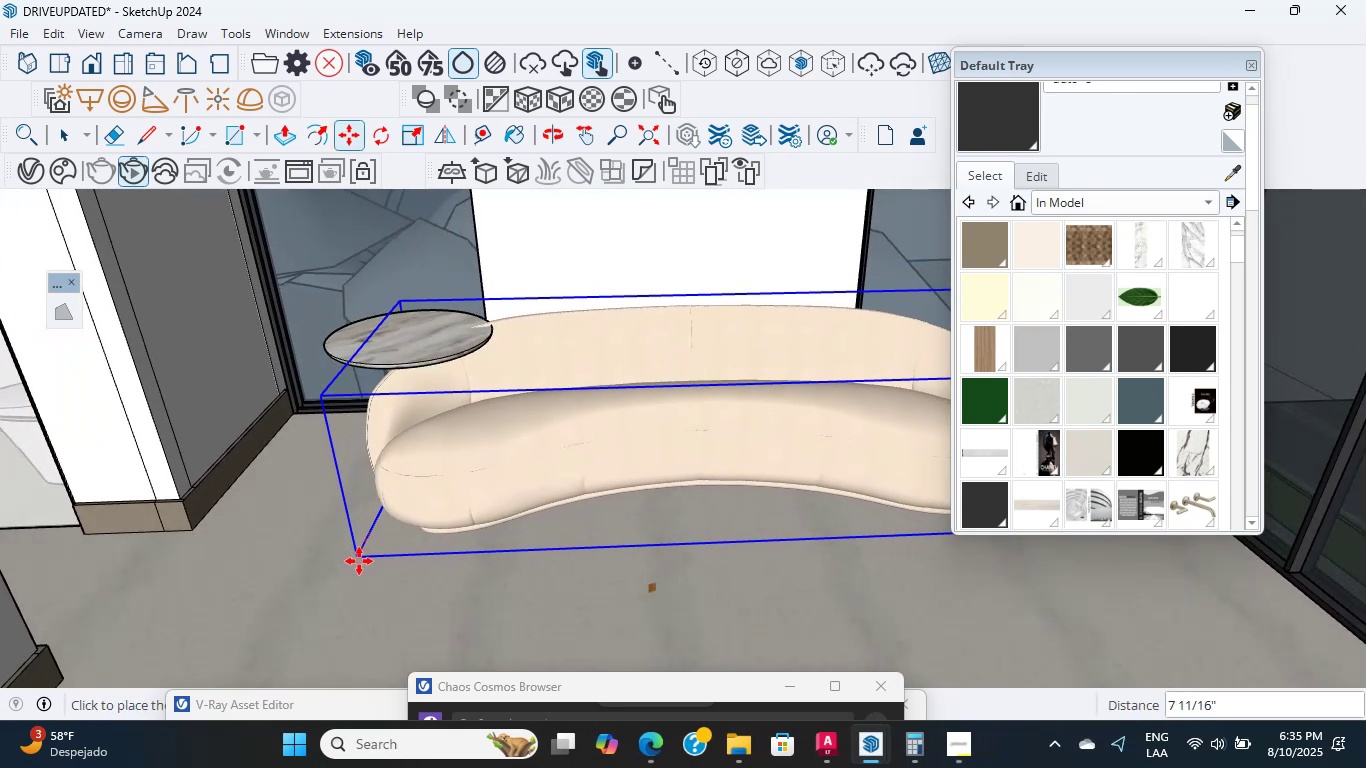 
left_click([358, 568])
 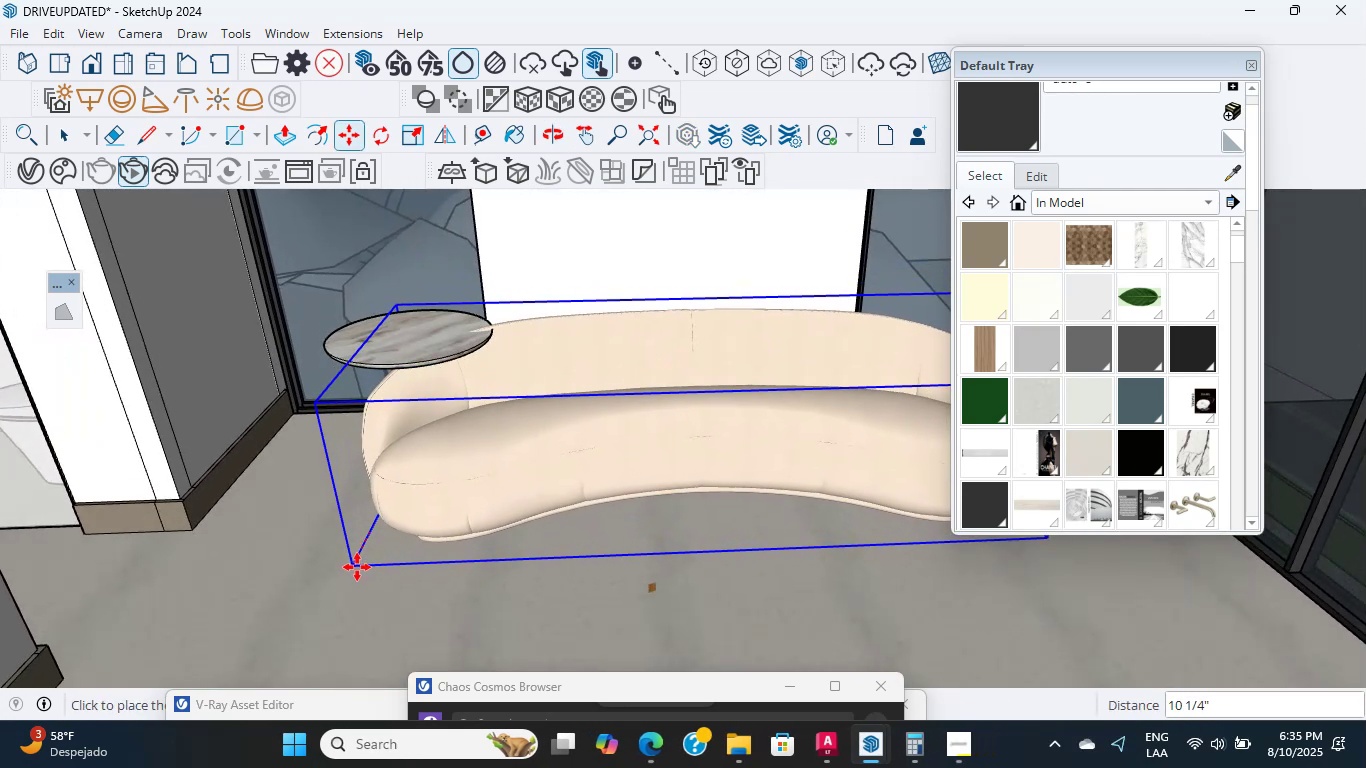 
scroll: coordinate [355, 545], scroll_direction: down, amount: 1.0
 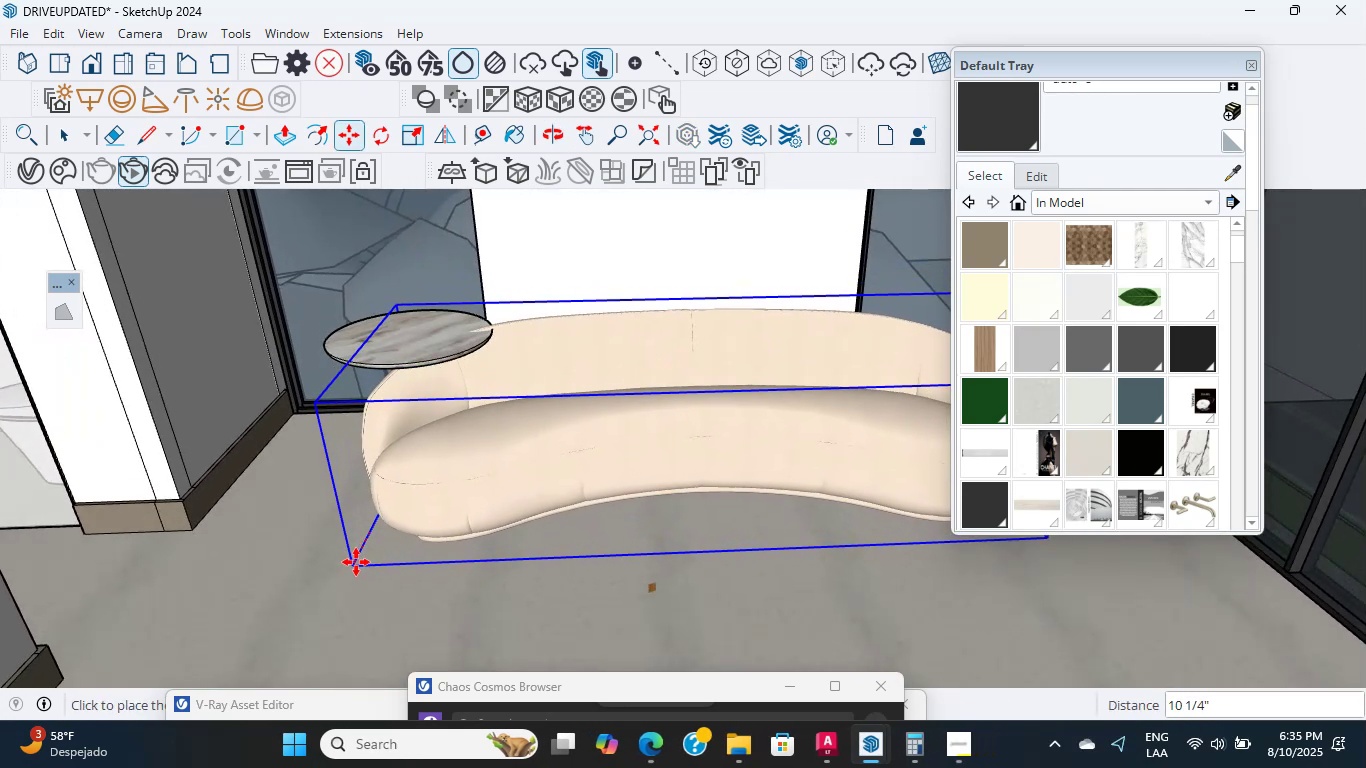 
hold_key(key=ShiftLeft, duration=0.4)
 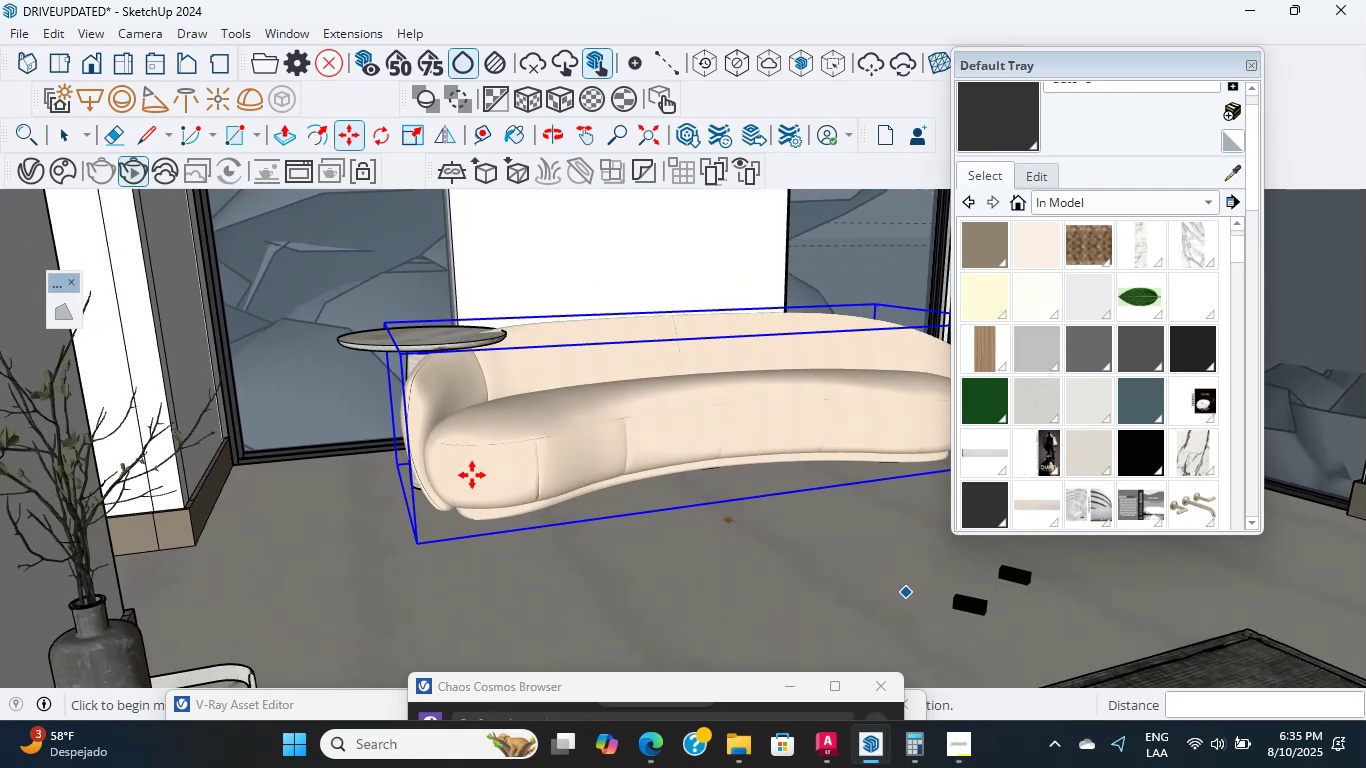 
left_click([60, 143])
 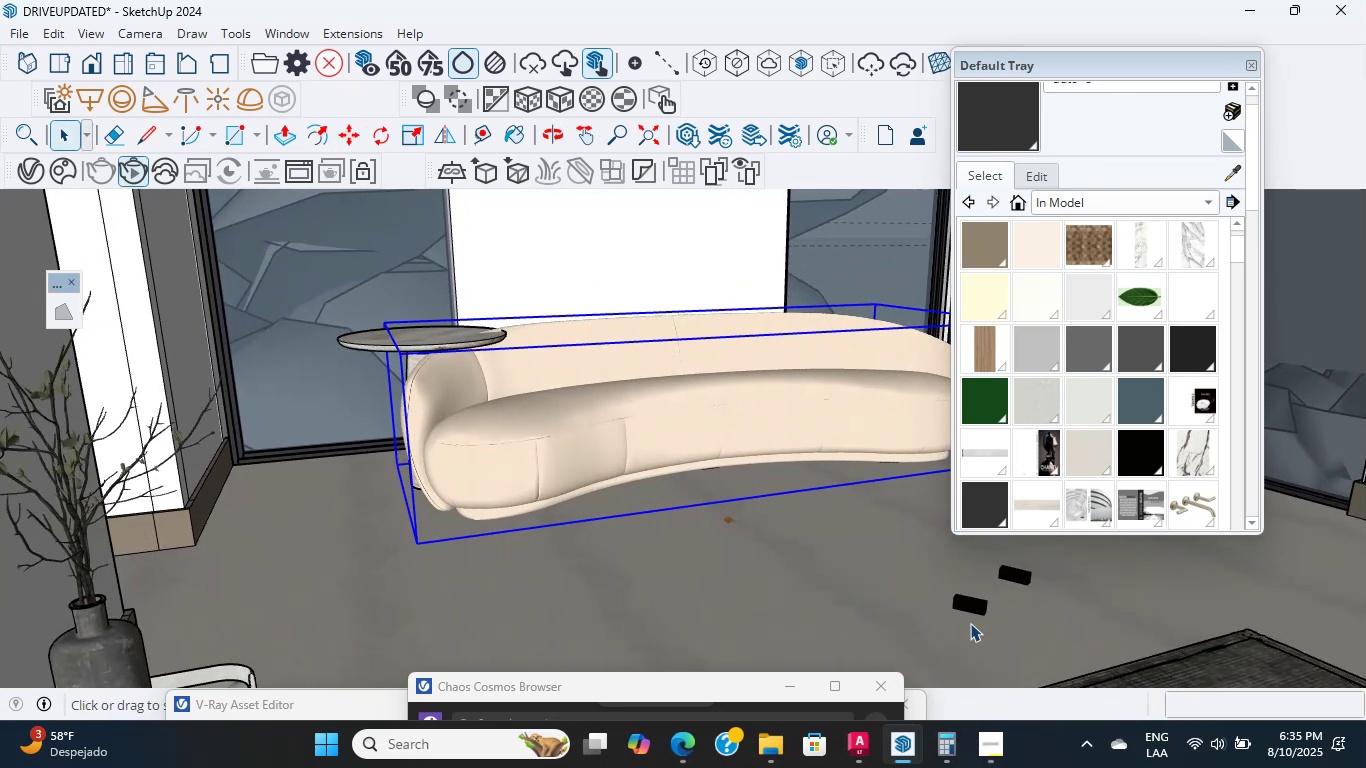 
left_click([970, 599])
 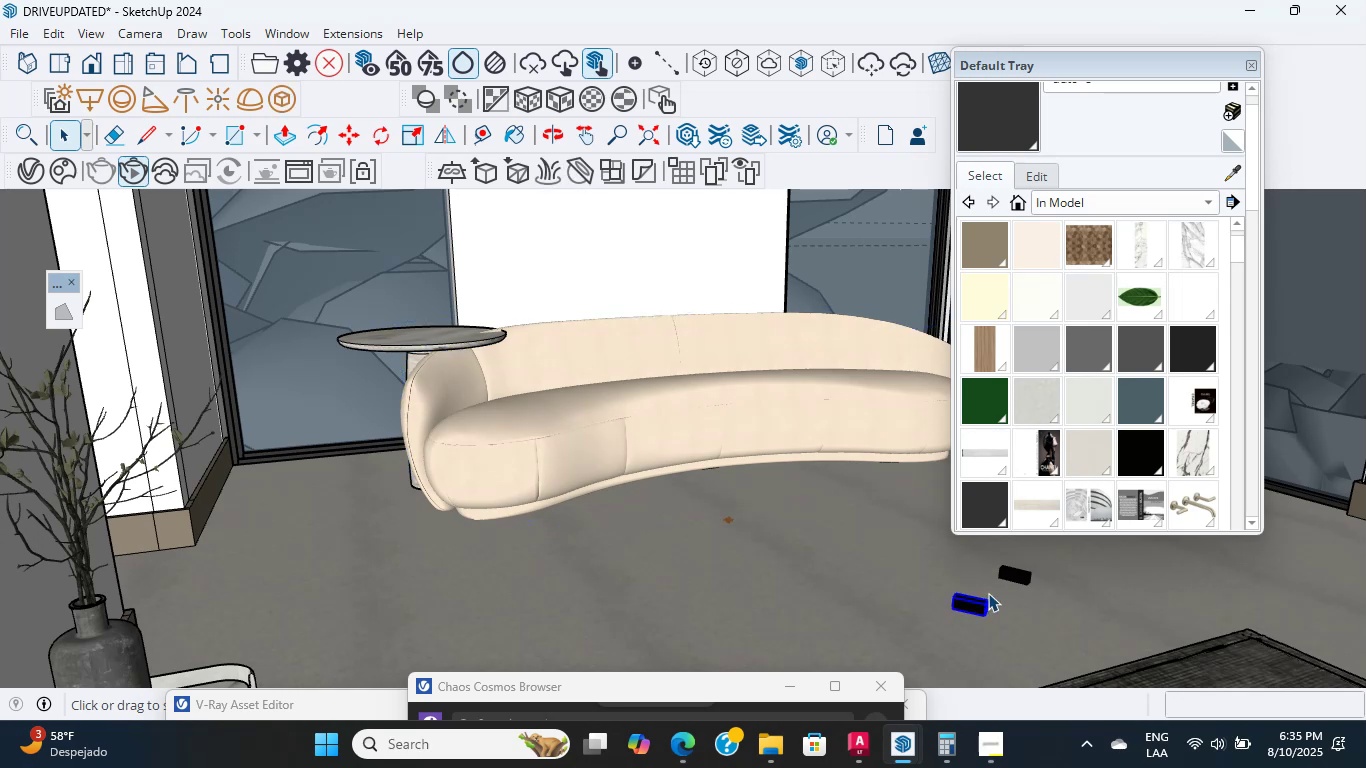 
key(Delete)
 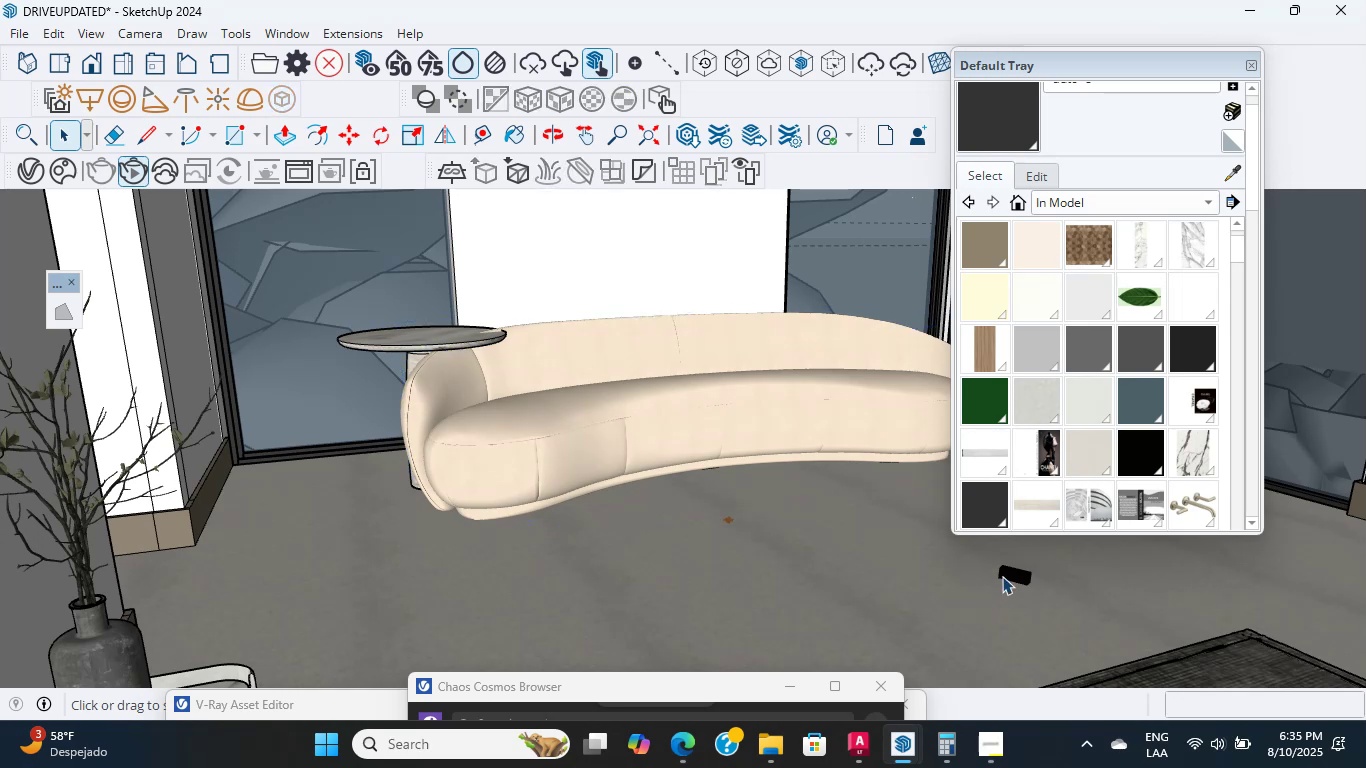 
left_click([1004, 575])
 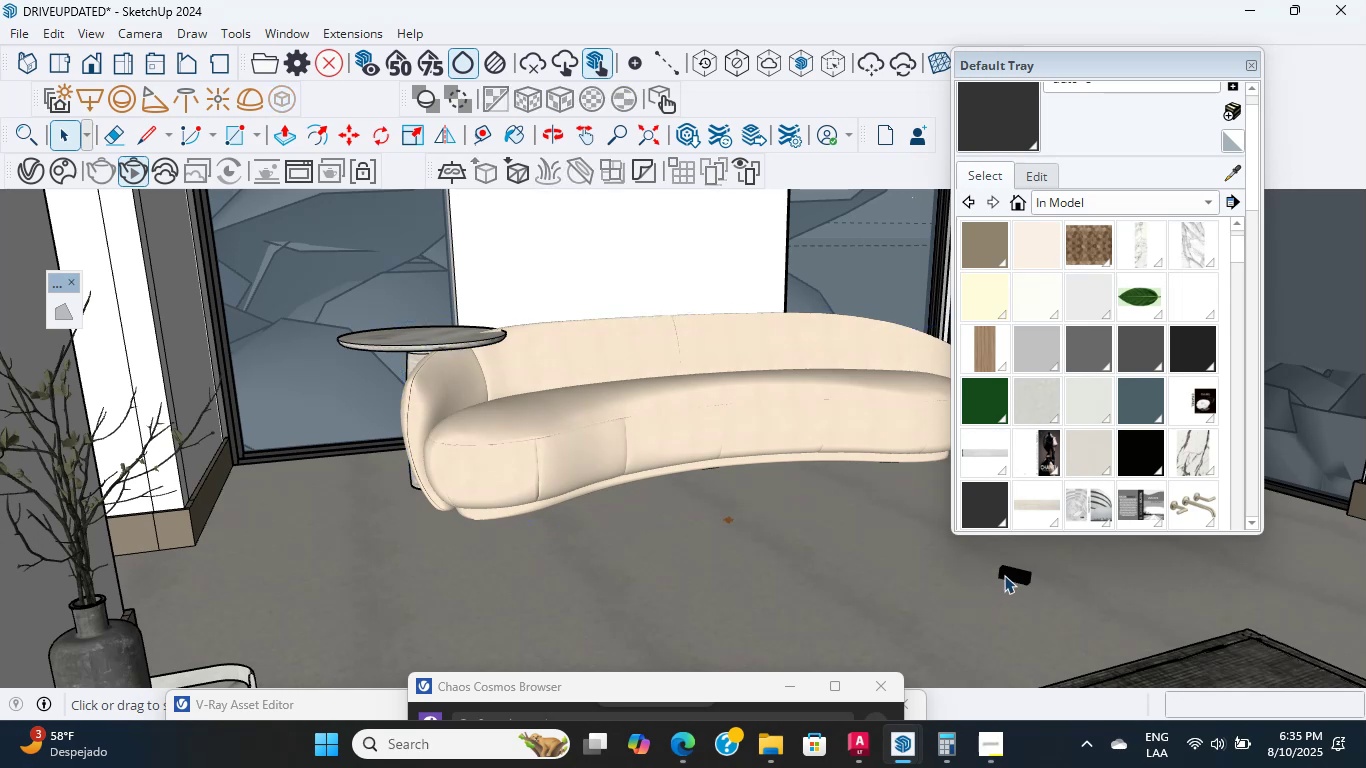 
key(Delete)
 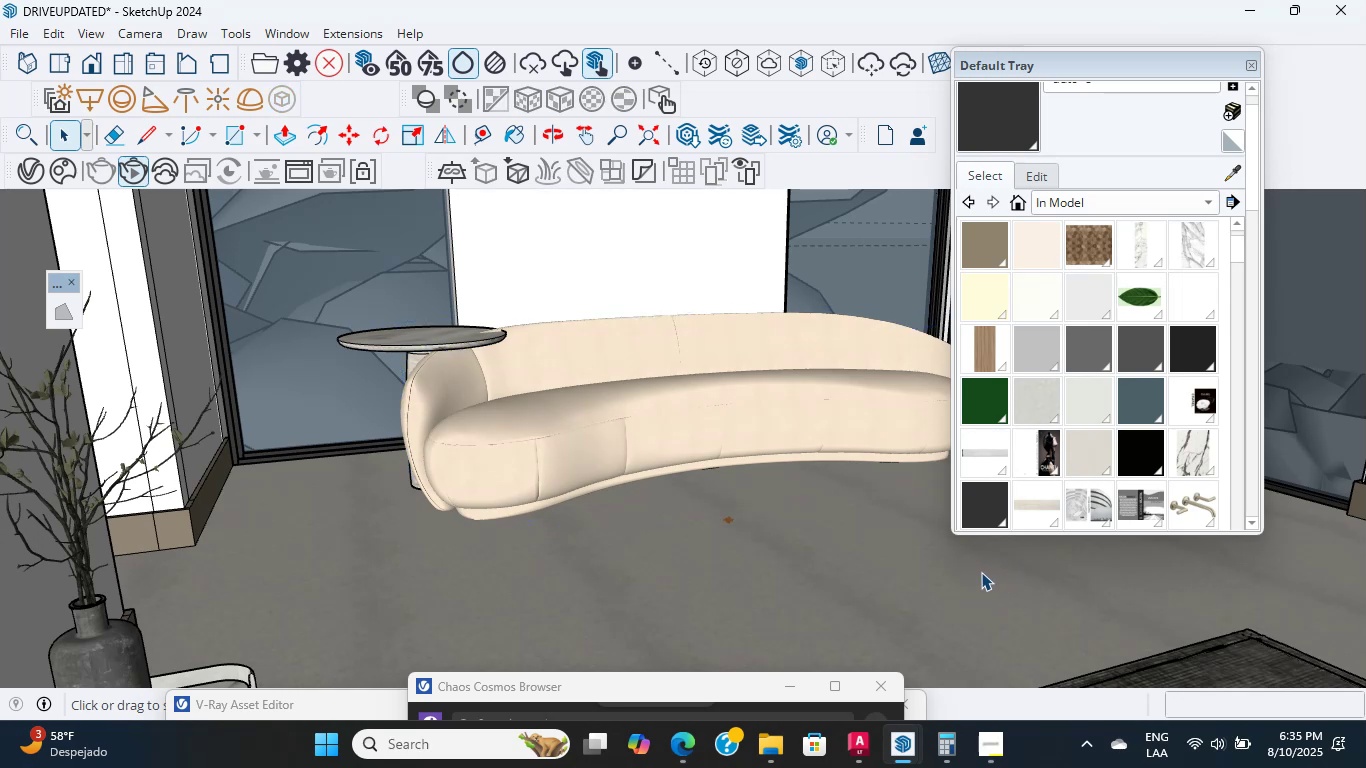 
key(Control+S)
 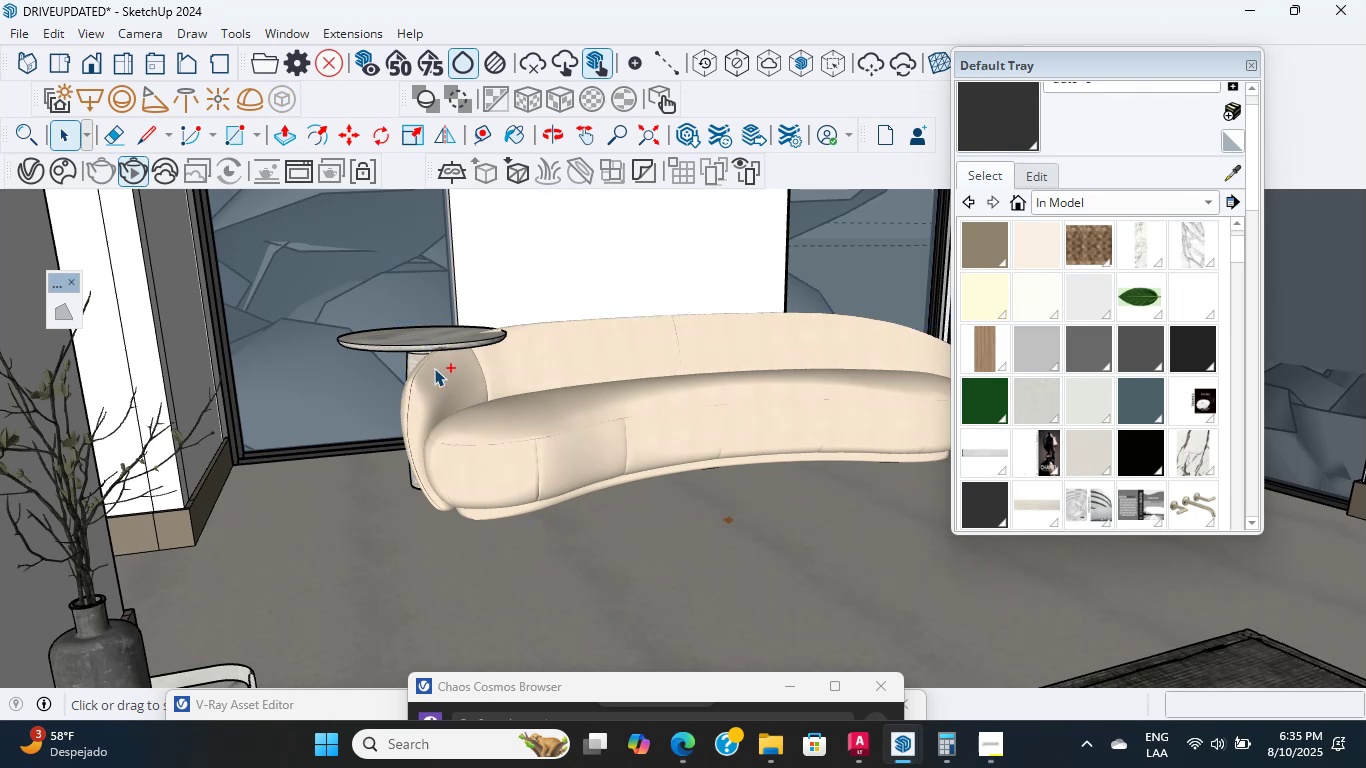 
left_click([411, 332])
 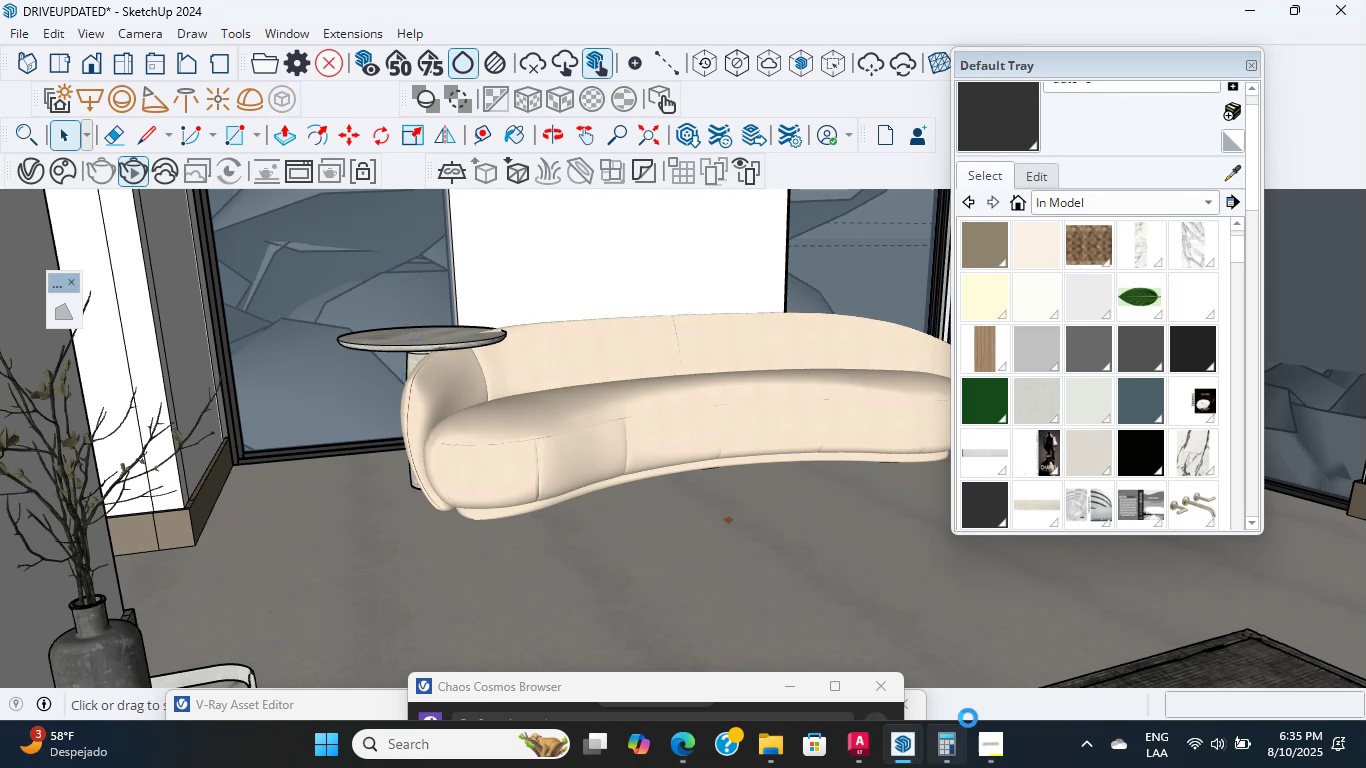 
left_click([996, 742])
 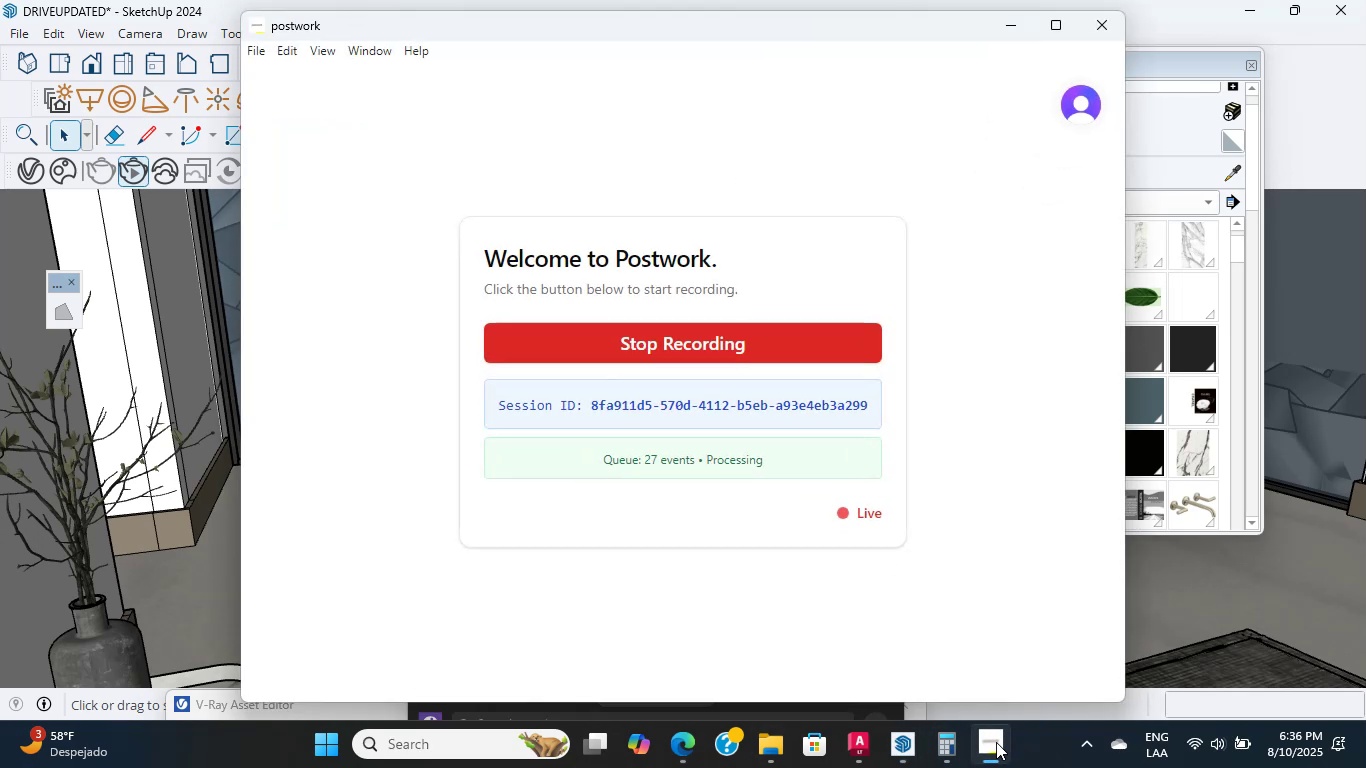 
left_click([996, 742])
 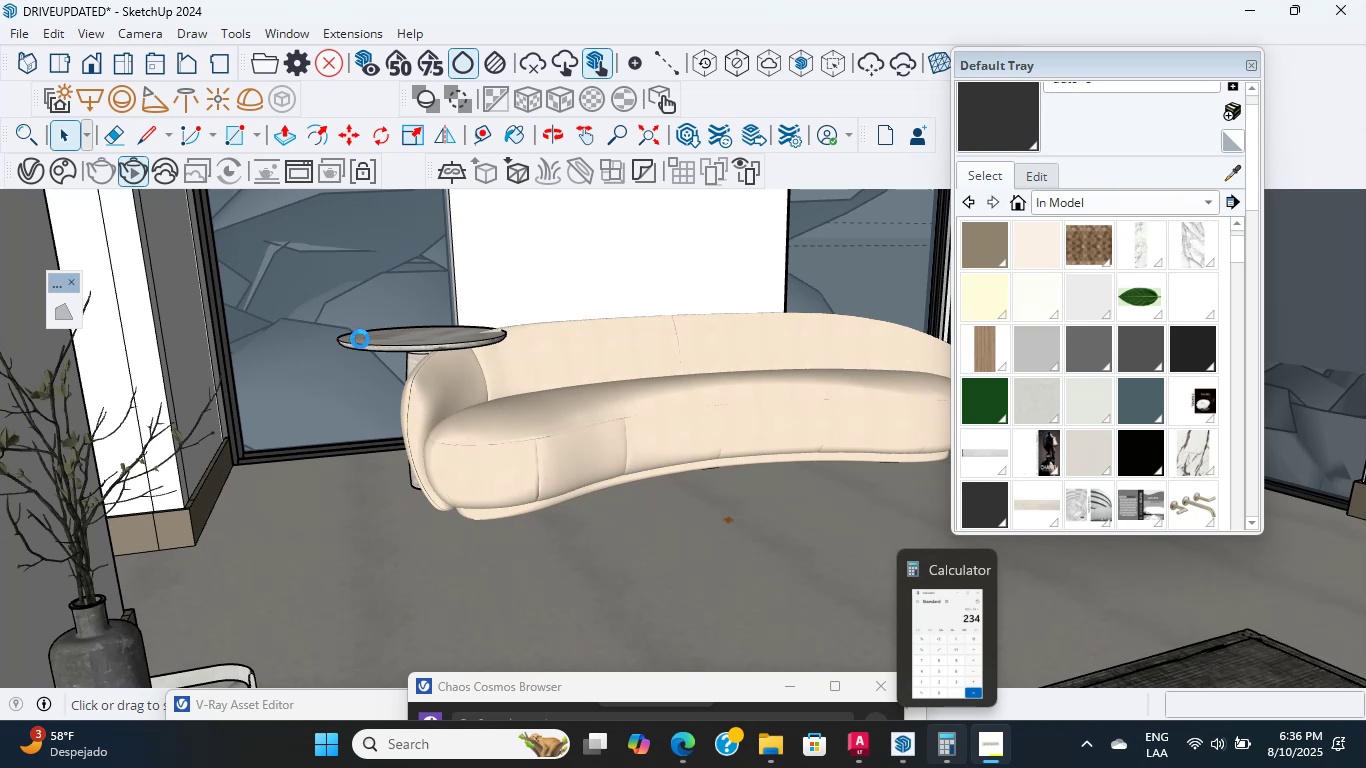 
wait(15.52)
 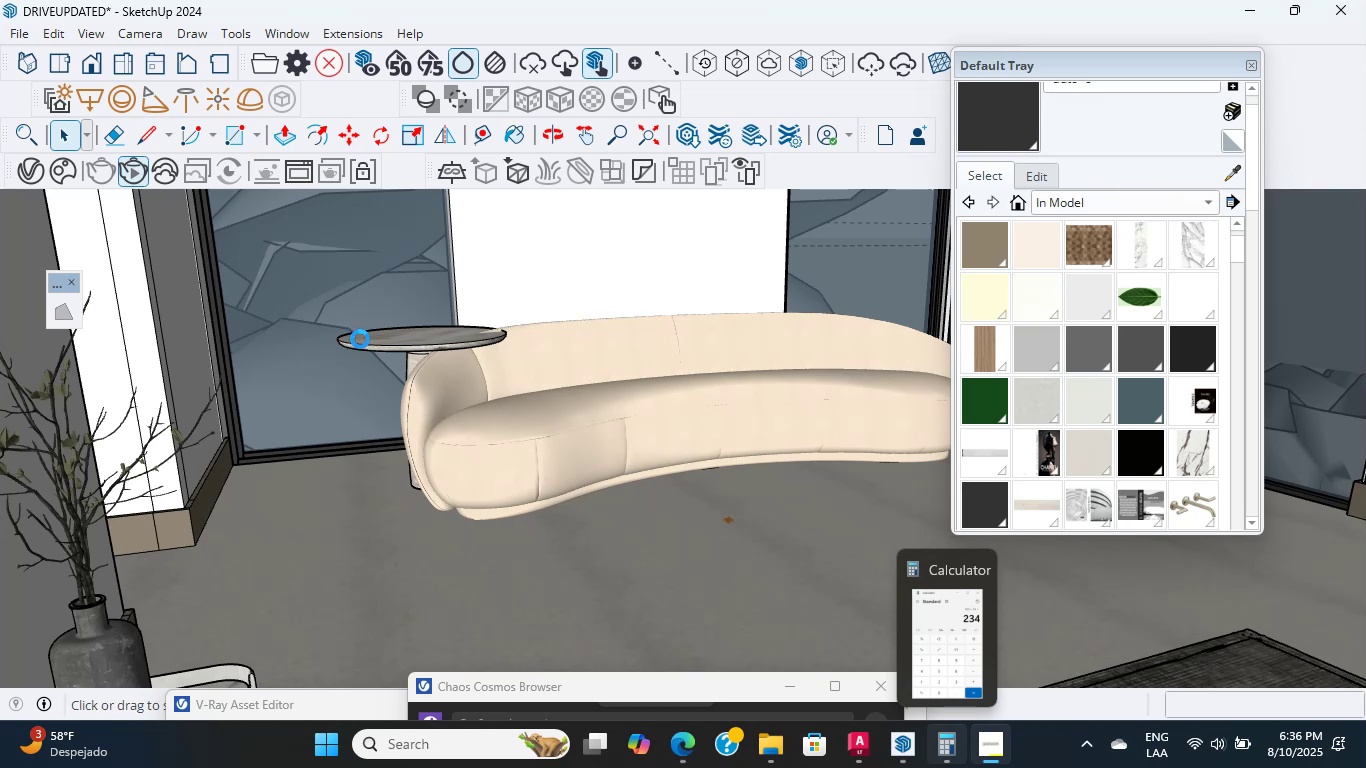 
scroll: coordinate [360, 339], scroll_direction: up, amount: 4.0
 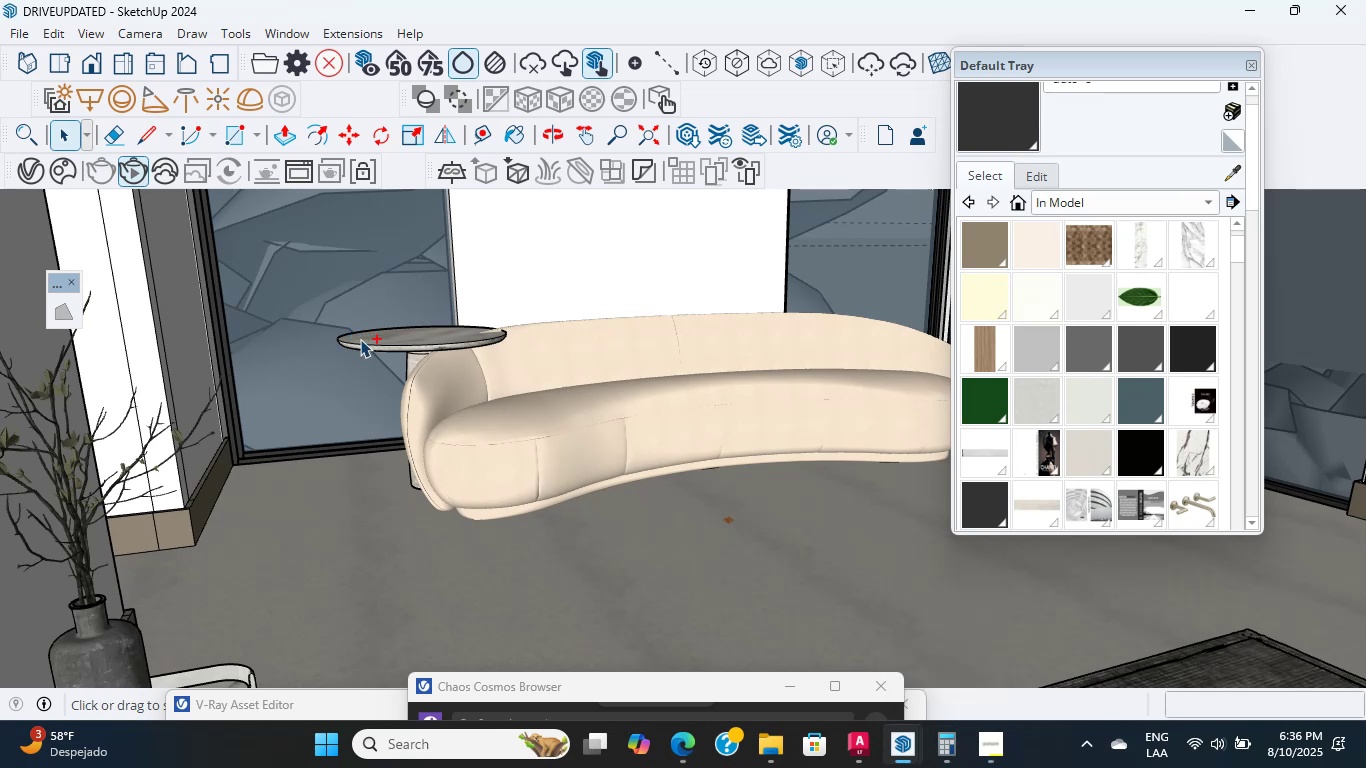 
left_click([360, 339])
 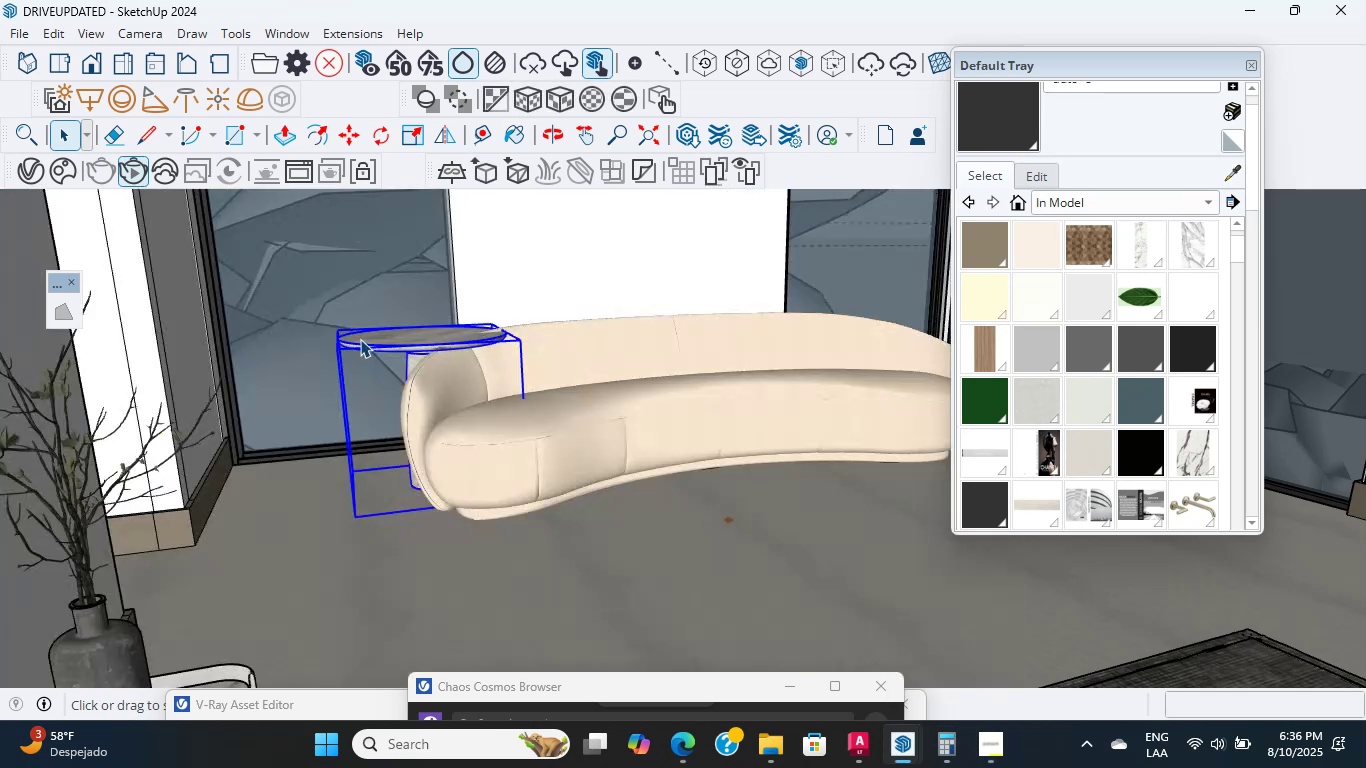 
scroll: coordinate [360, 339], scroll_direction: down, amount: 2.0
 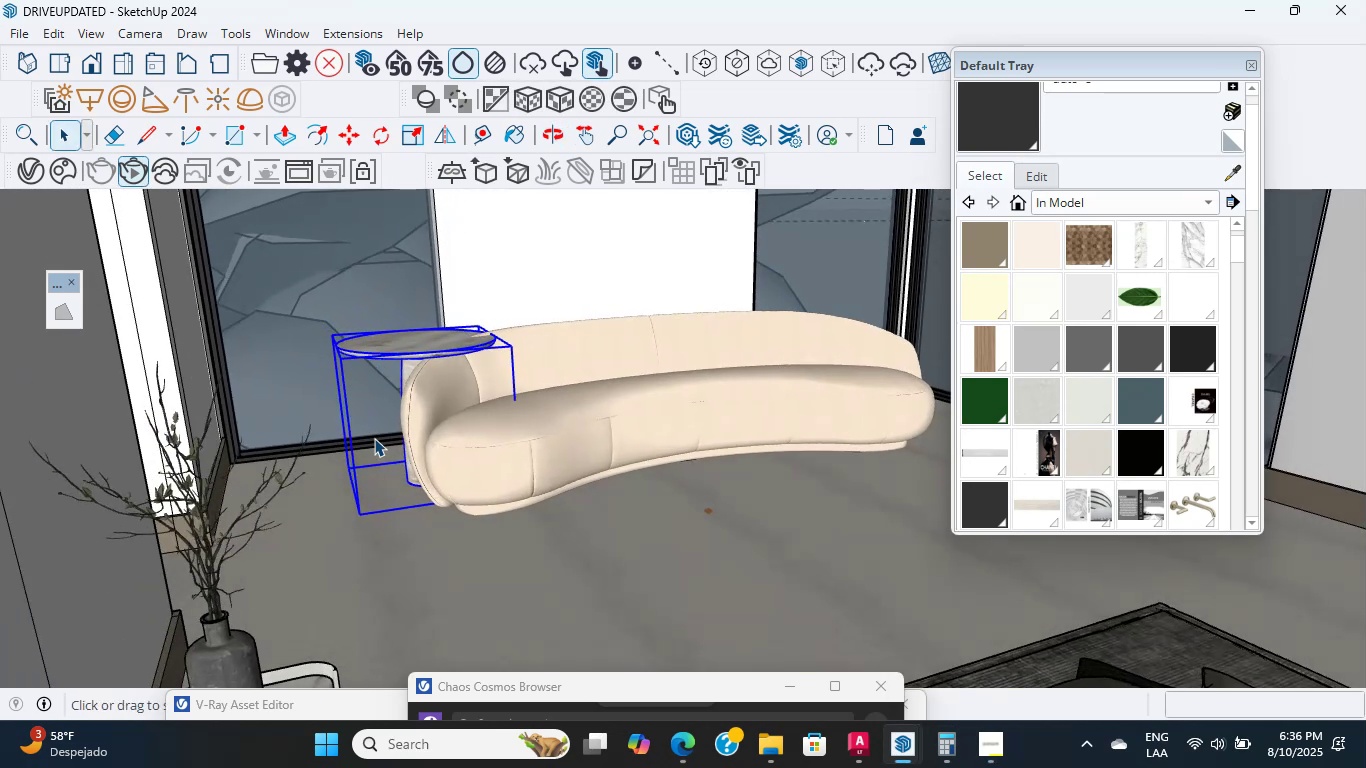 
key(M)
 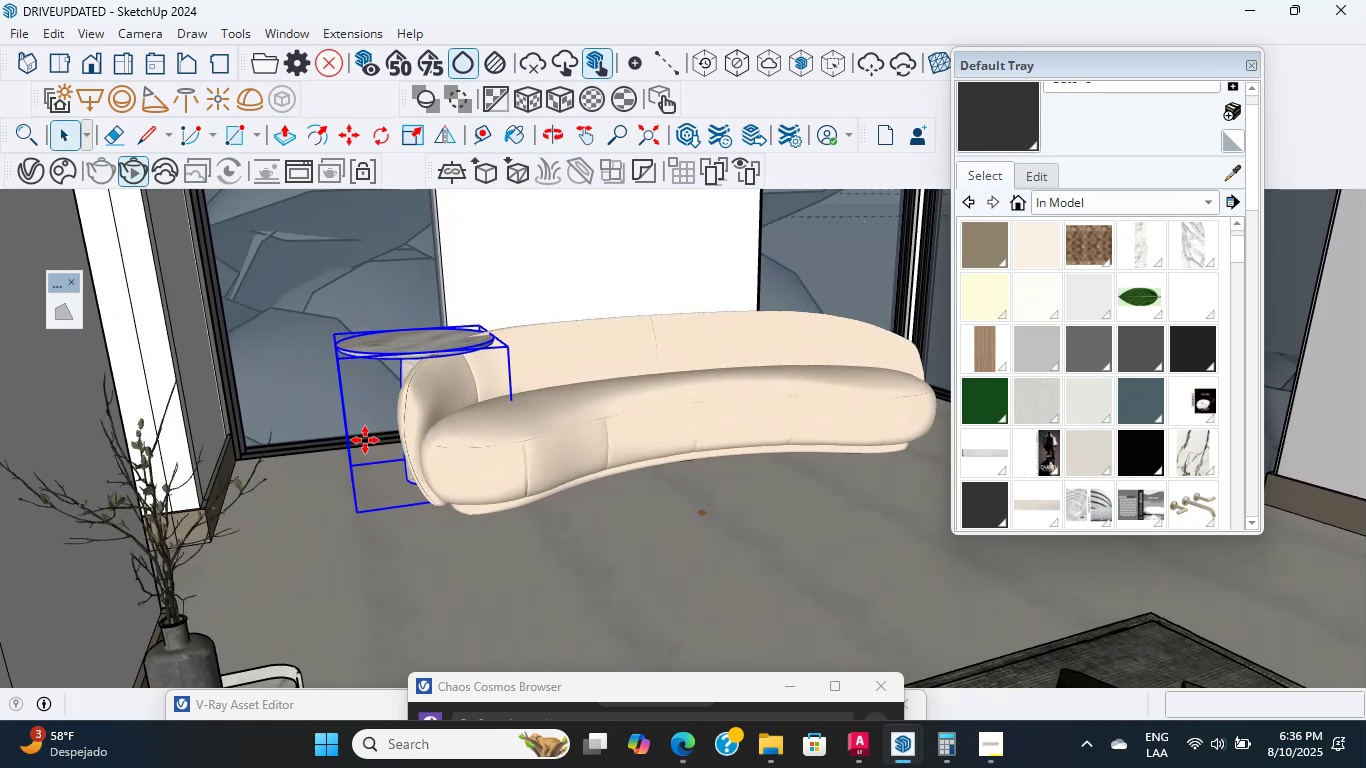 
scroll: coordinate [362, 449], scroll_direction: up, amount: 2.0
 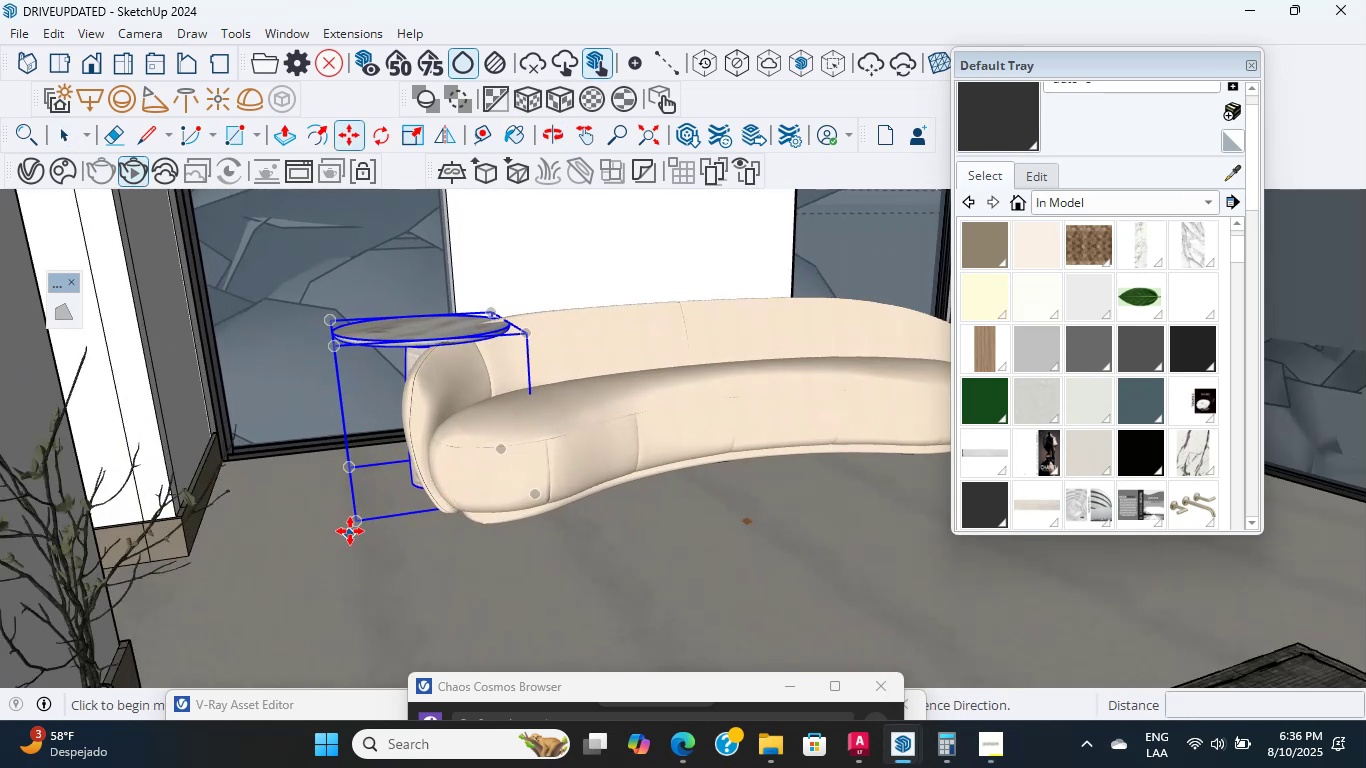 
left_click([353, 524])
 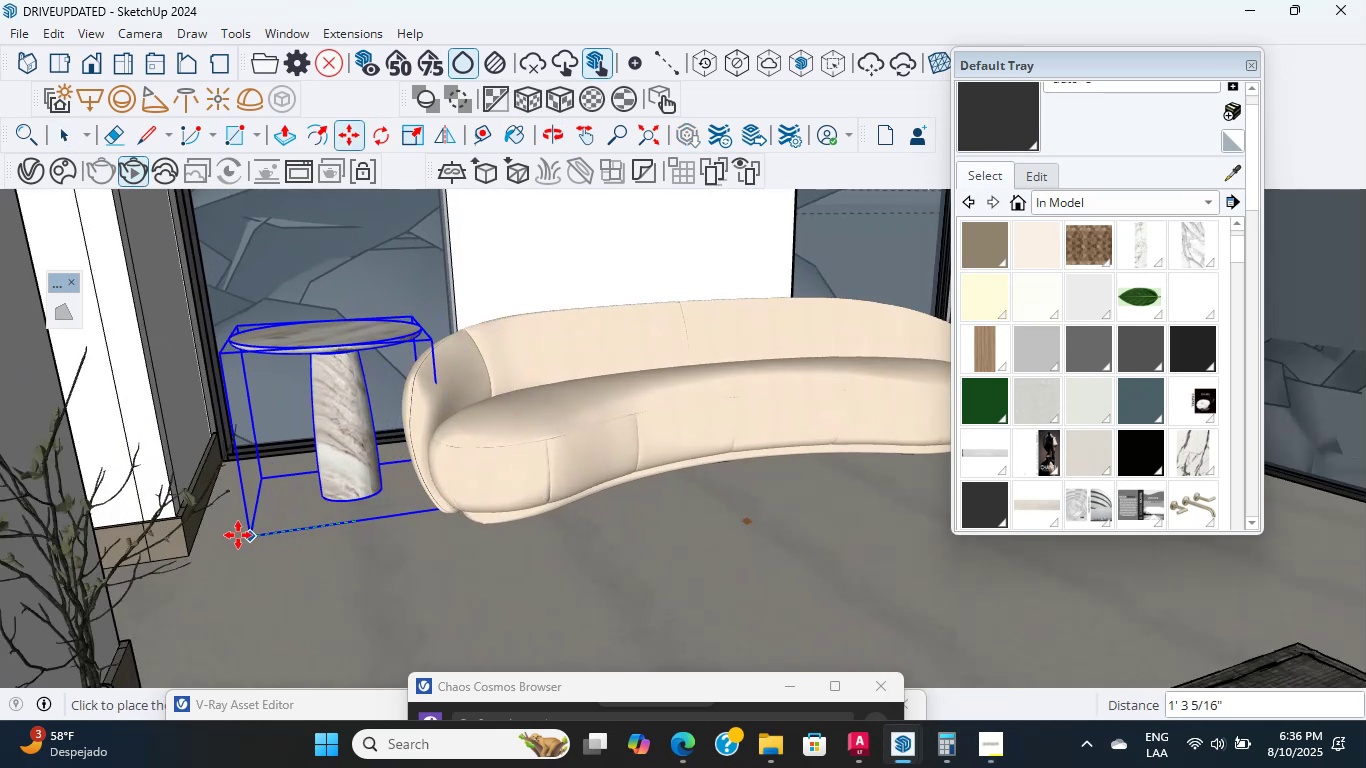 
left_click([213, 538])
 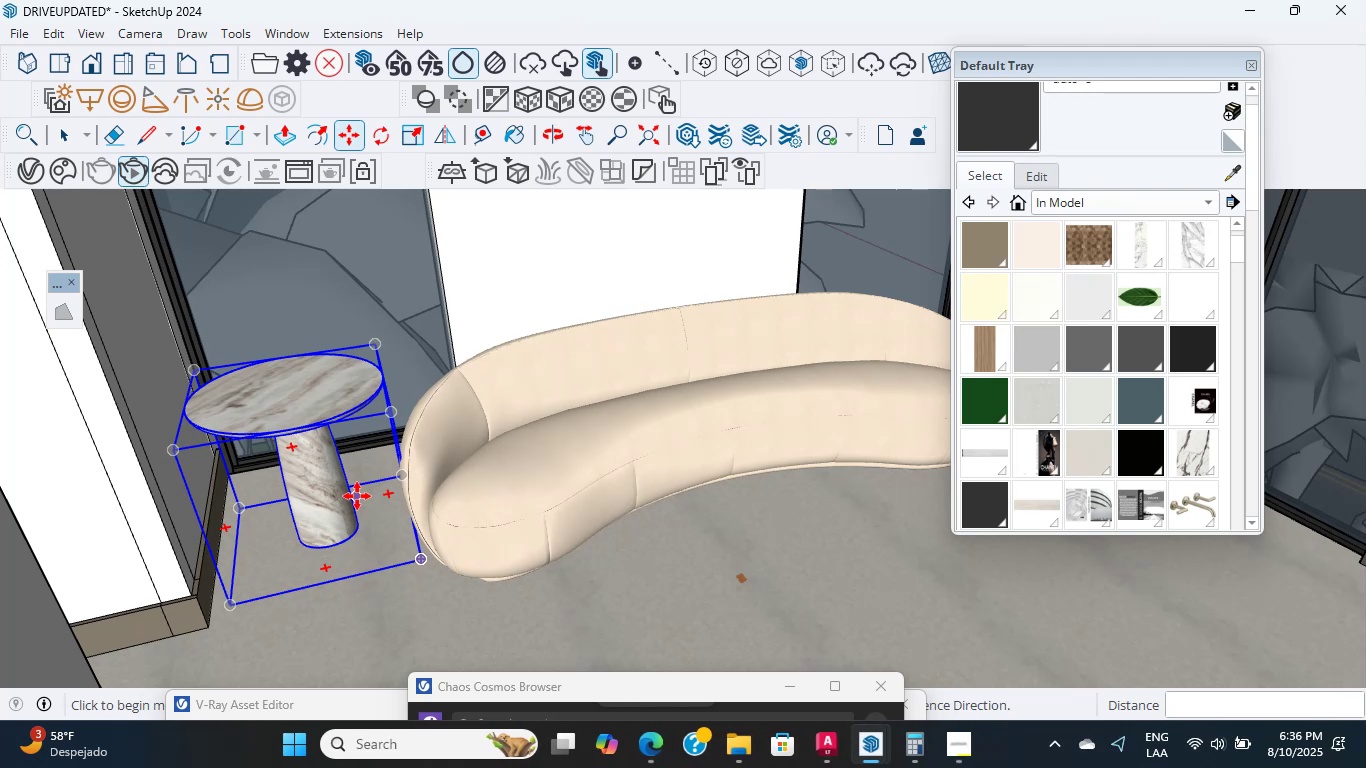 
wait(31.04)
 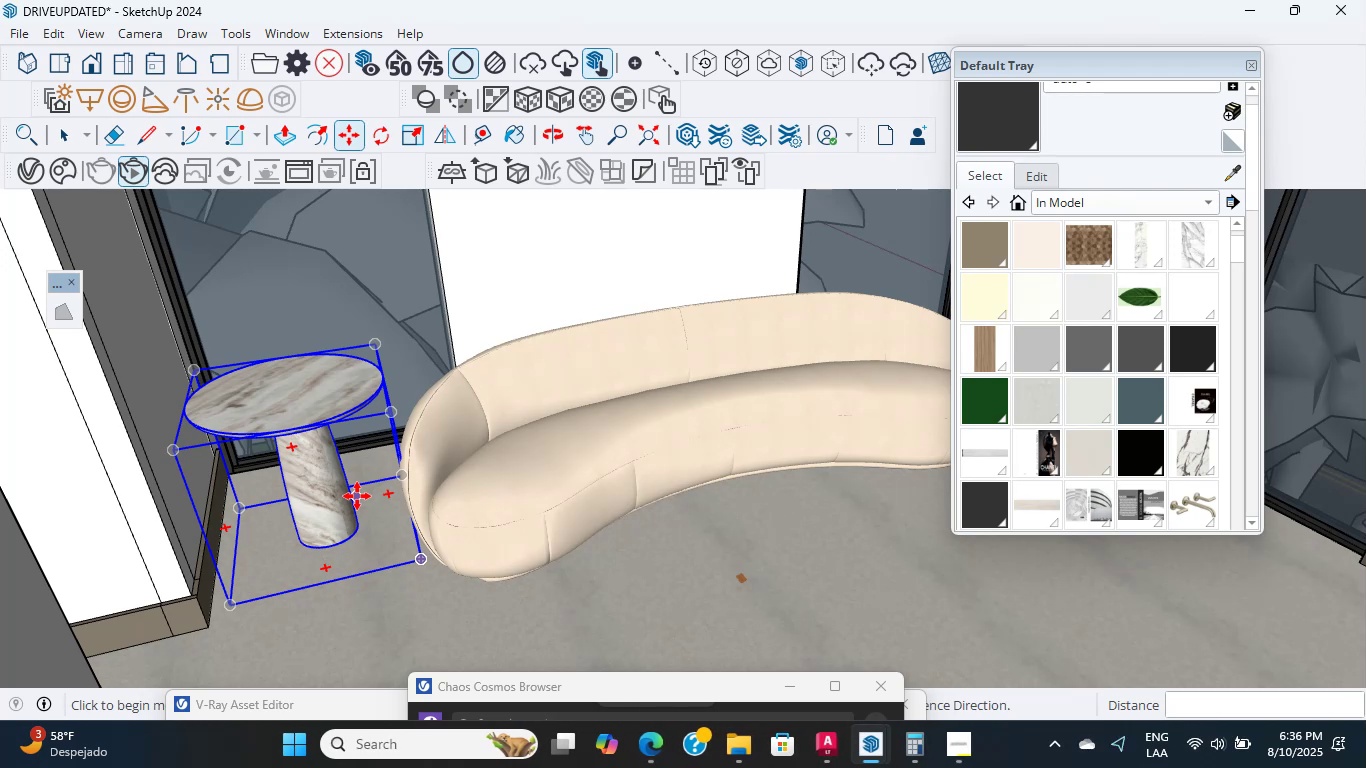 
scroll: coordinate [330, 479], scroll_direction: up, amount: 3.0
 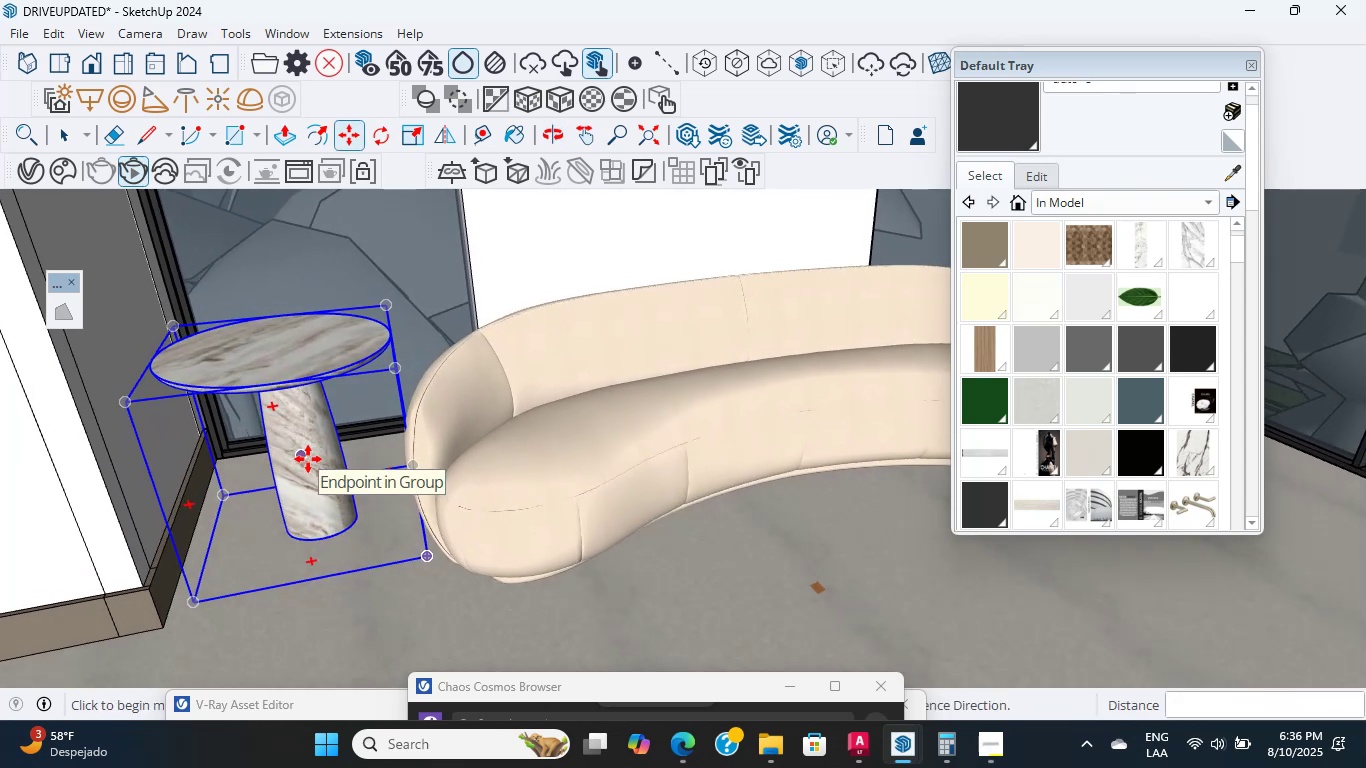 
wait(8.72)
 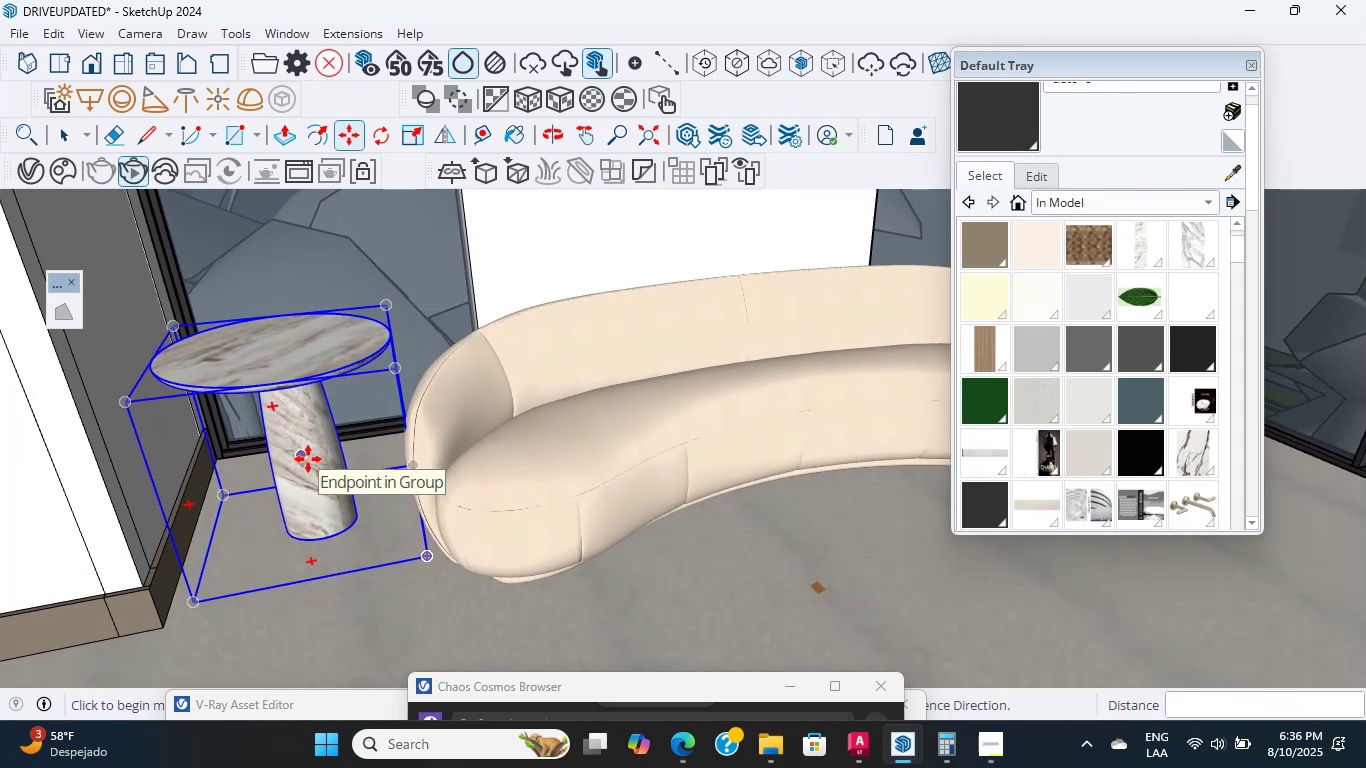 
scroll: coordinate [304, 436], scroll_direction: up, amount: 4.0
 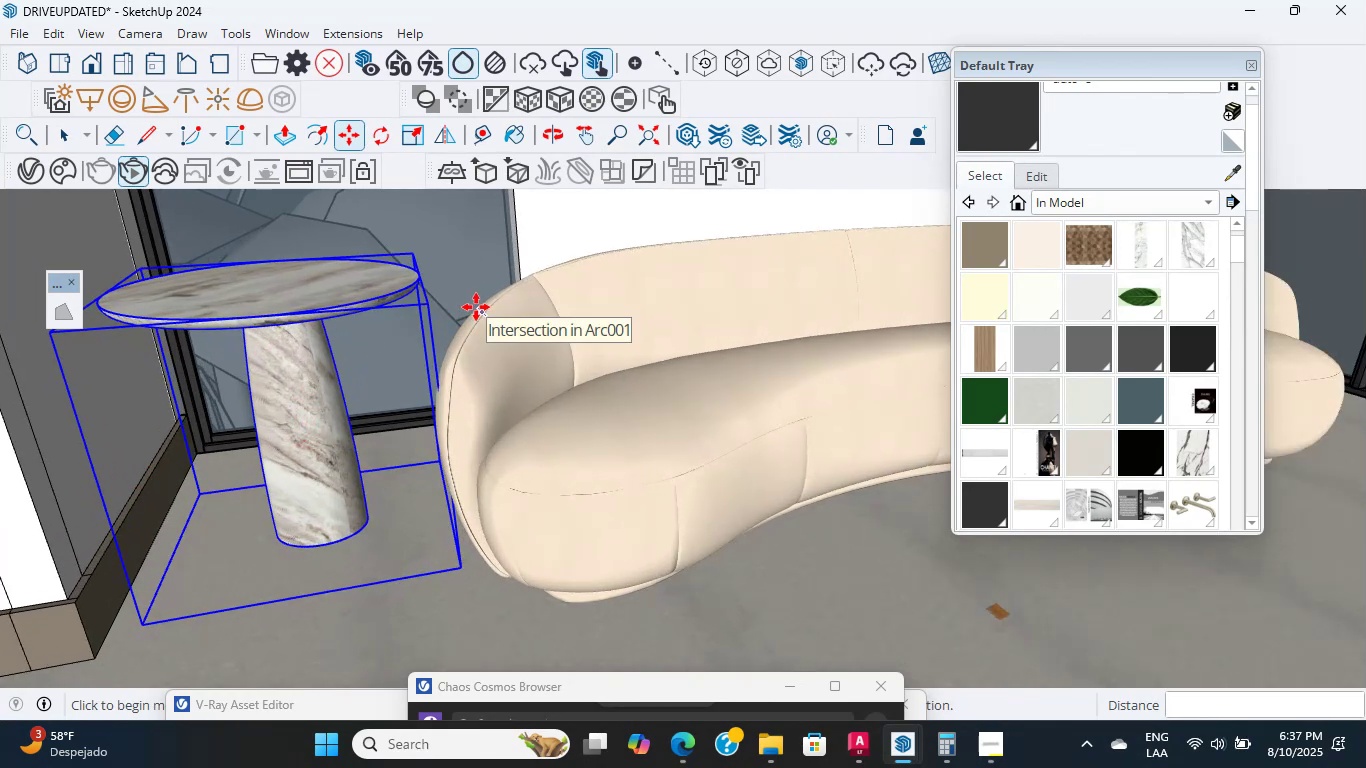 
wait(6.78)
 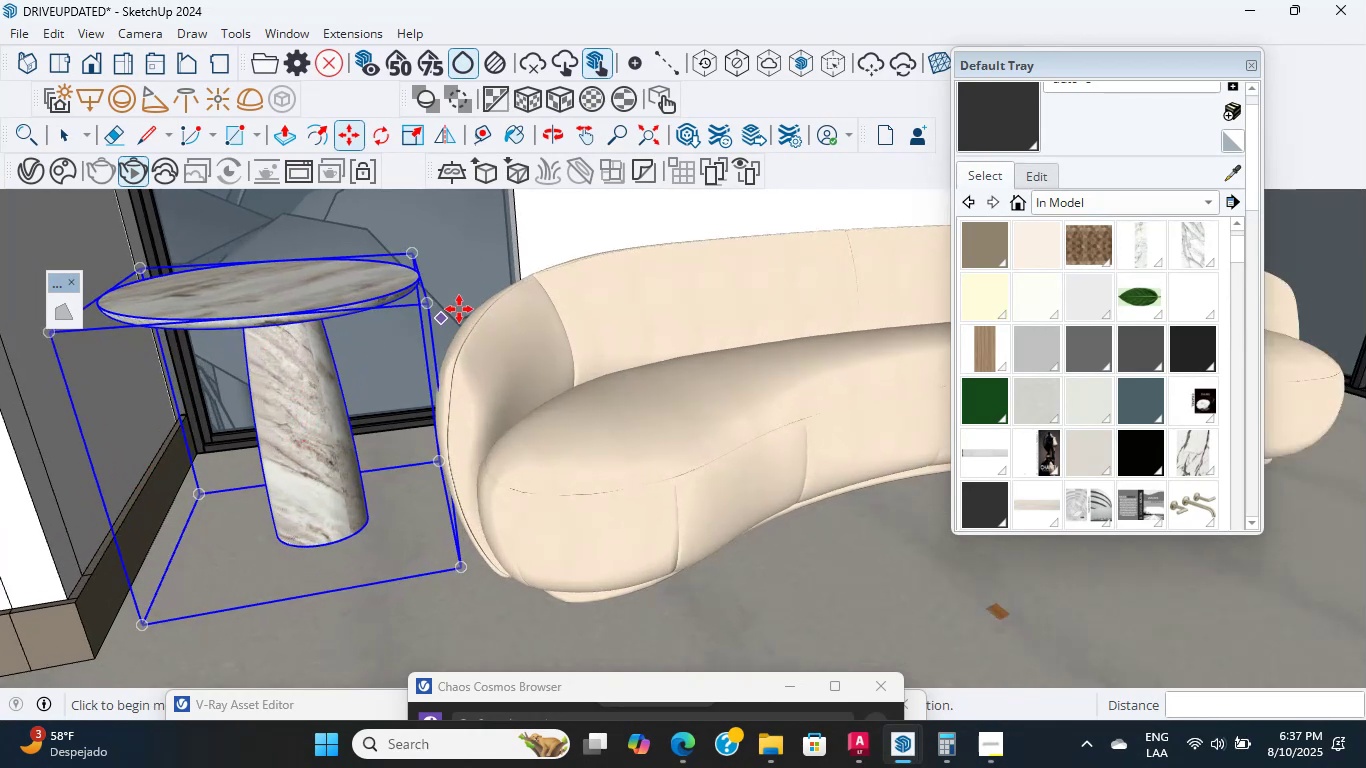 
scroll: coordinate [485, 329], scroll_direction: up, amount: 2.0
 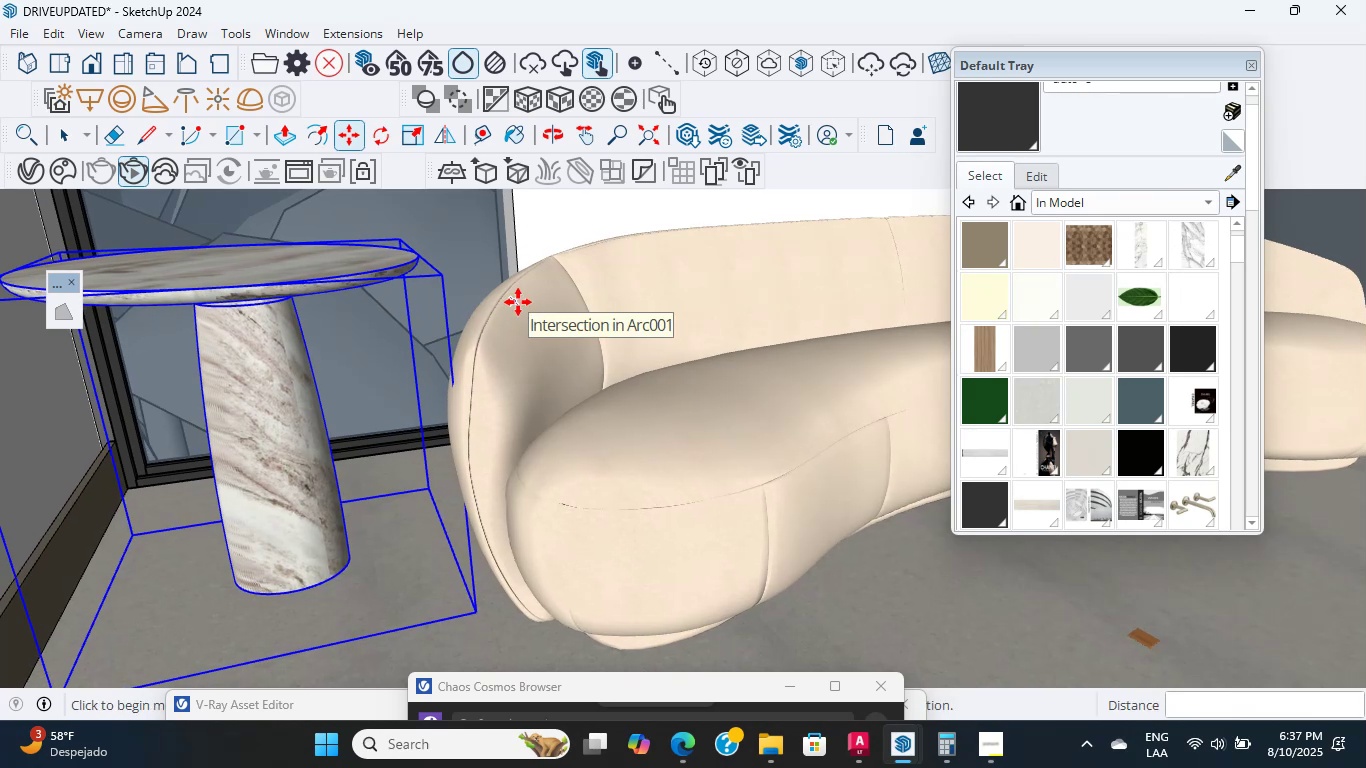 
wait(10.53)
 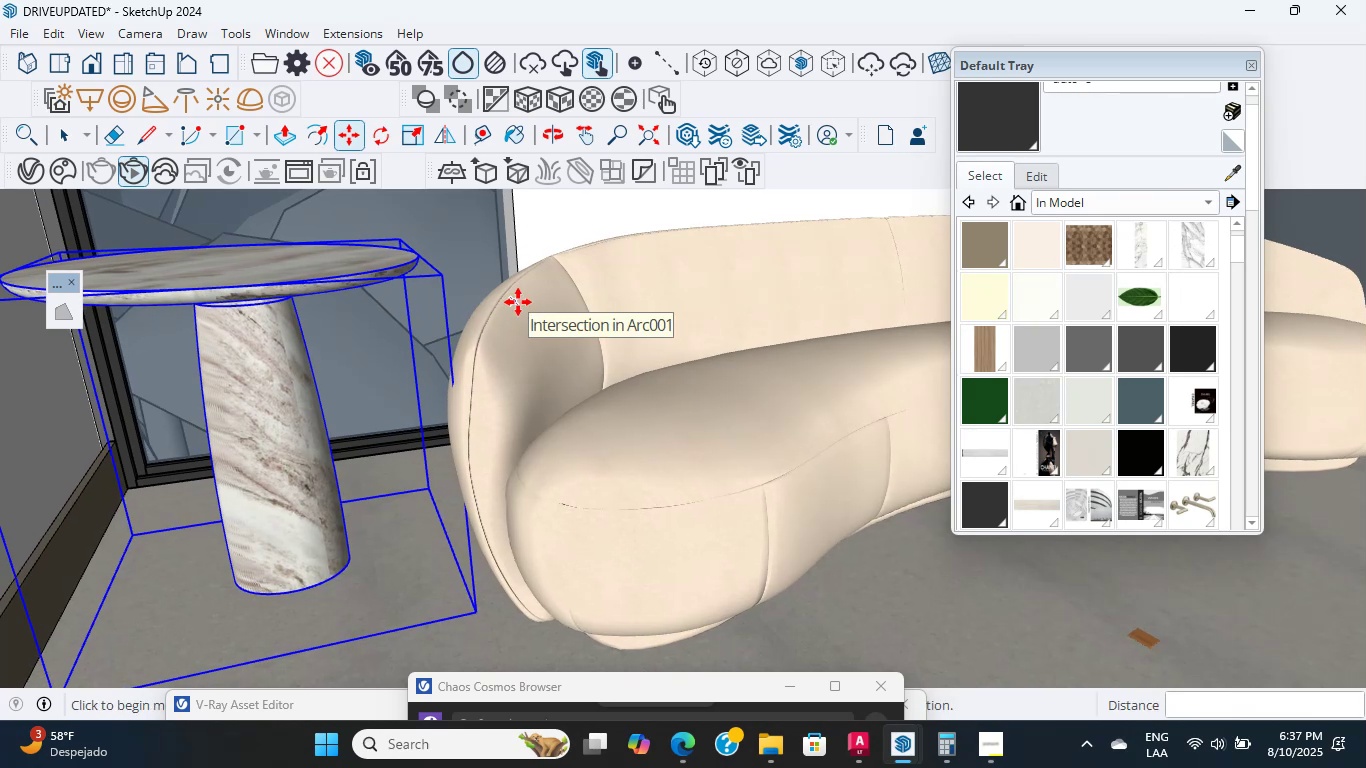 
scroll: coordinate [518, 302], scroll_direction: up, amount: 1.0
 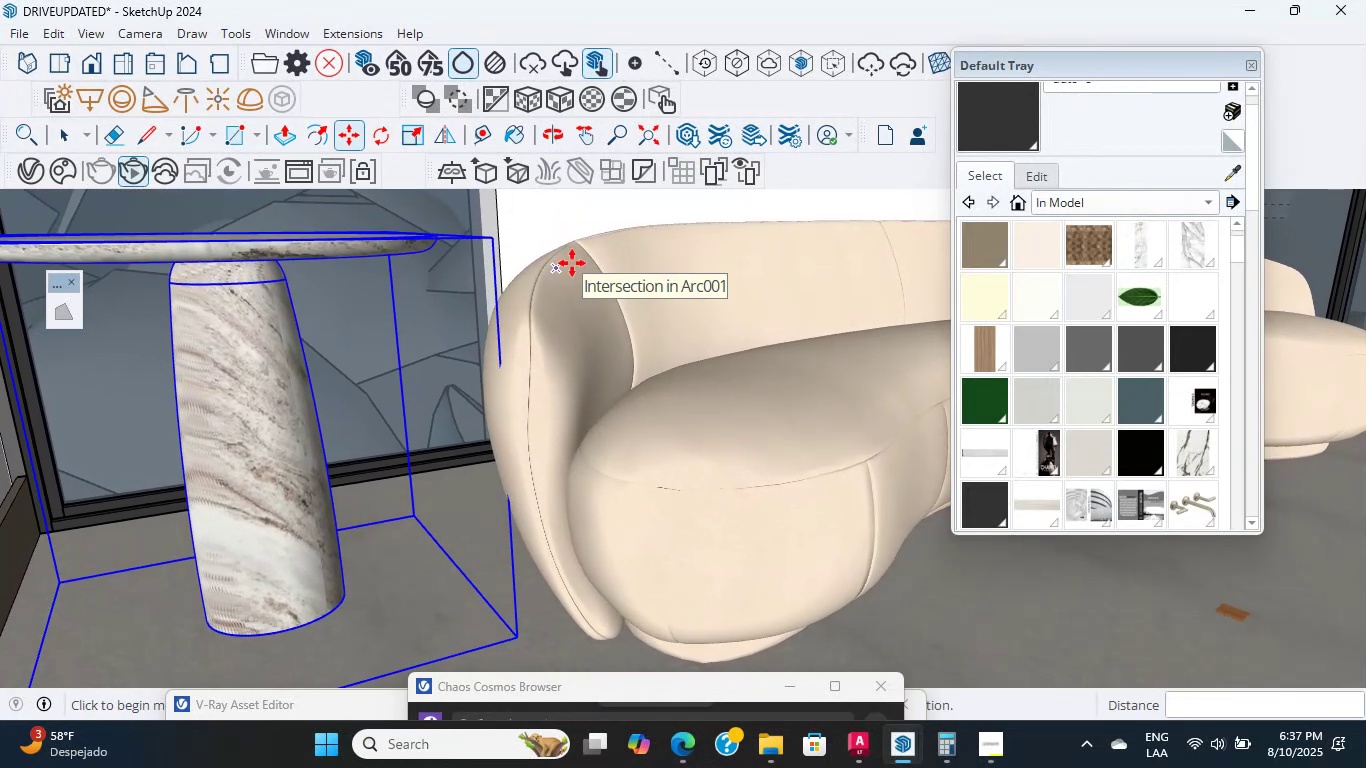 
wait(7.73)
 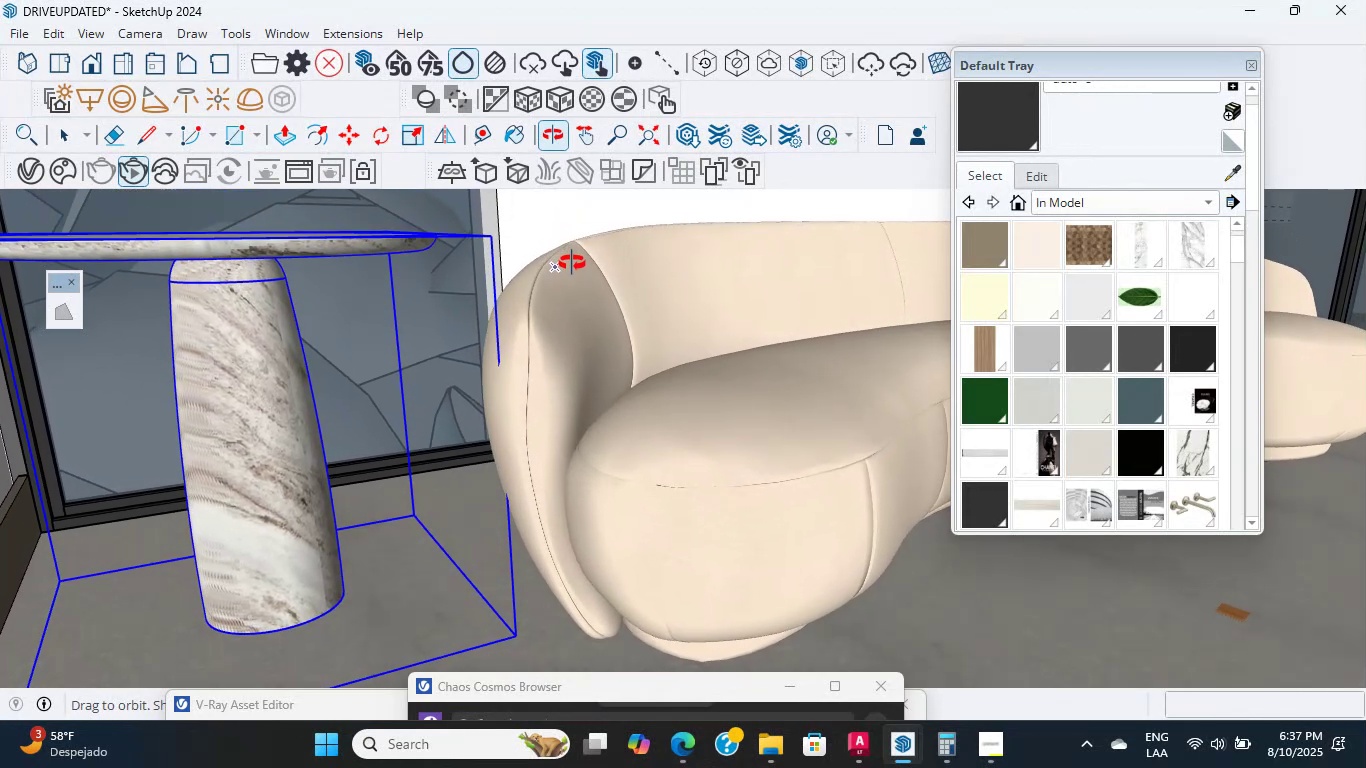 
scroll: coordinate [572, 263], scroll_direction: down, amount: 1.0
 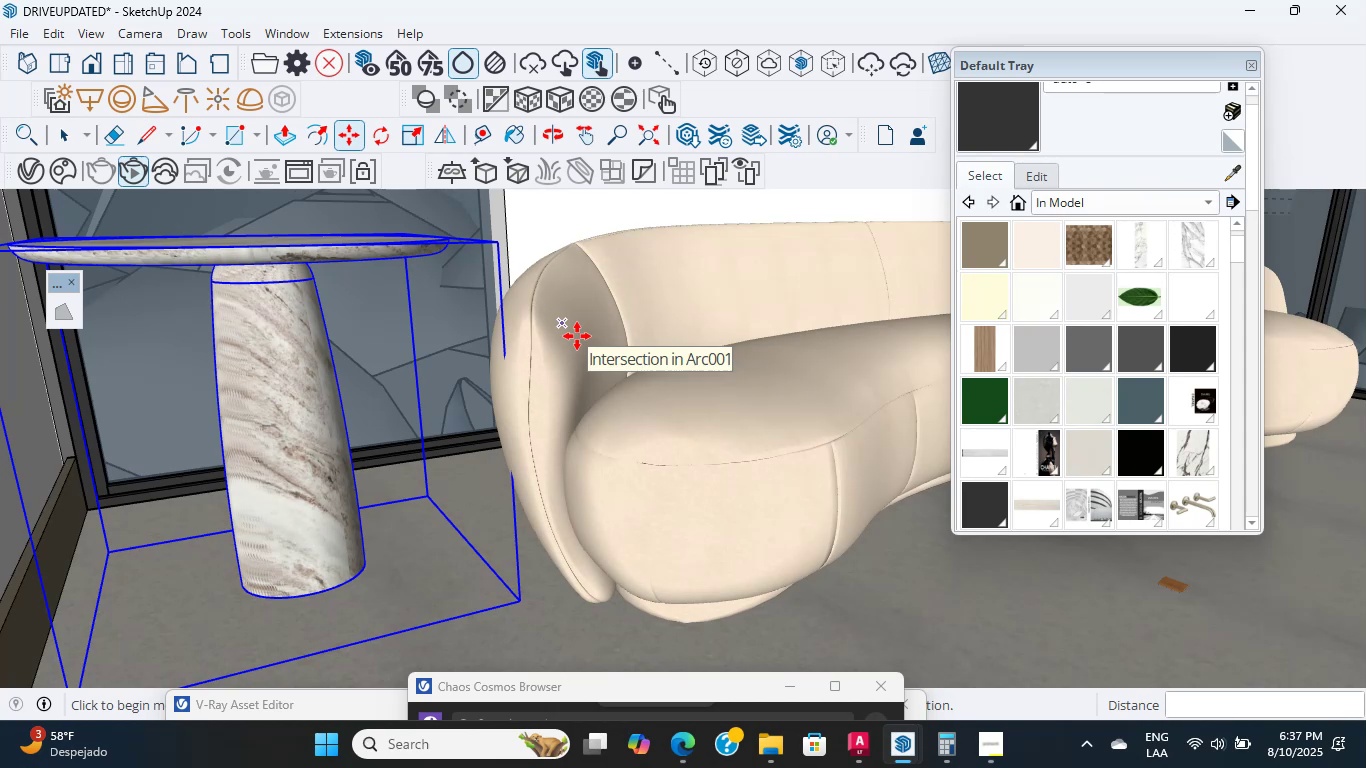 
wait(10.1)
 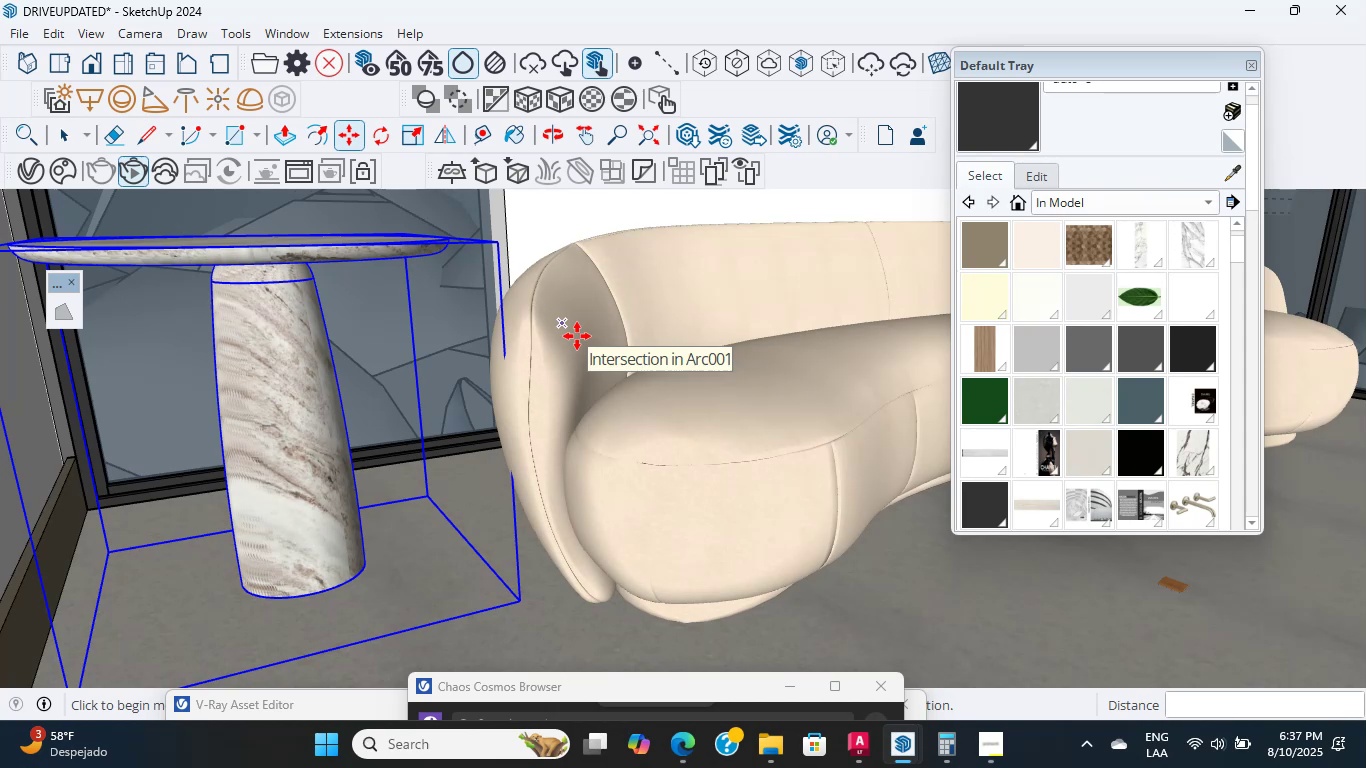 
middle_click([580, 340])
 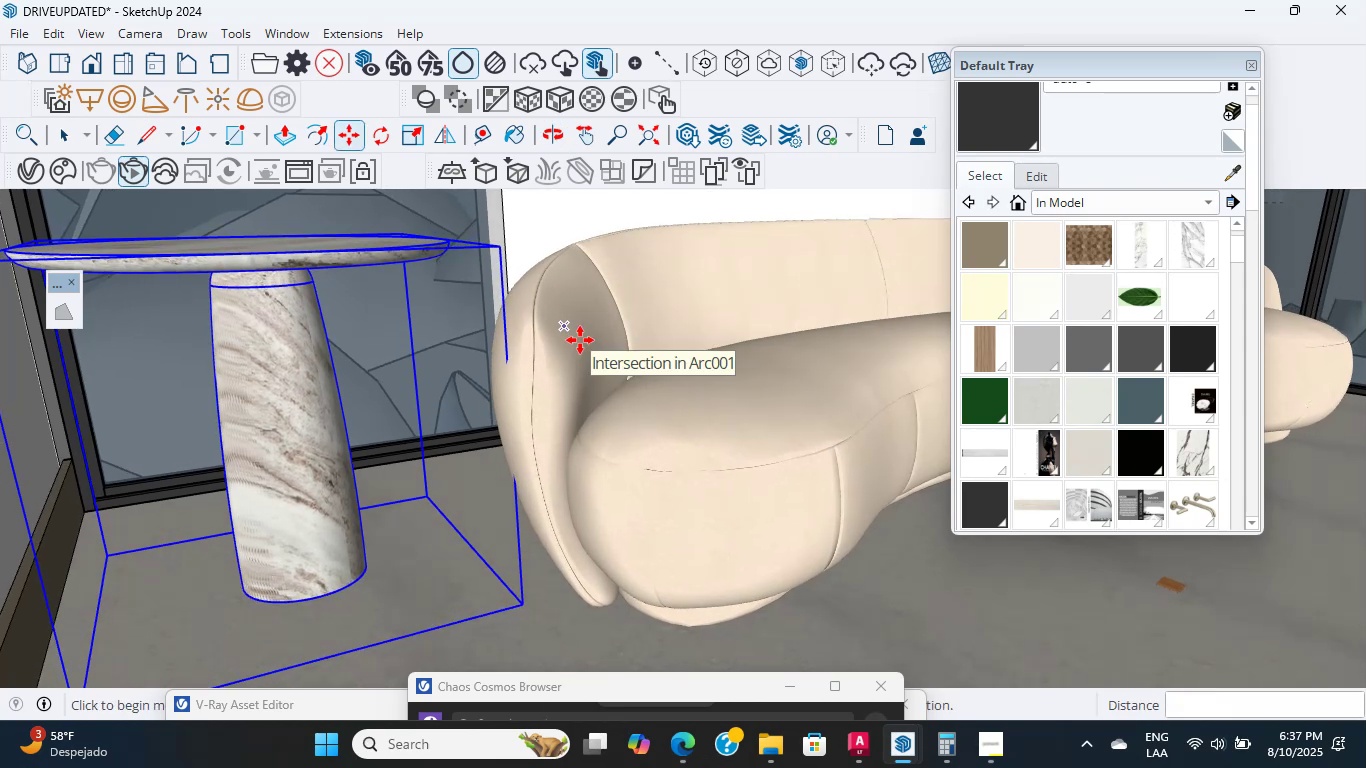 
middle_click([580, 340])
 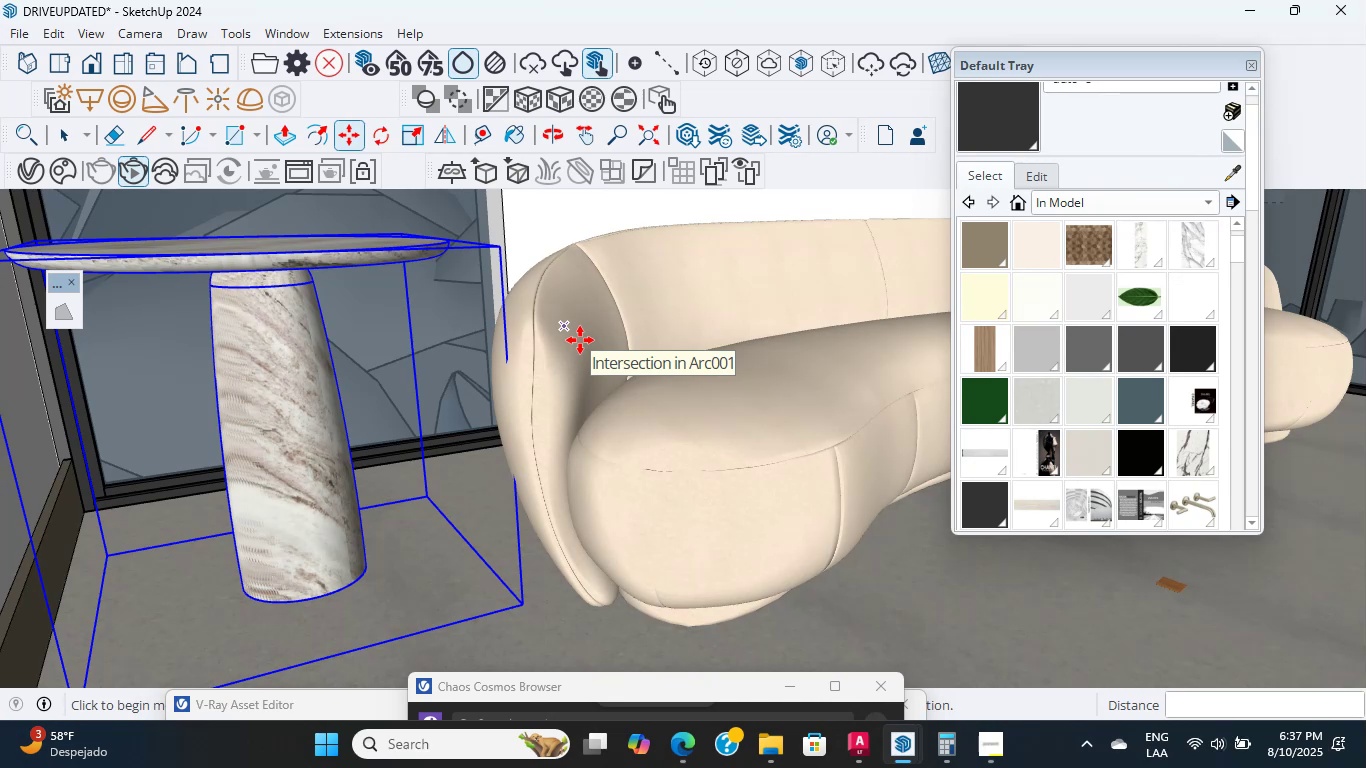 
scroll: coordinate [578, 336], scroll_direction: up, amount: 4.0
 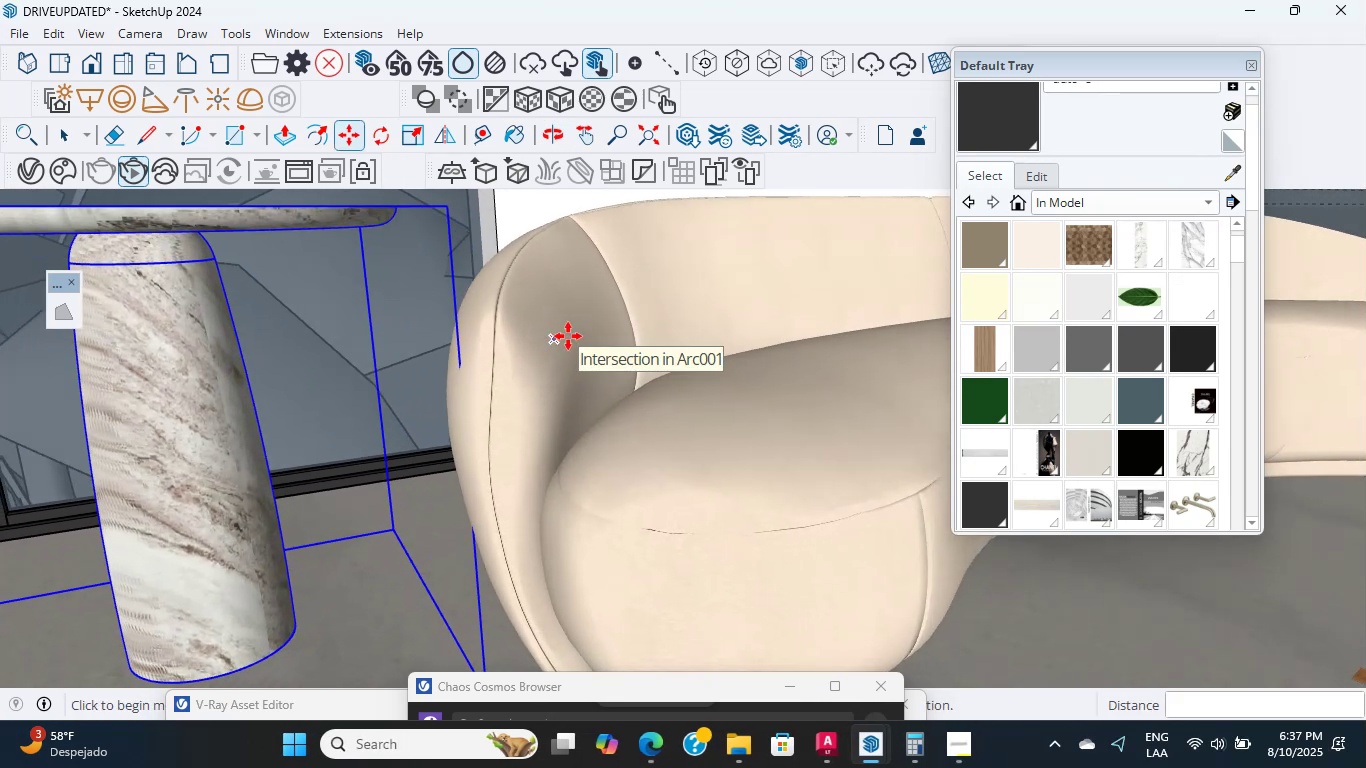 
middle_click([568, 336])
 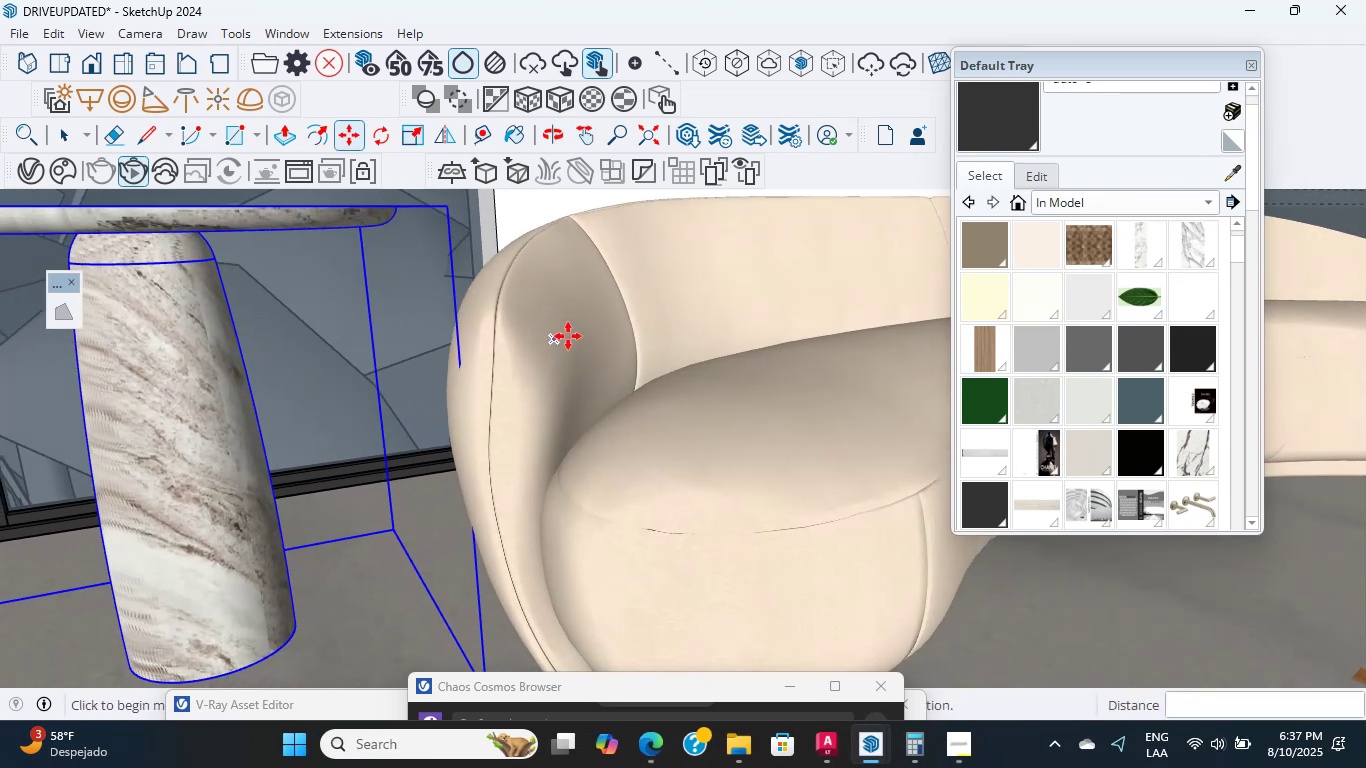 
scroll: coordinate [565, 333], scroll_direction: up, amount: 4.0
 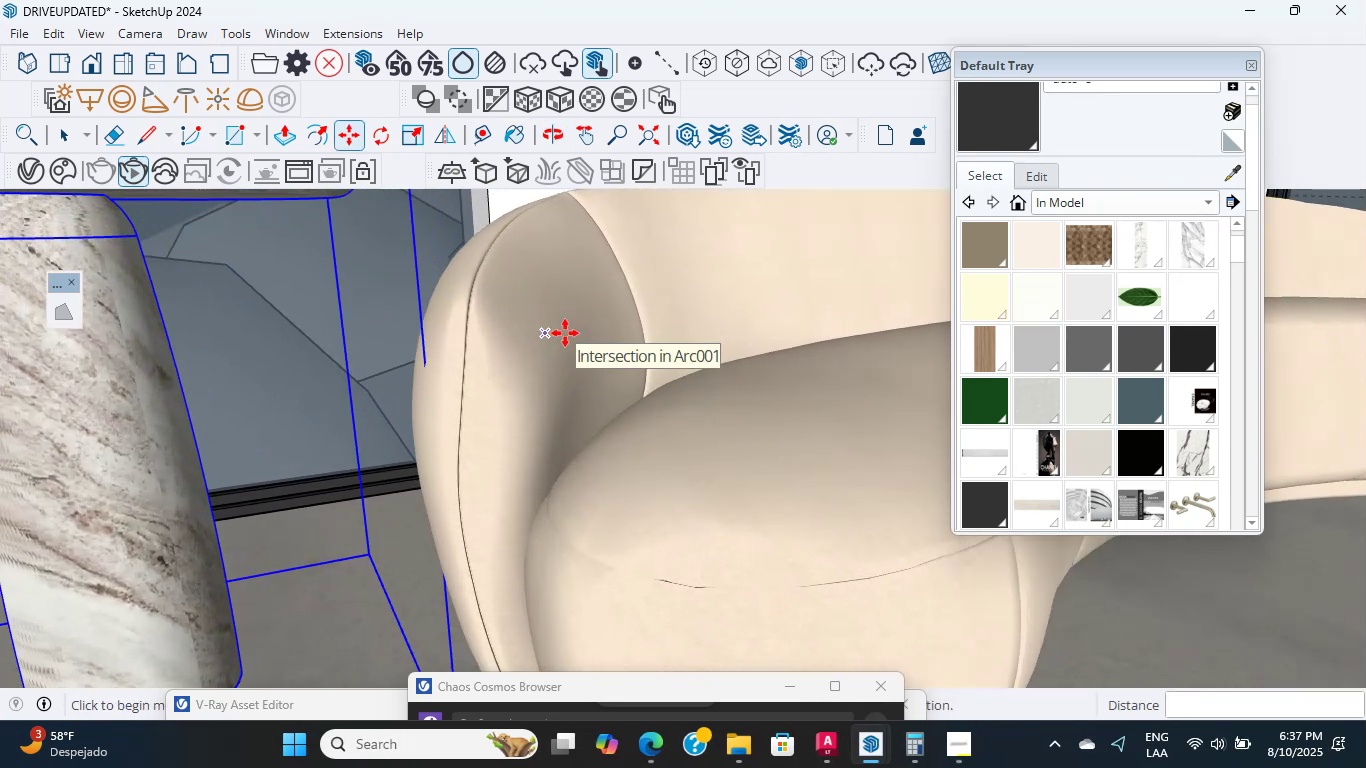 
middle_click([565, 333])
 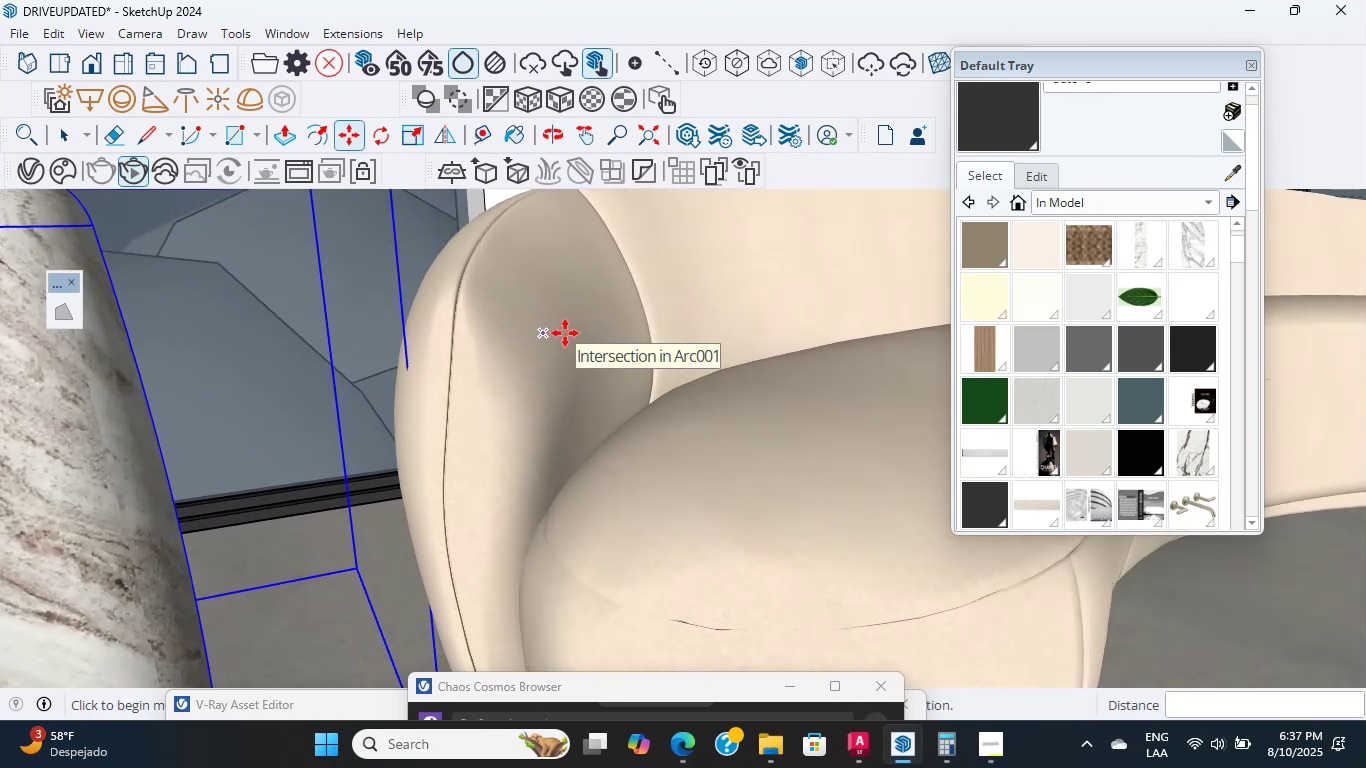 
middle_click([565, 333])
 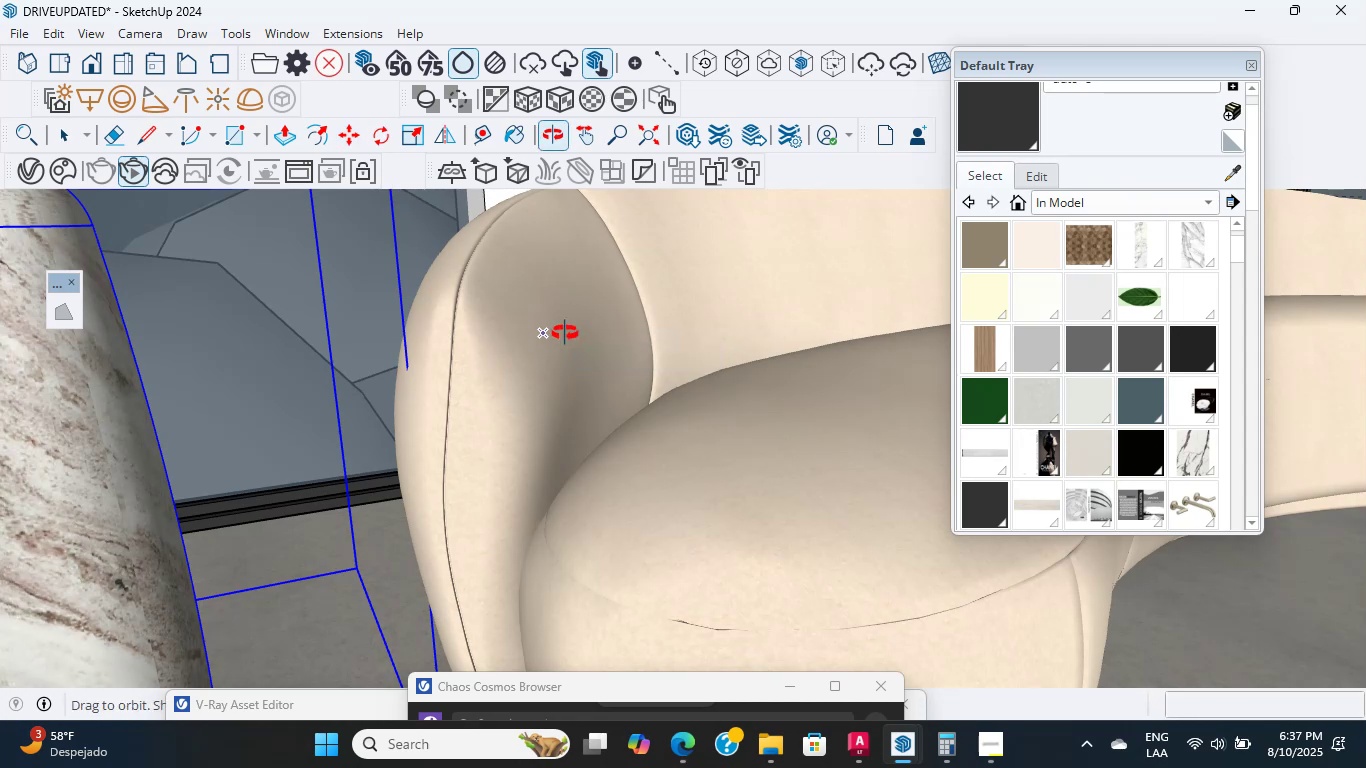 
scroll: coordinate [565, 333], scroll_direction: up, amount: 1.0
 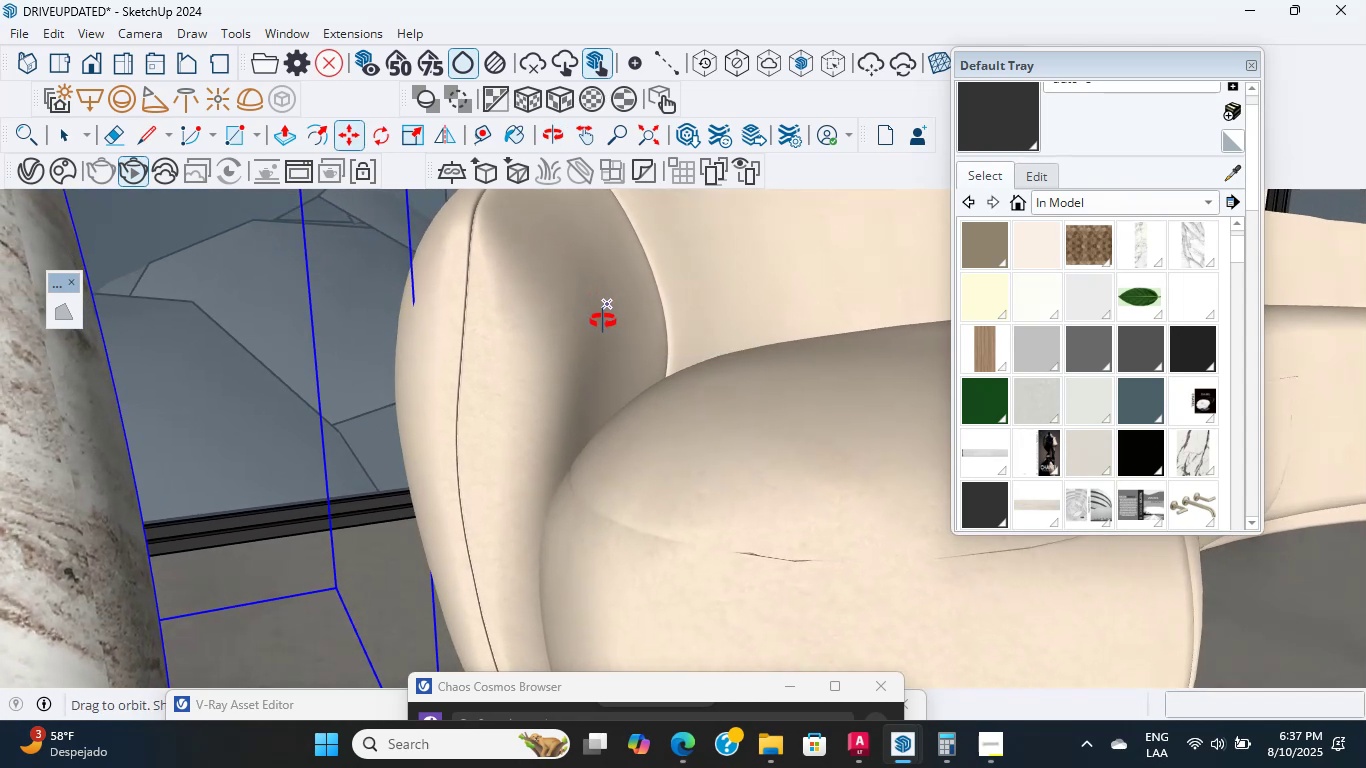 
wait(5.51)
 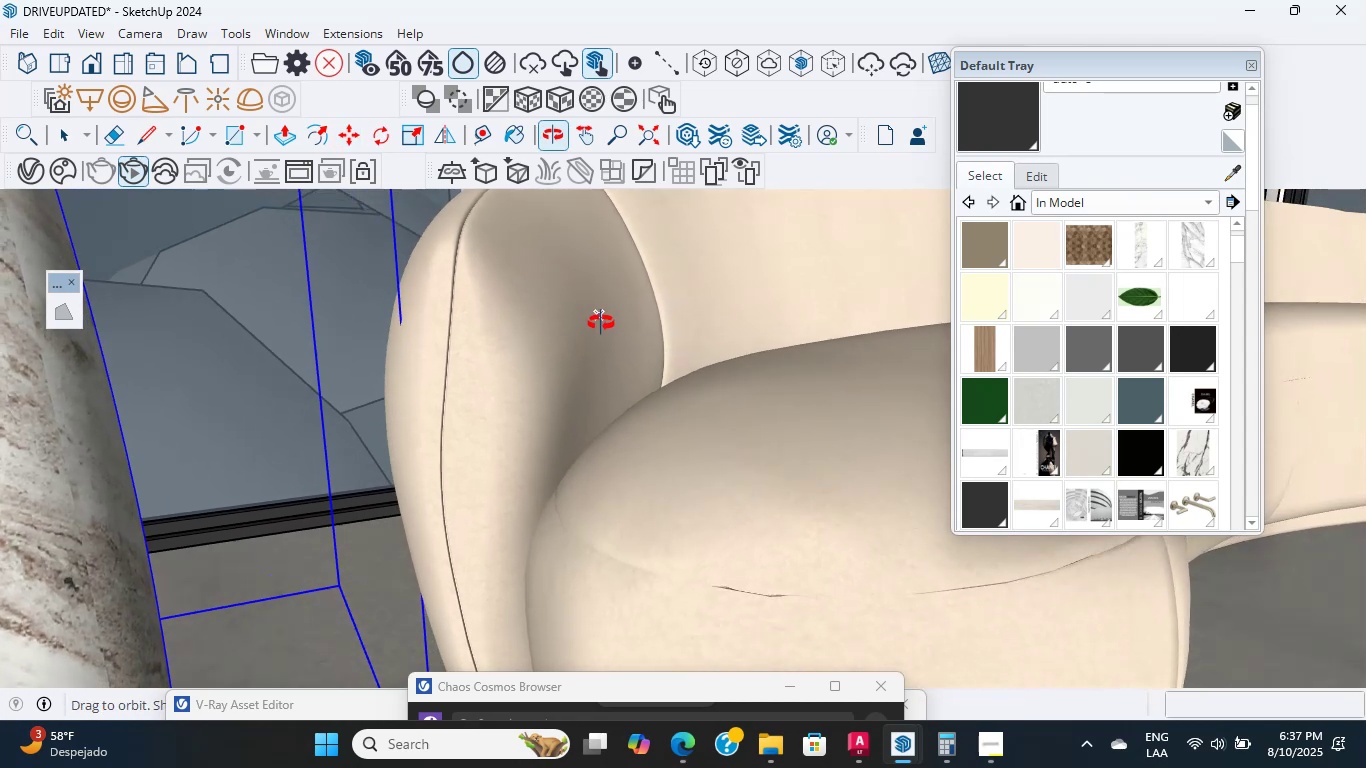 
scroll: coordinate [603, 321], scroll_direction: up, amount: 1.0
 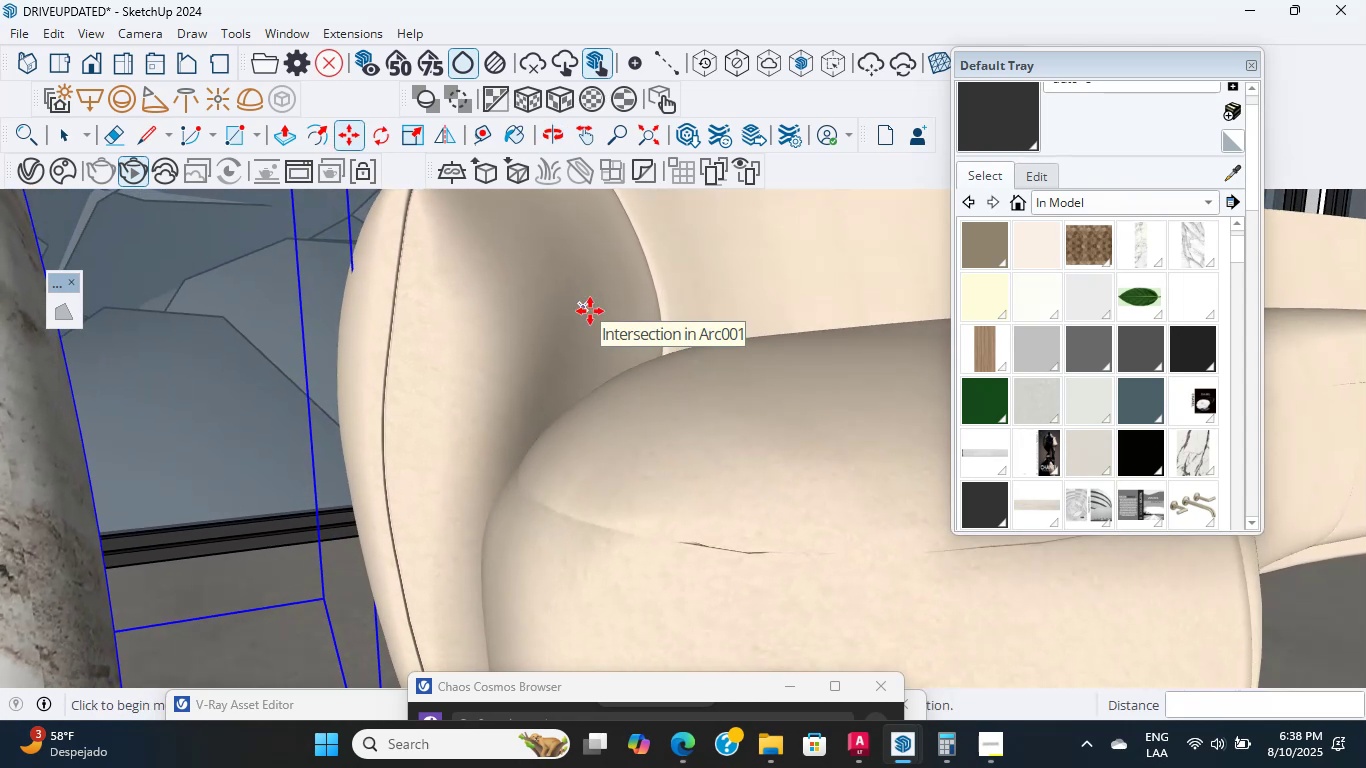 
scroll: coordinate [587, 335], scroll_direction: down, amount: 6.0
 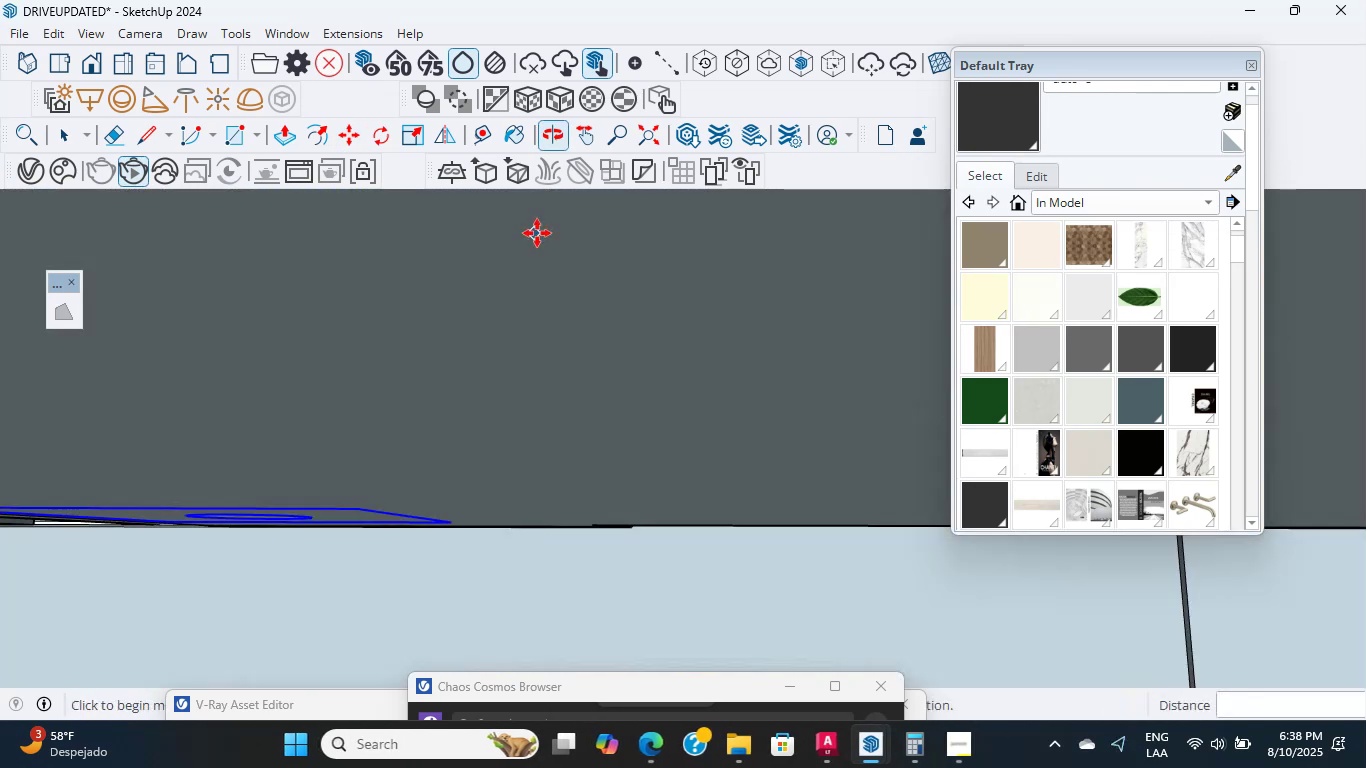 
wait(6.04)
 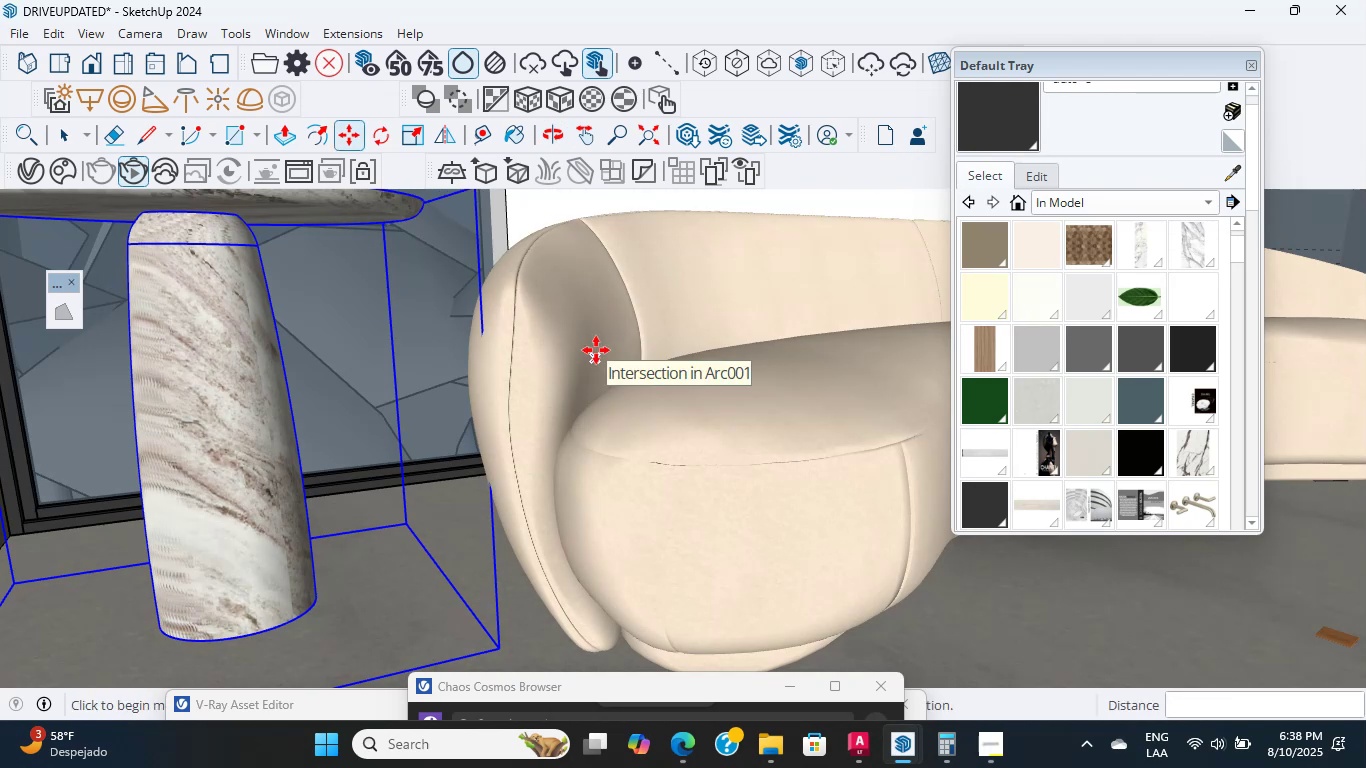 
hold_key(key=ShiftLeft, duration=1.78)
 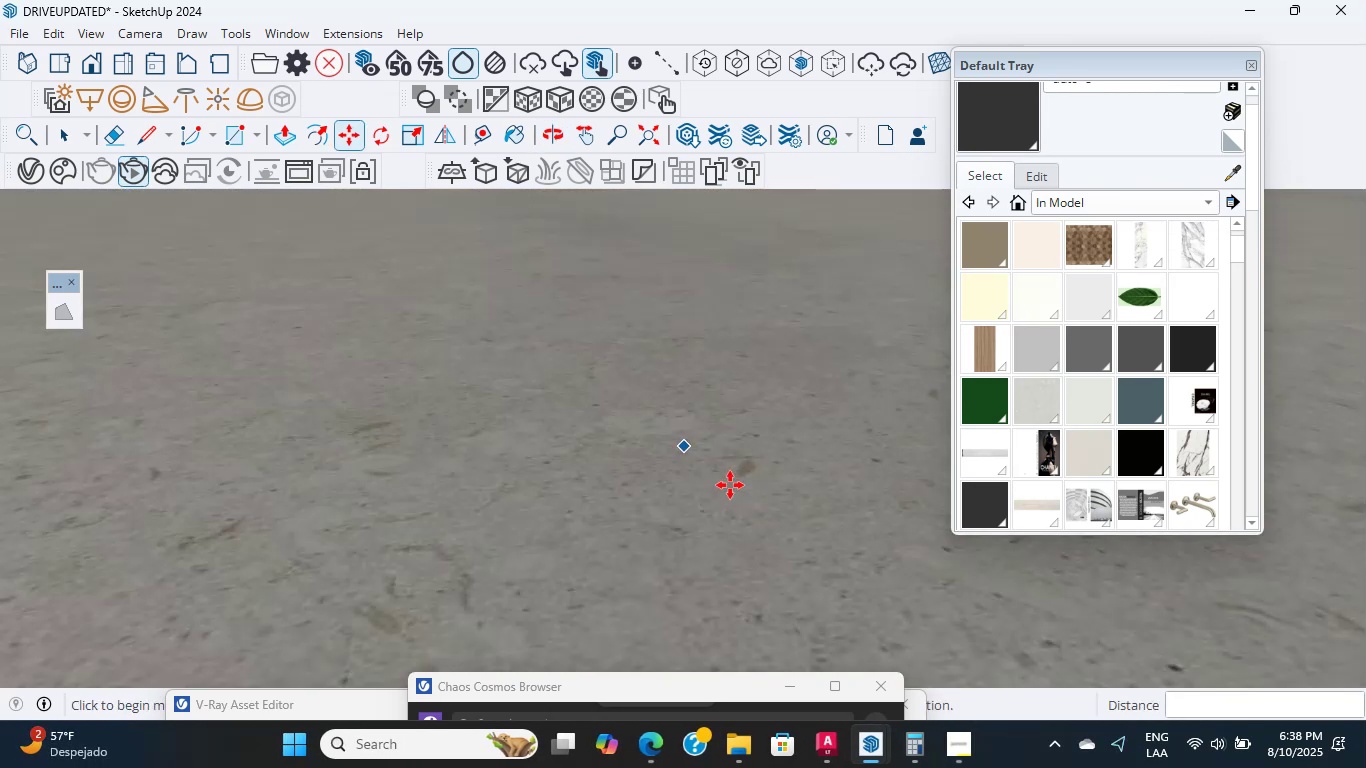 
scroll: coordinate [699, 409], scroll_direction: down, amount: 72.0
 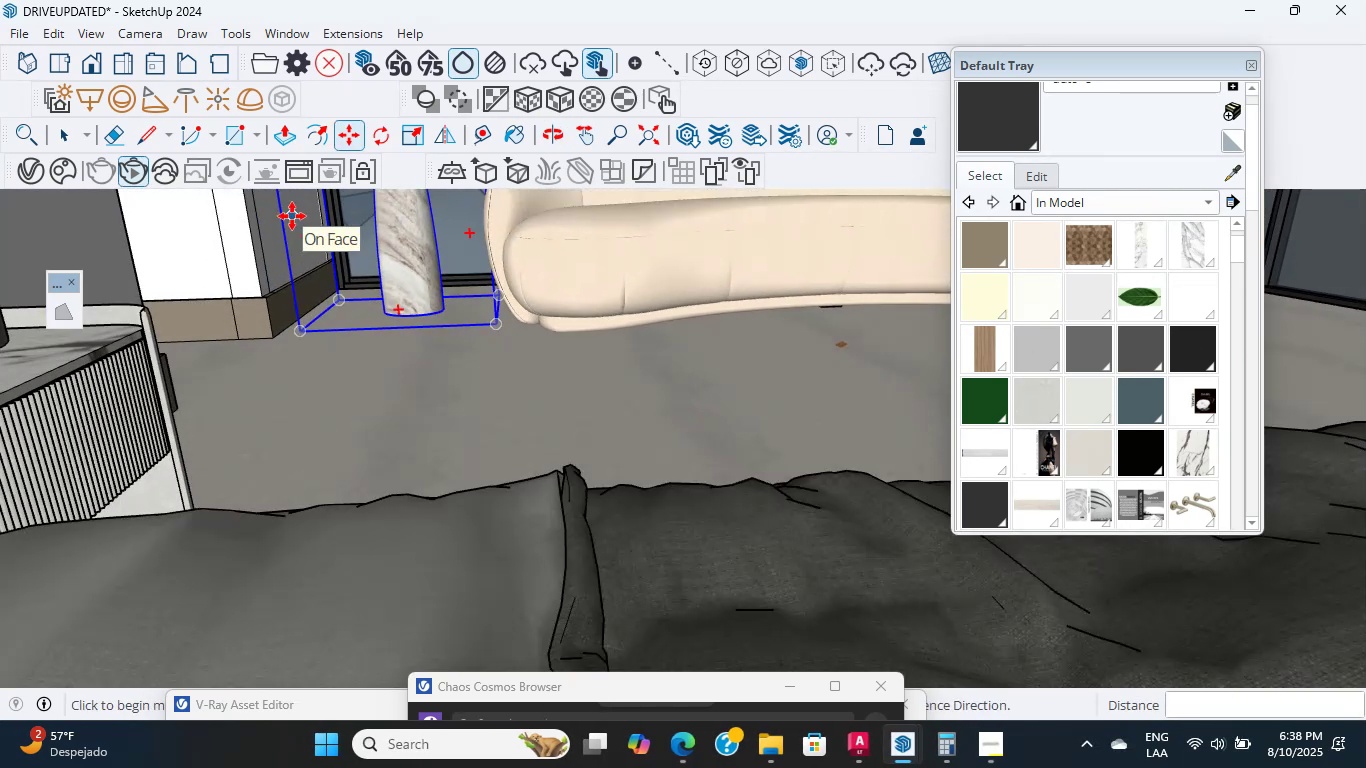 
wait(9.44)
 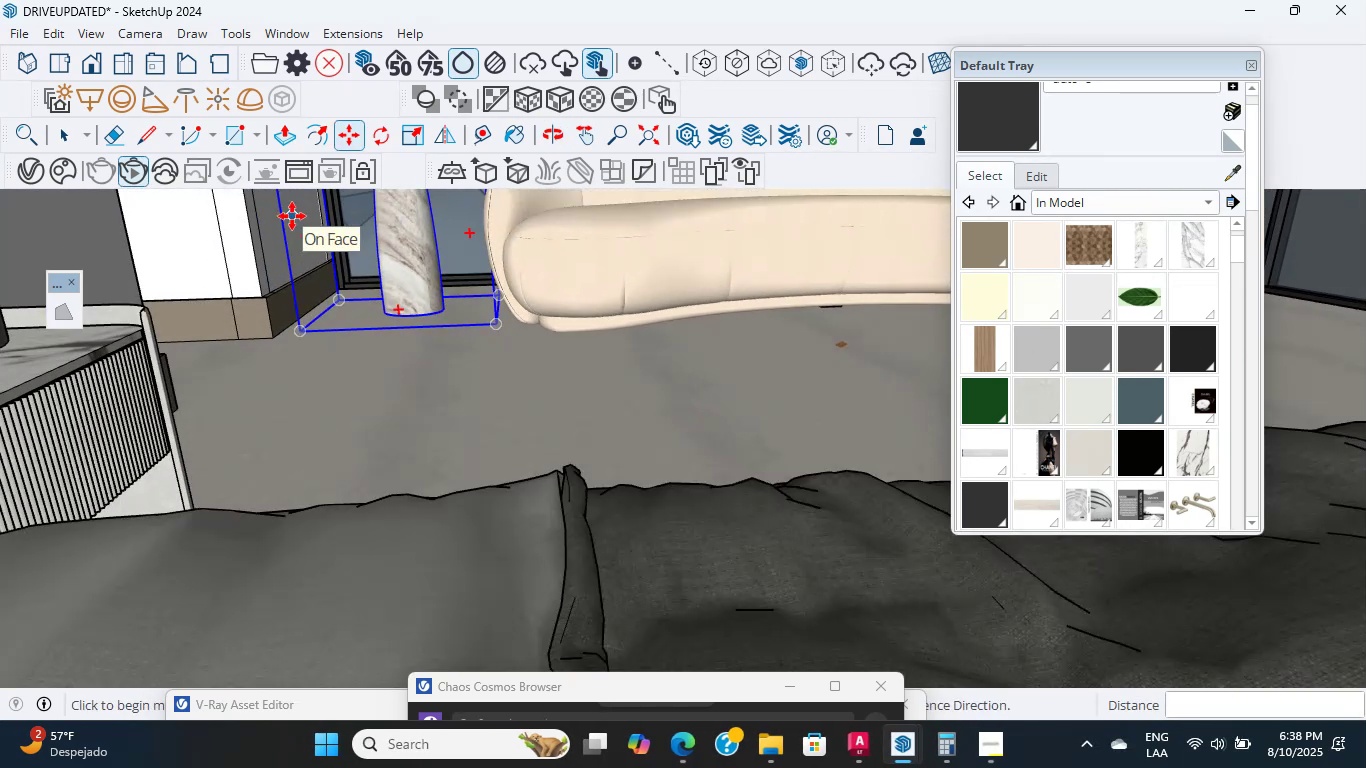 
key(Backslash)
 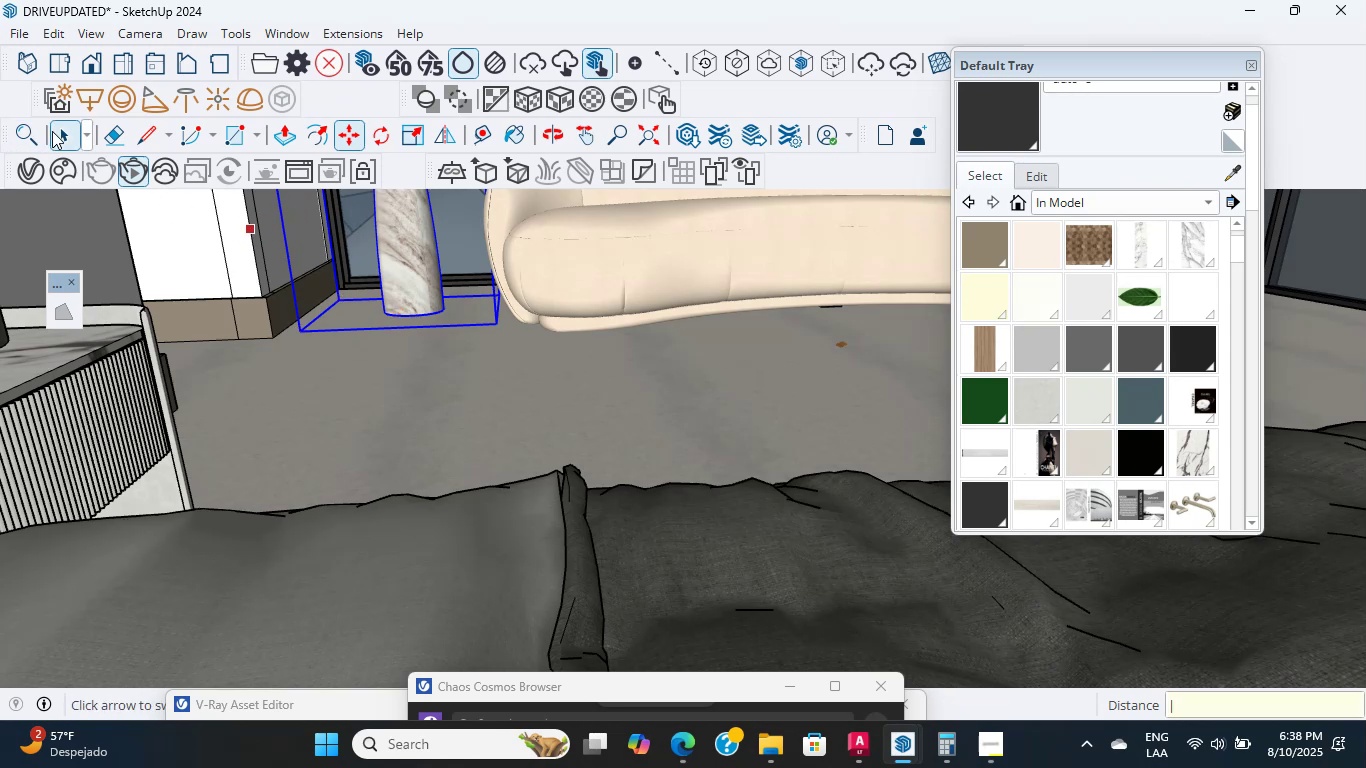 
left_click([52, 131])
 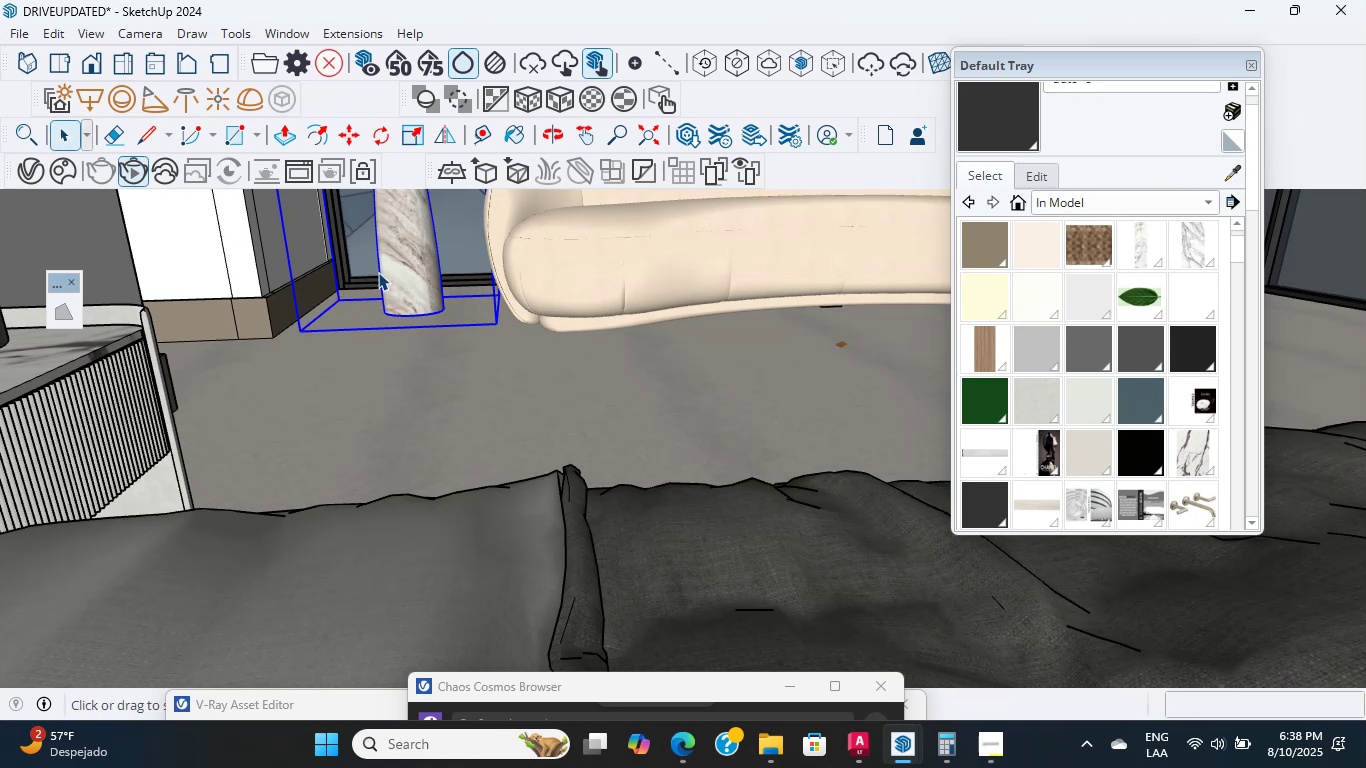 
left_click([394, 268])
 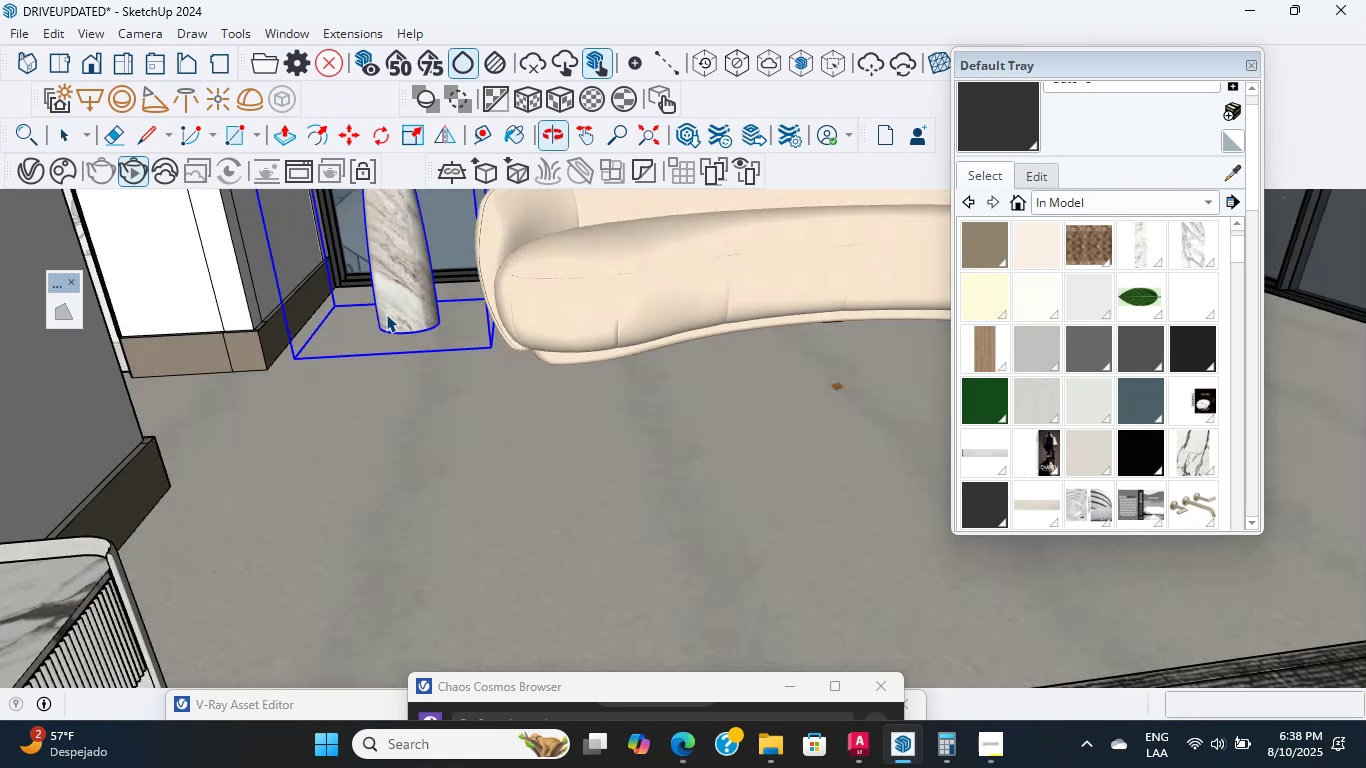 
key(Delete)
 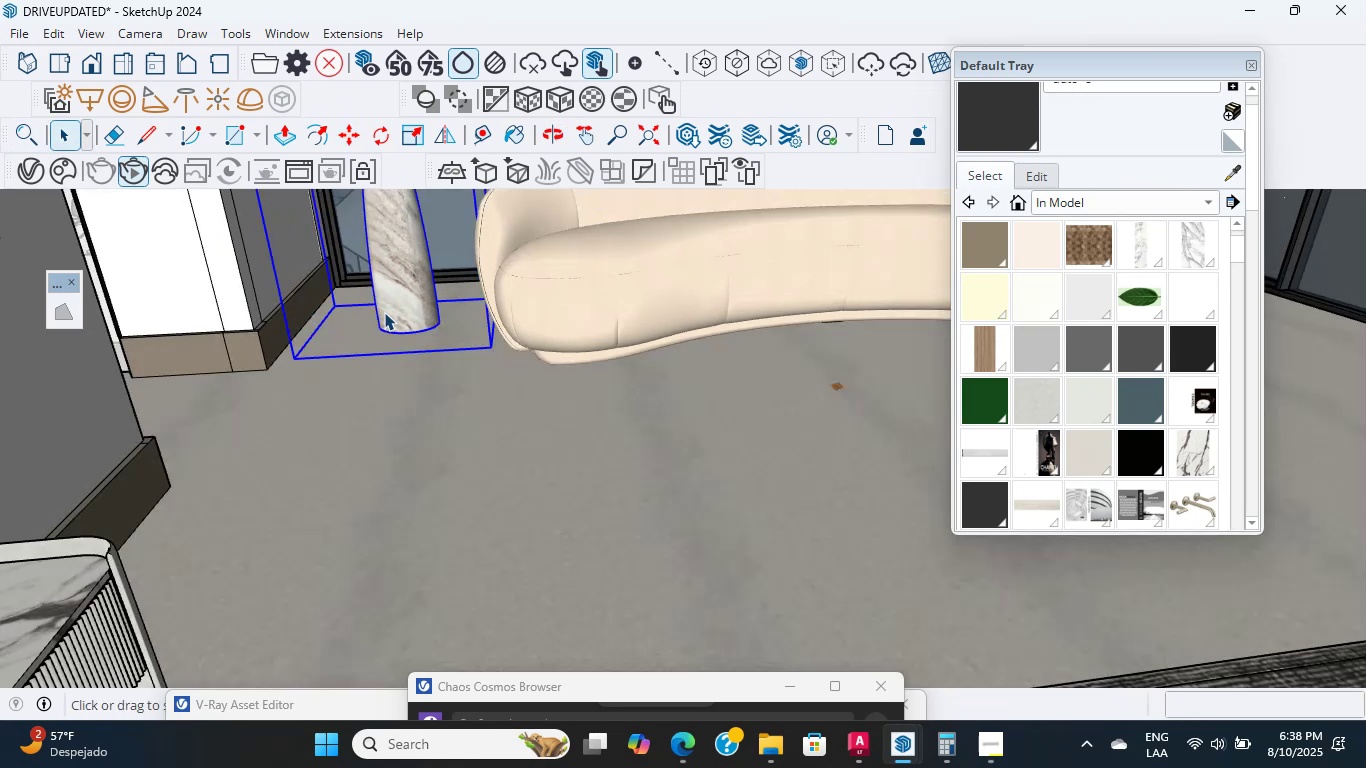 
scroll: coordinate [387, 318], scroll_direction: down, amount: 4.0
 